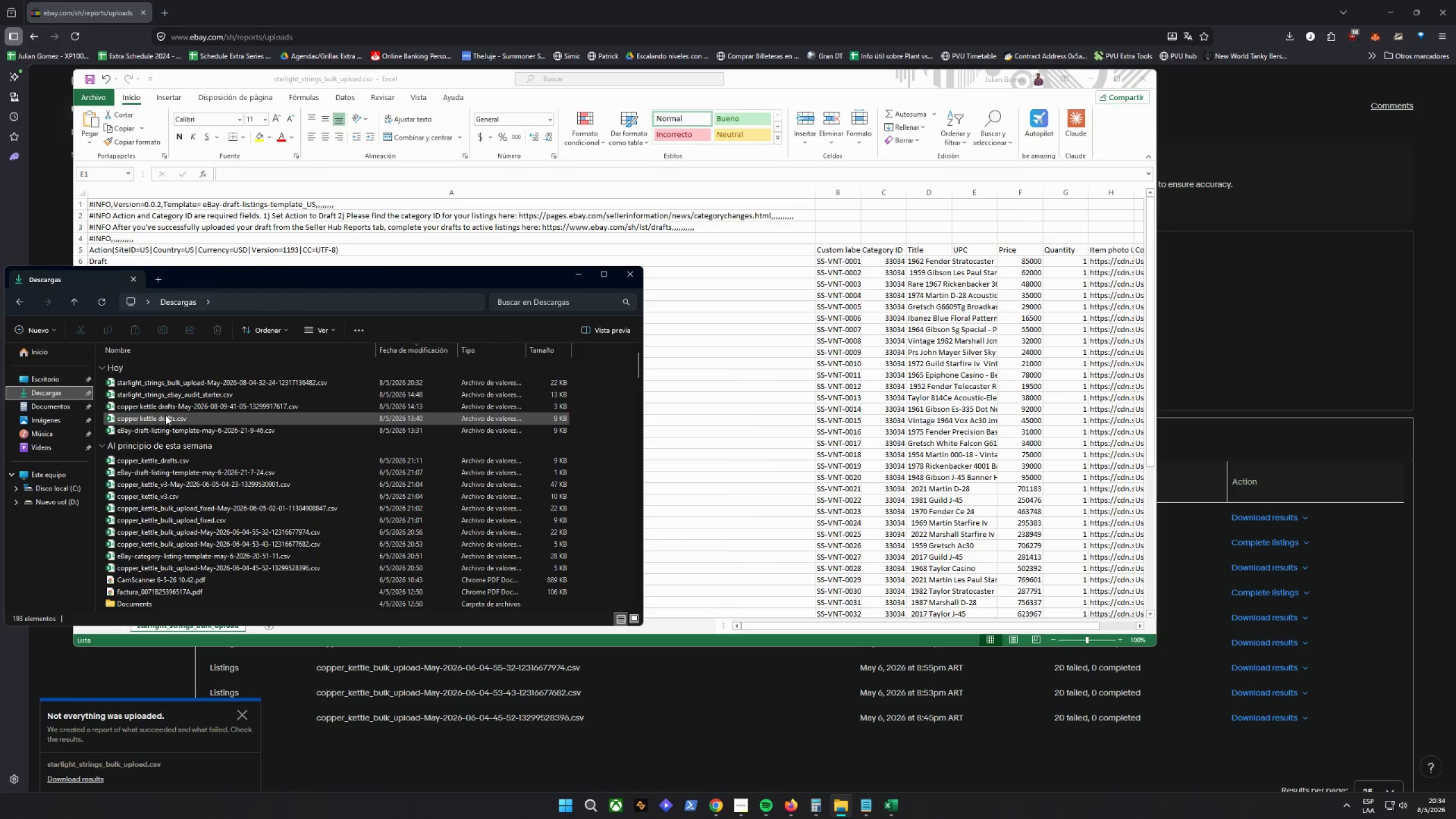 
double_click([164, 413])
 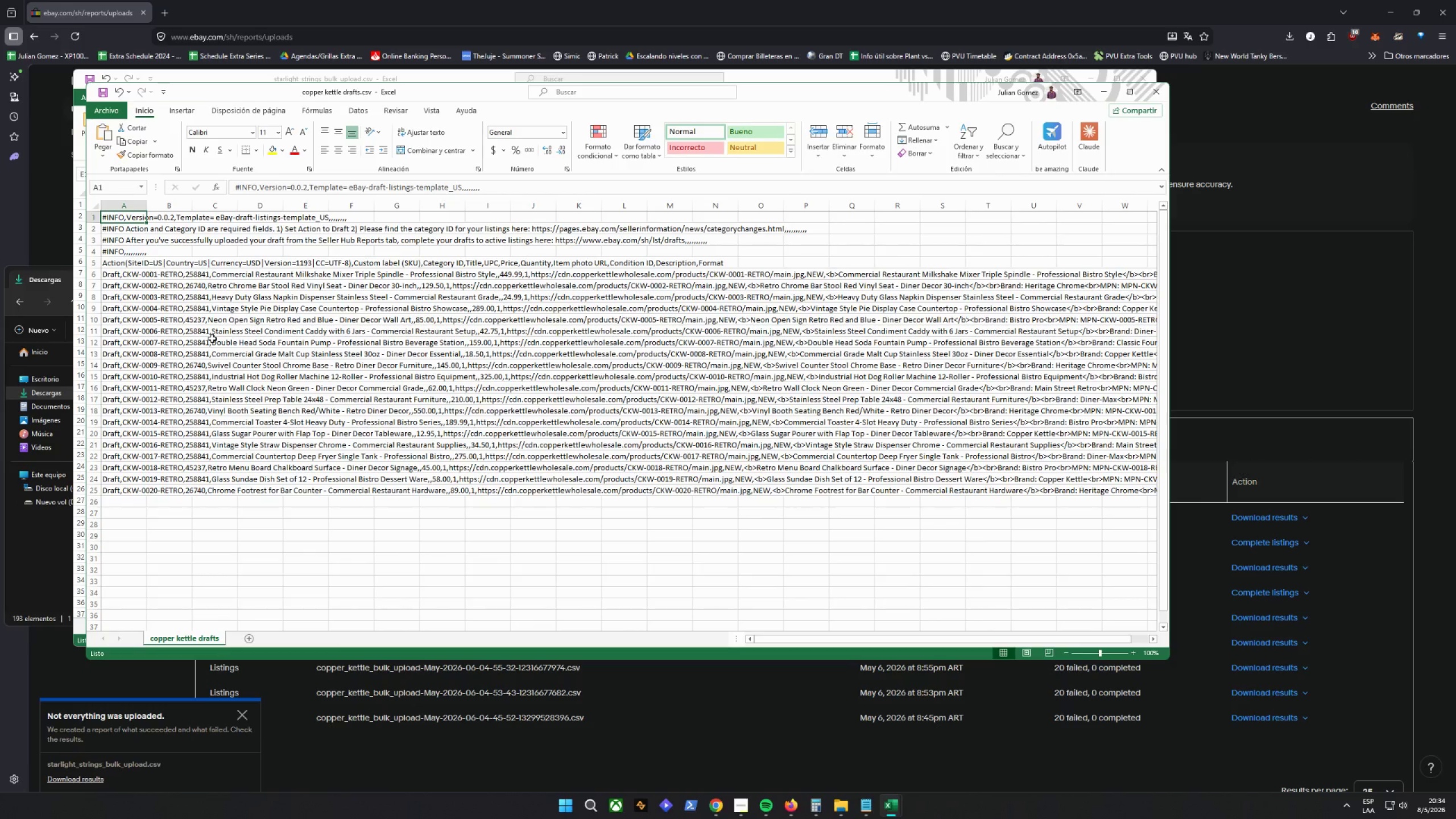 
left_click([115, 263])
 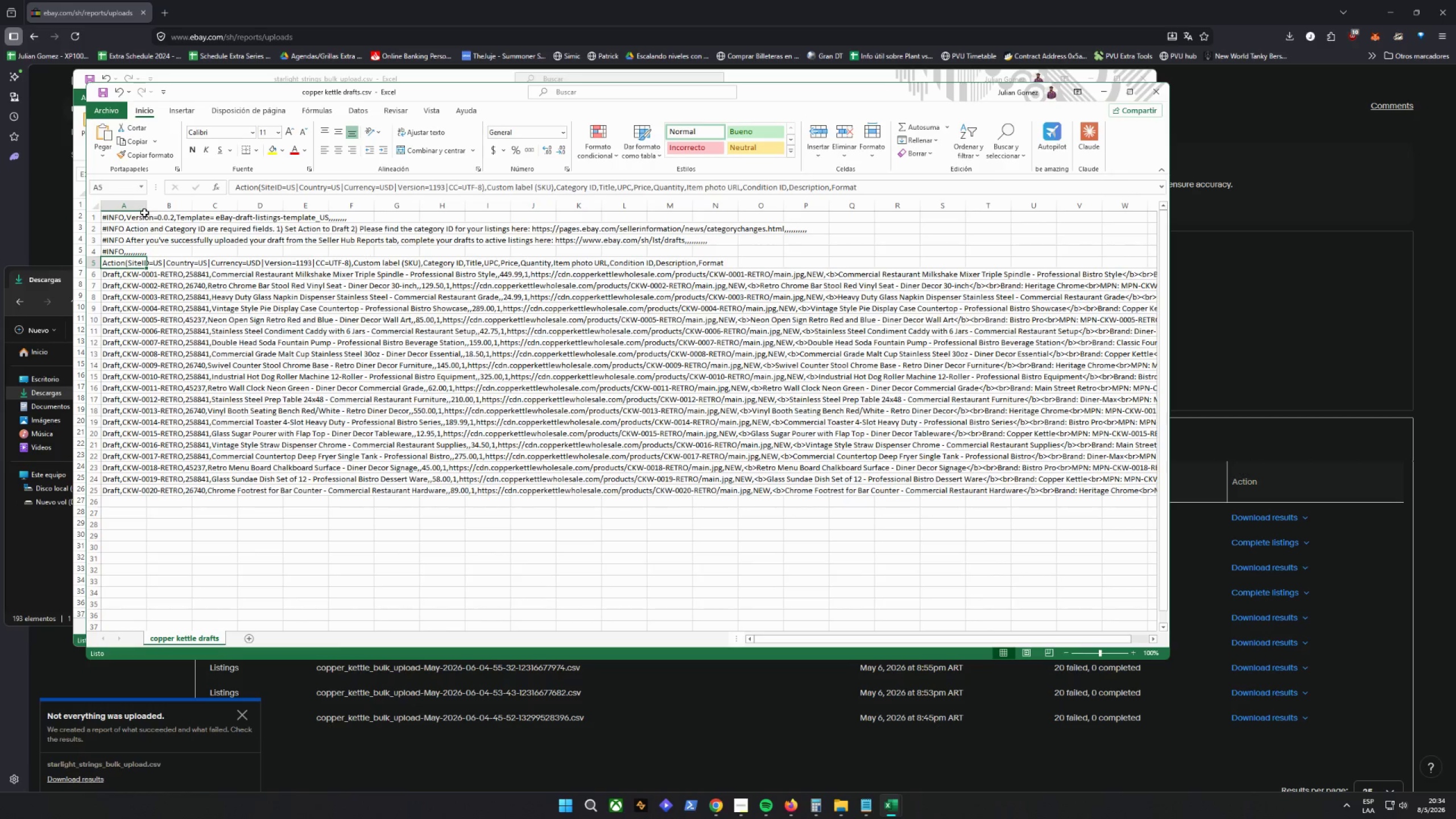 
double_click([146, 208])
 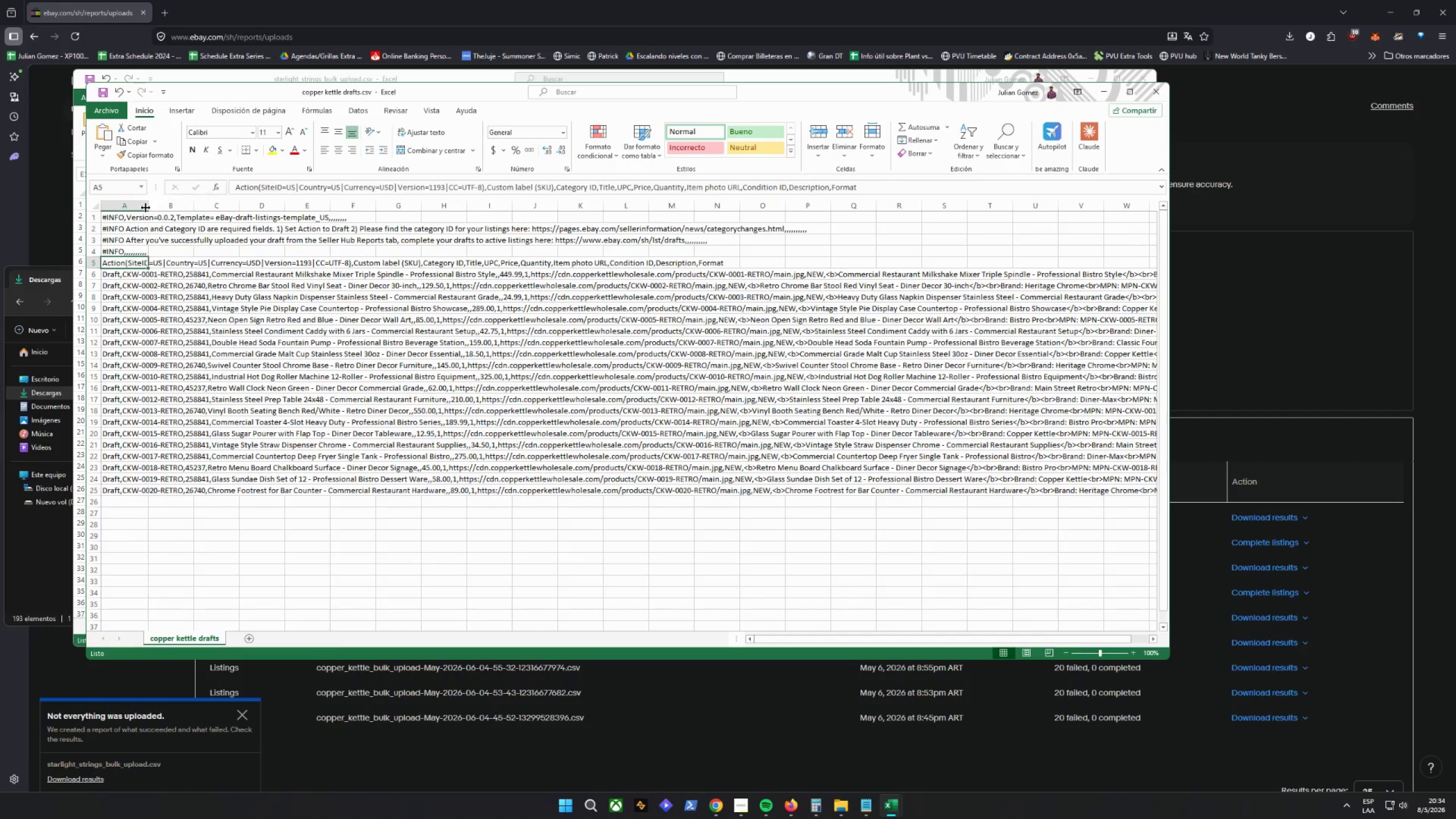 
triple_click([146, 208])
 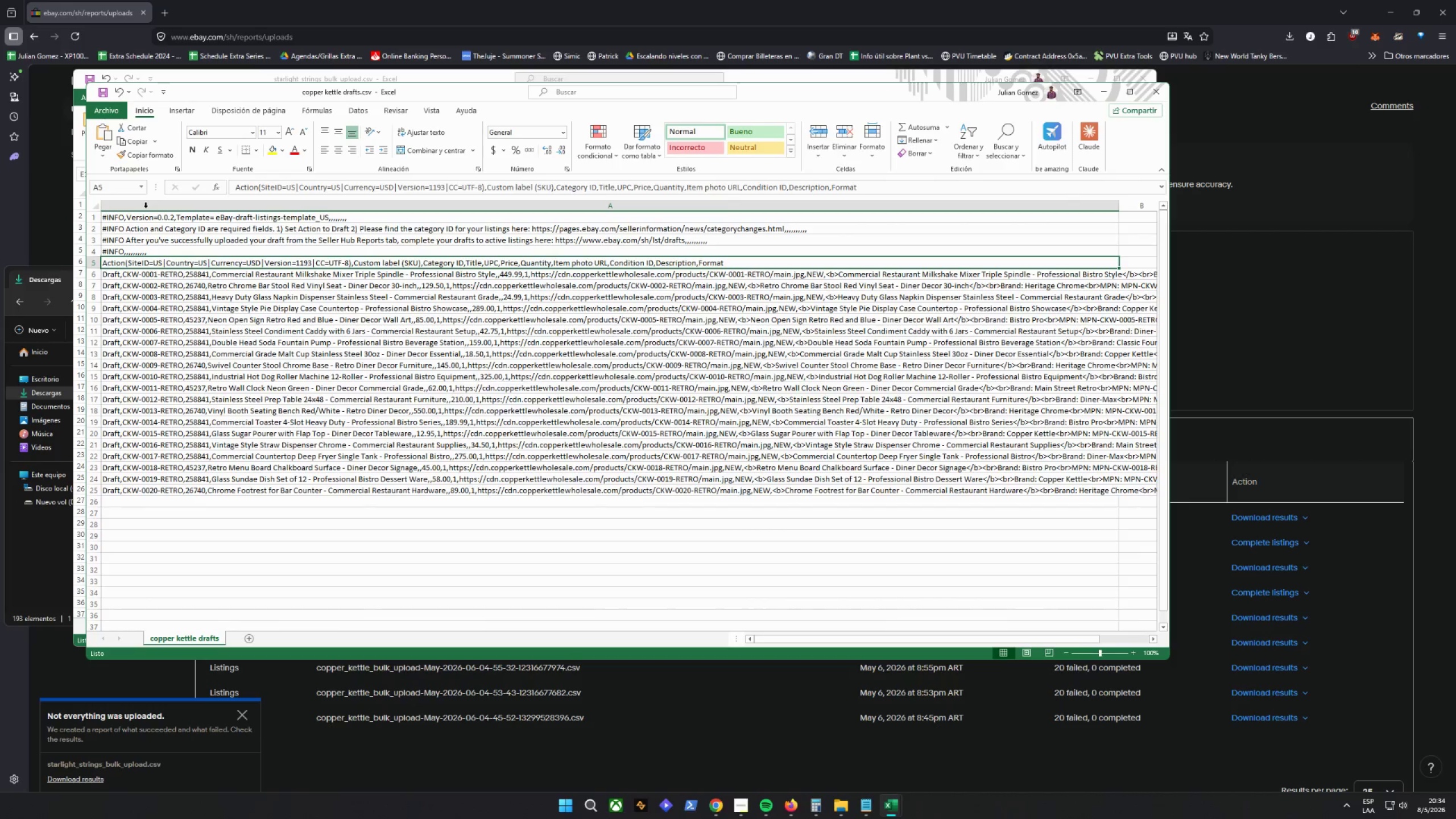 
triple_click([146, 208])
 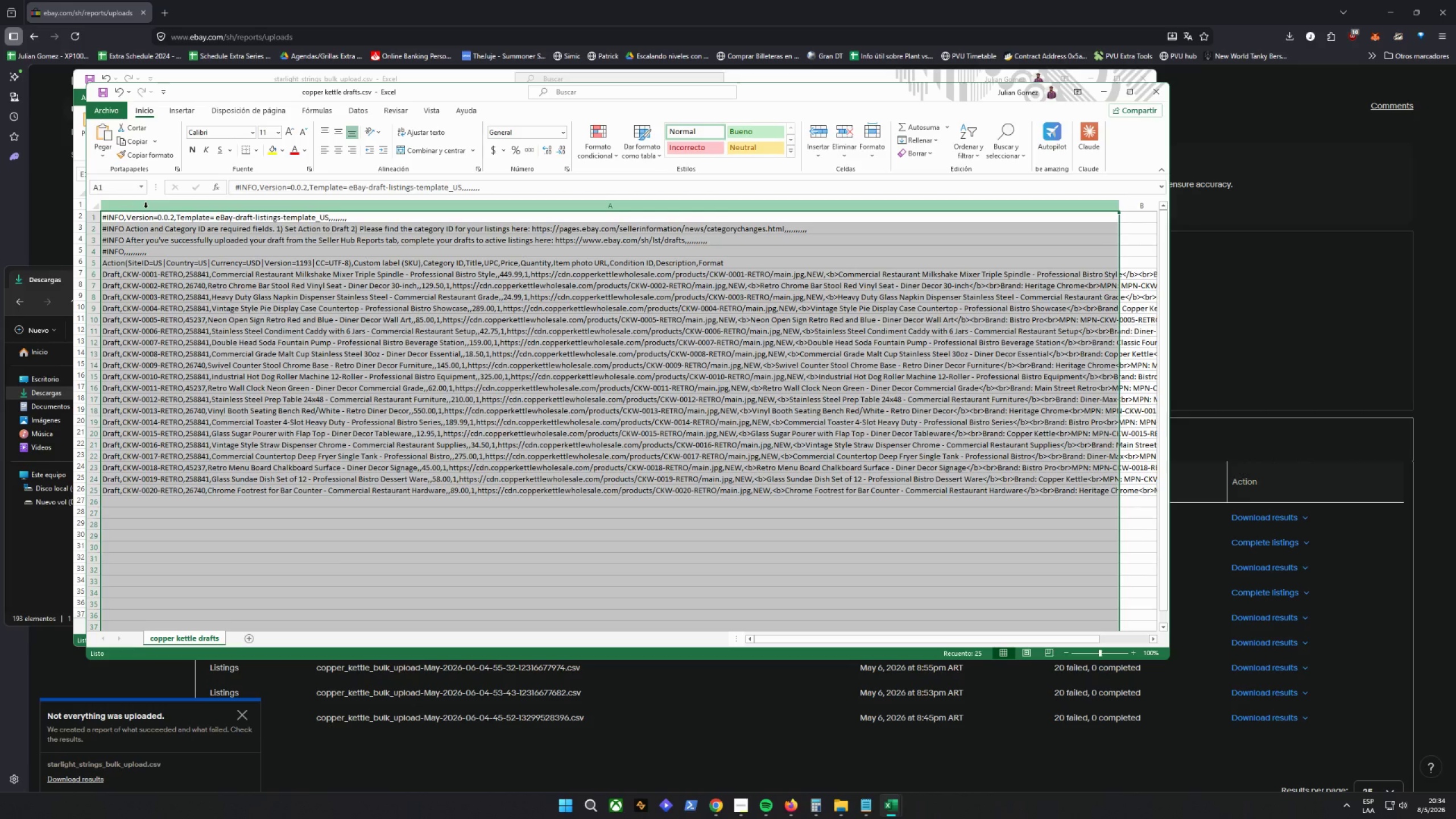 
left_click([146, 208])
 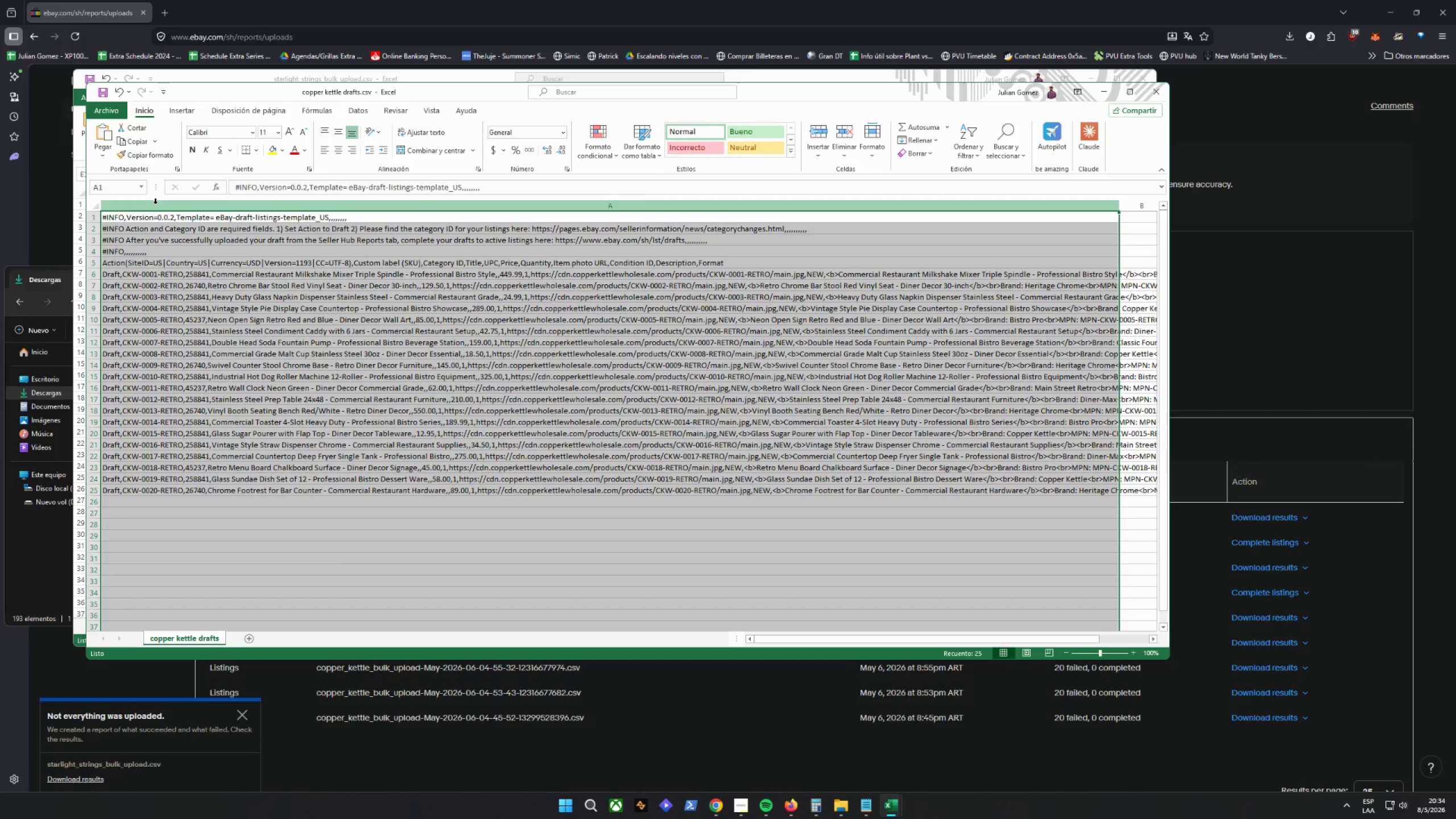 
left_click([216, 331])
 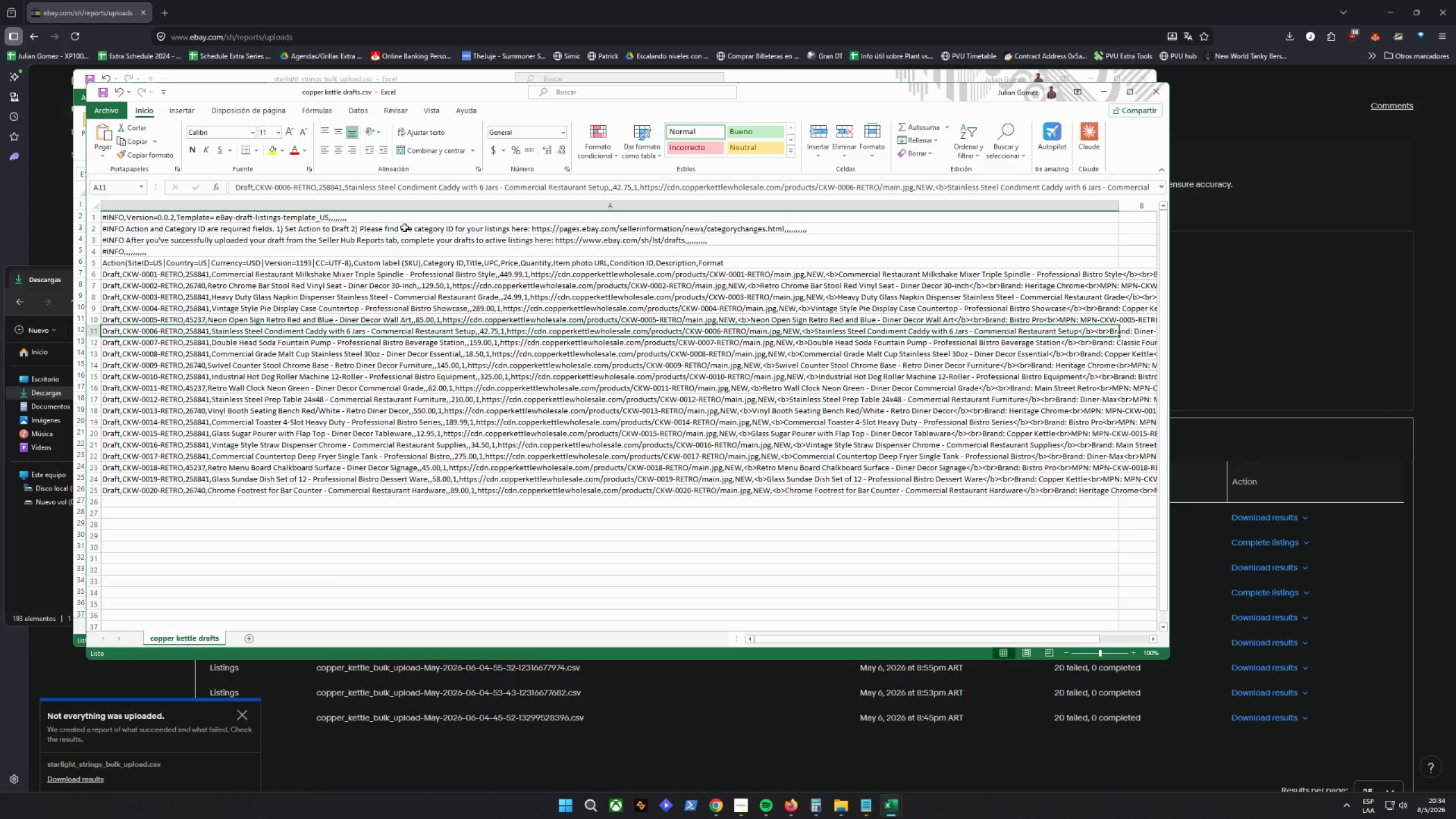 
left_click([1166, 96])
 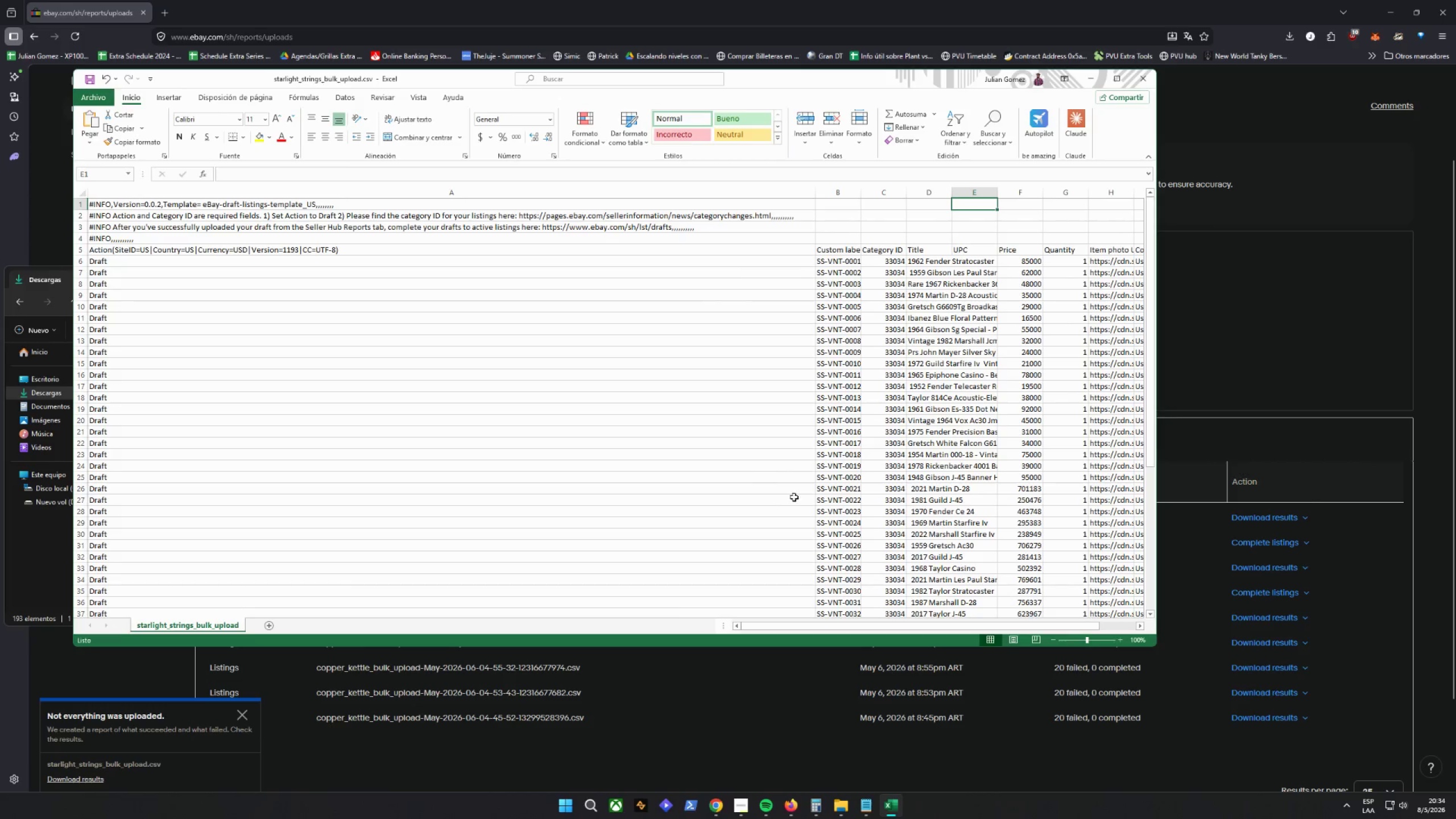 
left_click([644, 428])
 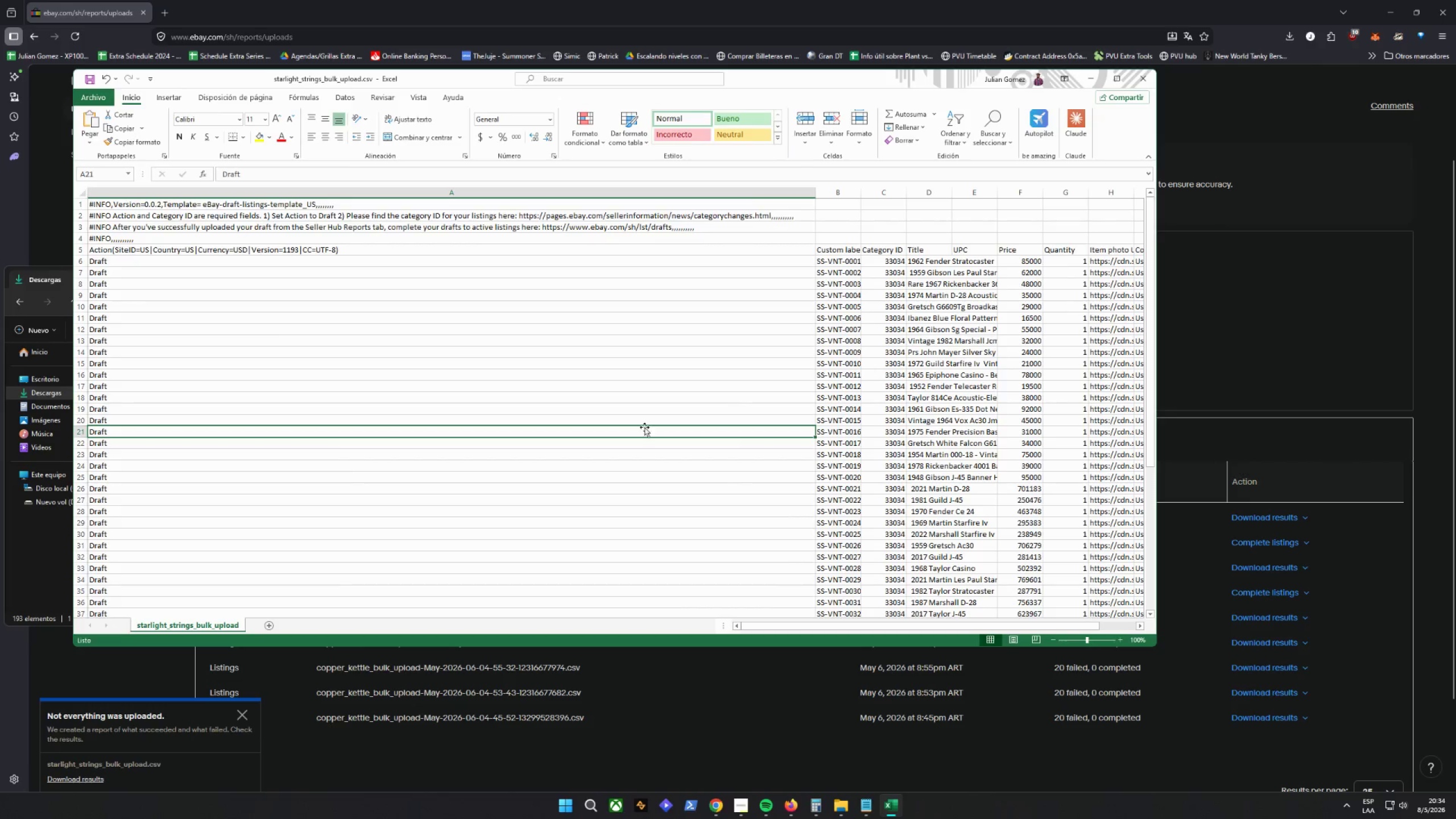 
scroll: coordinate [644, 427], scroll_direction: none, amount: 0.0
 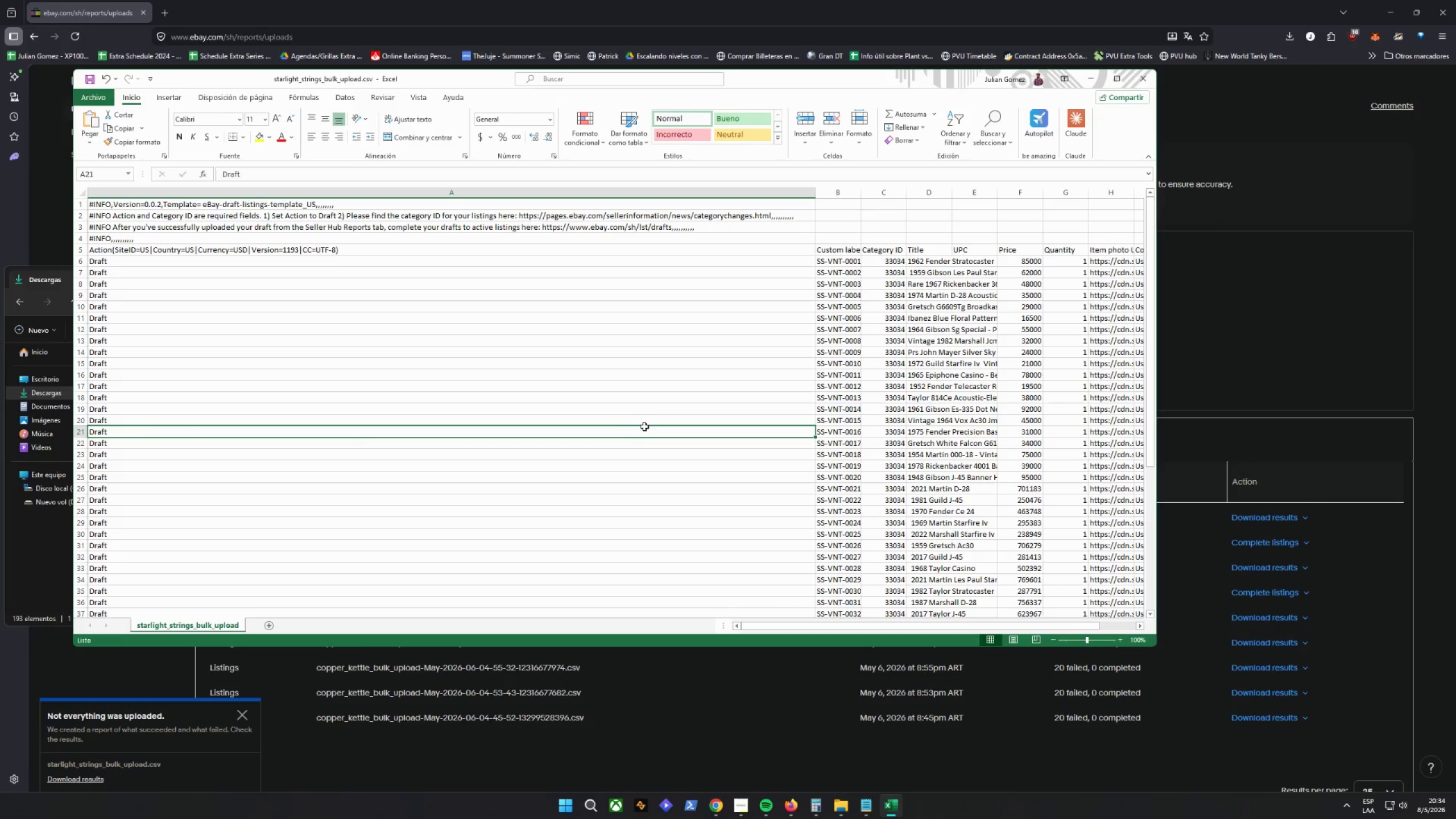 
left_click([661, 419])
 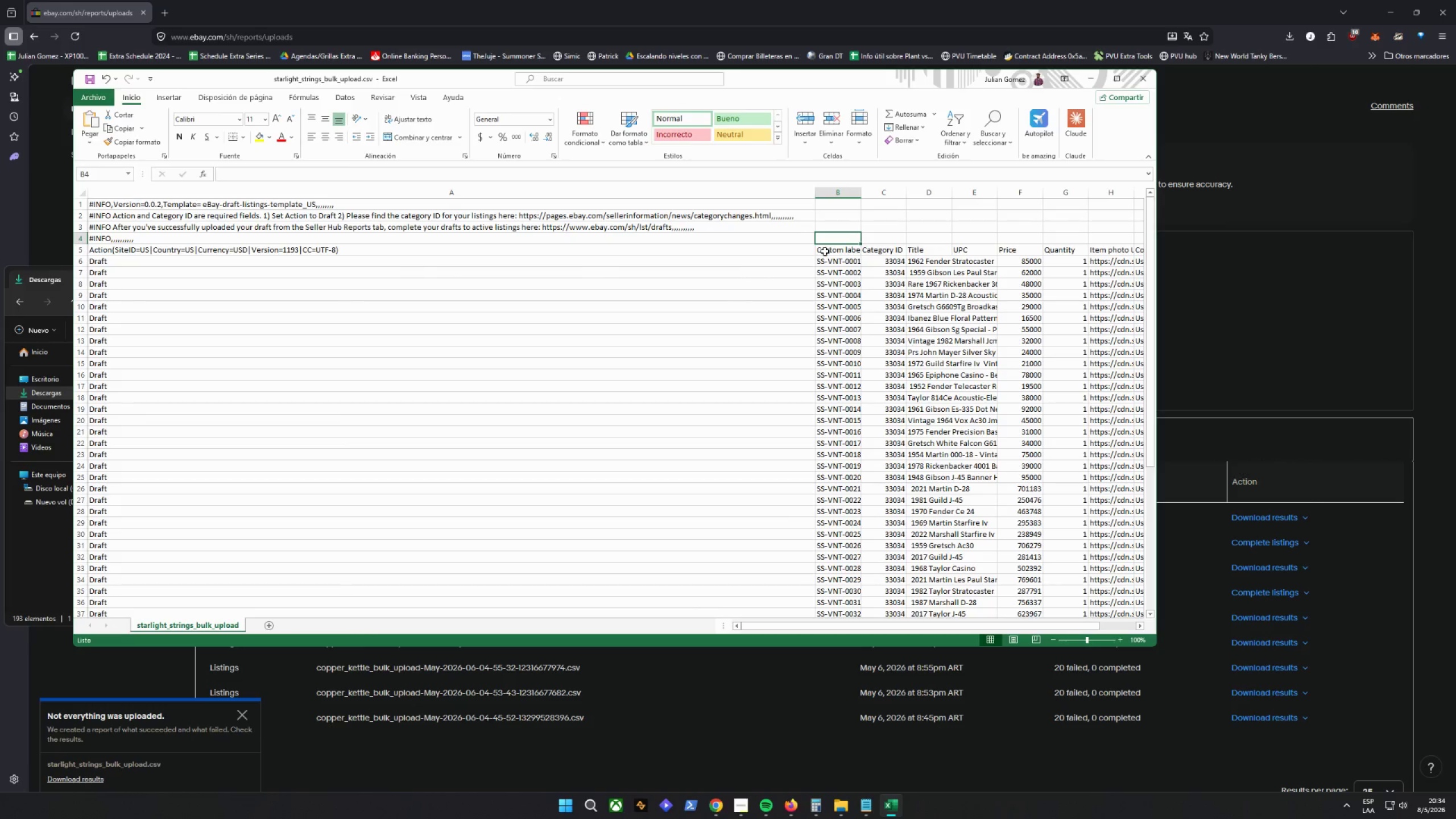 
left_click([778, 297])
 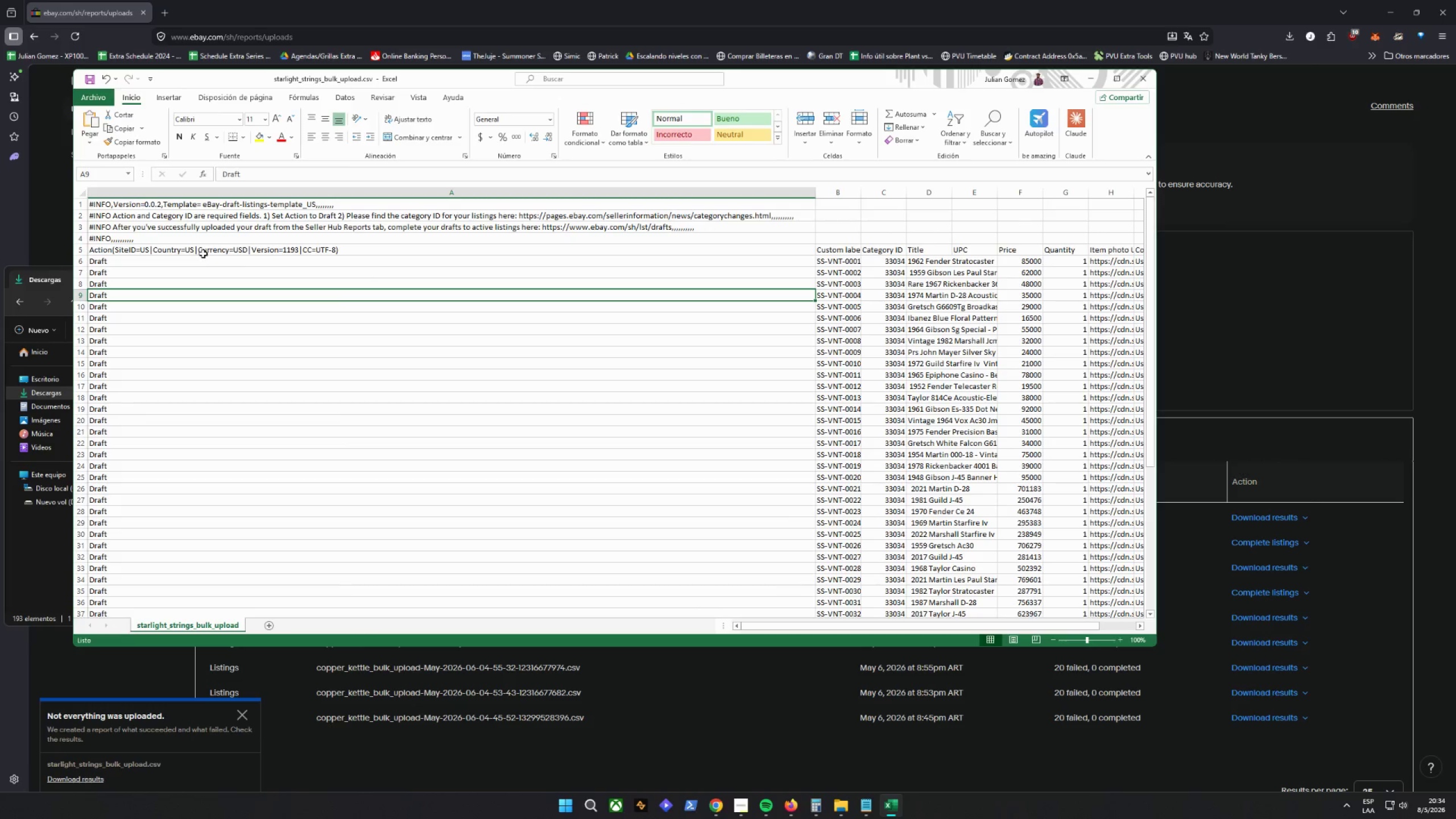 
left_click_drag(start_coordinate=[137, 253], to_coordinate=[146, 255])
 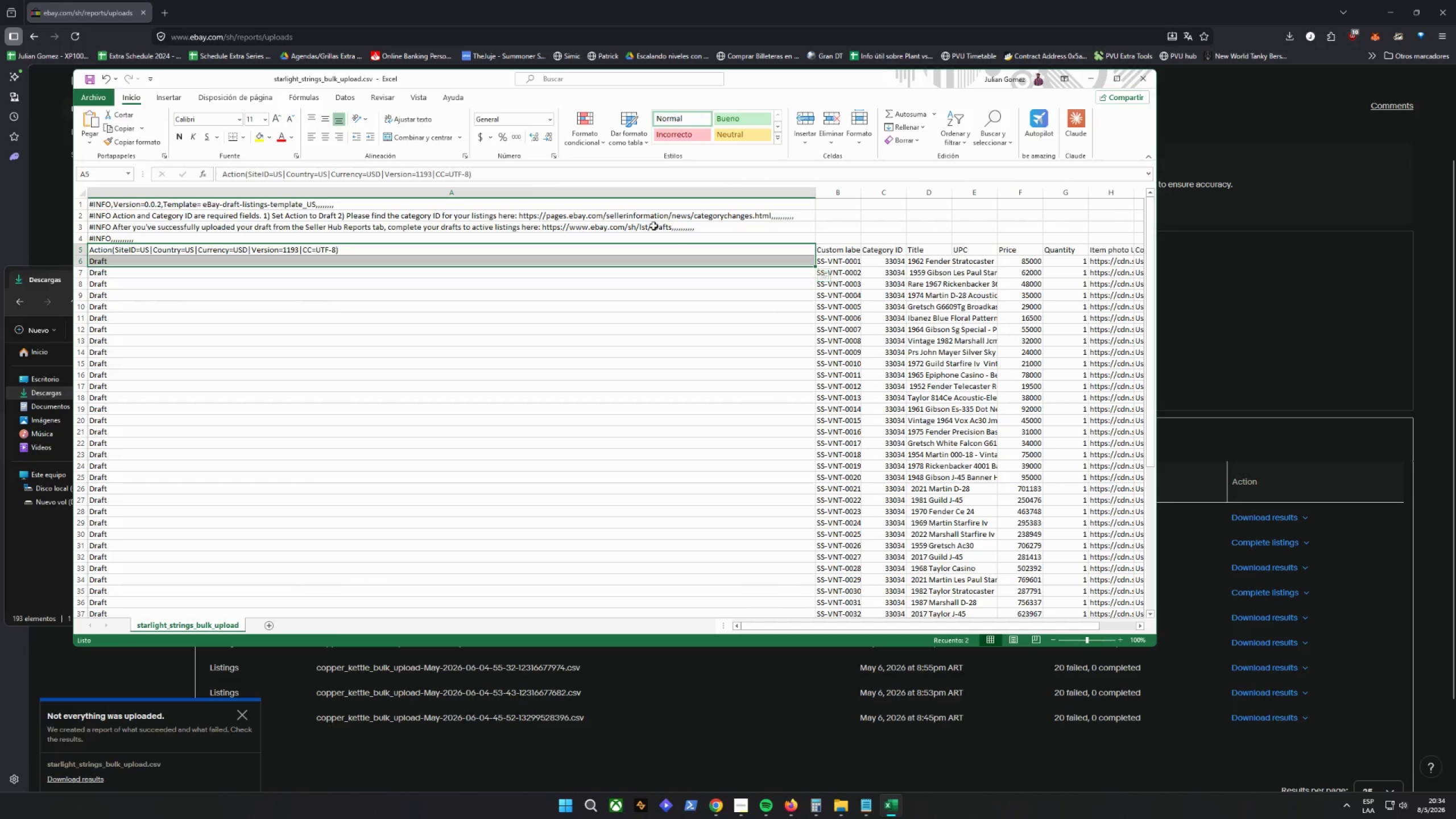 
left_click([75, 97])
 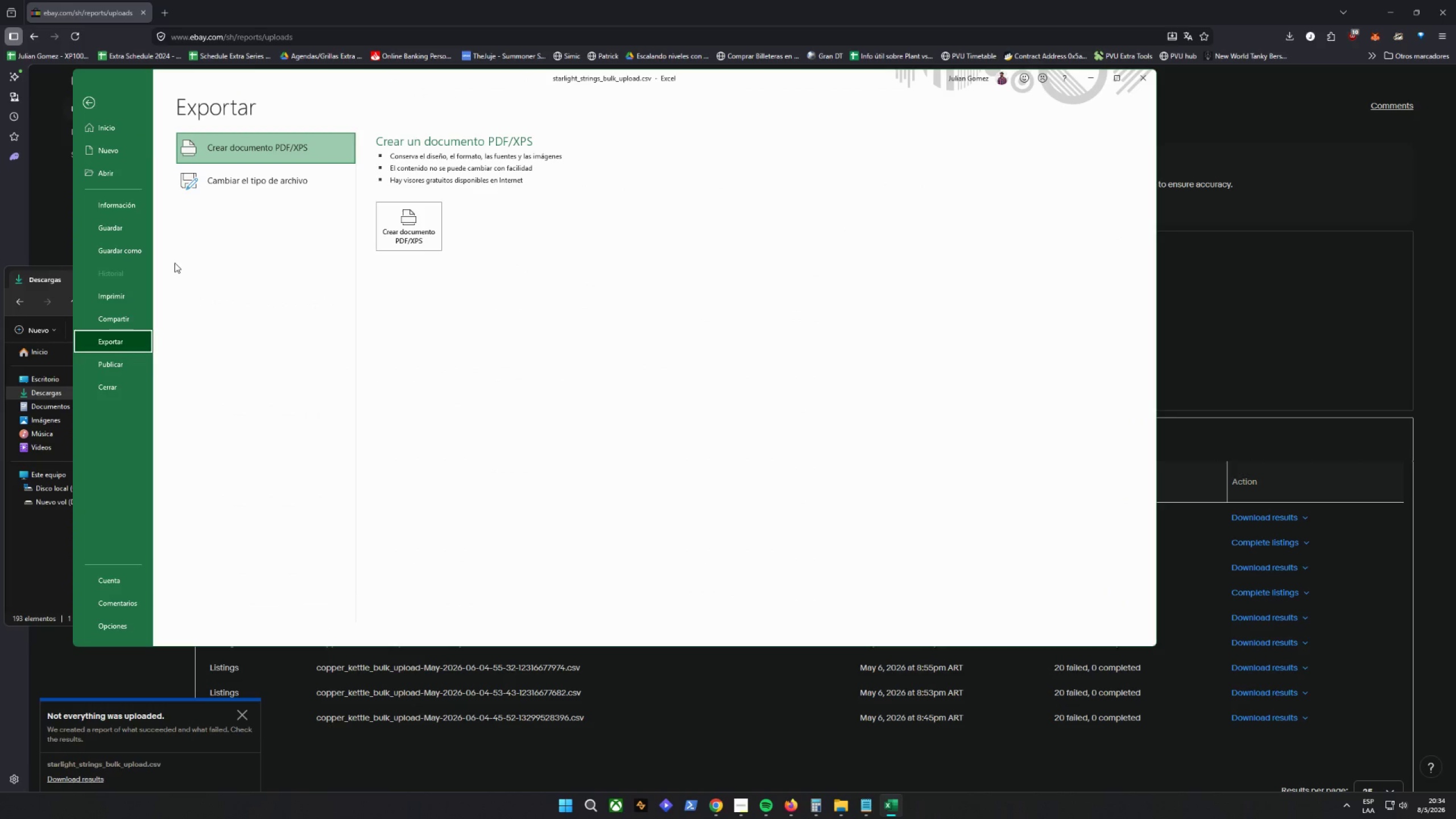 
left_click_drag(start_coordinate=[125, 253], to_coordinate=[129, 253])
 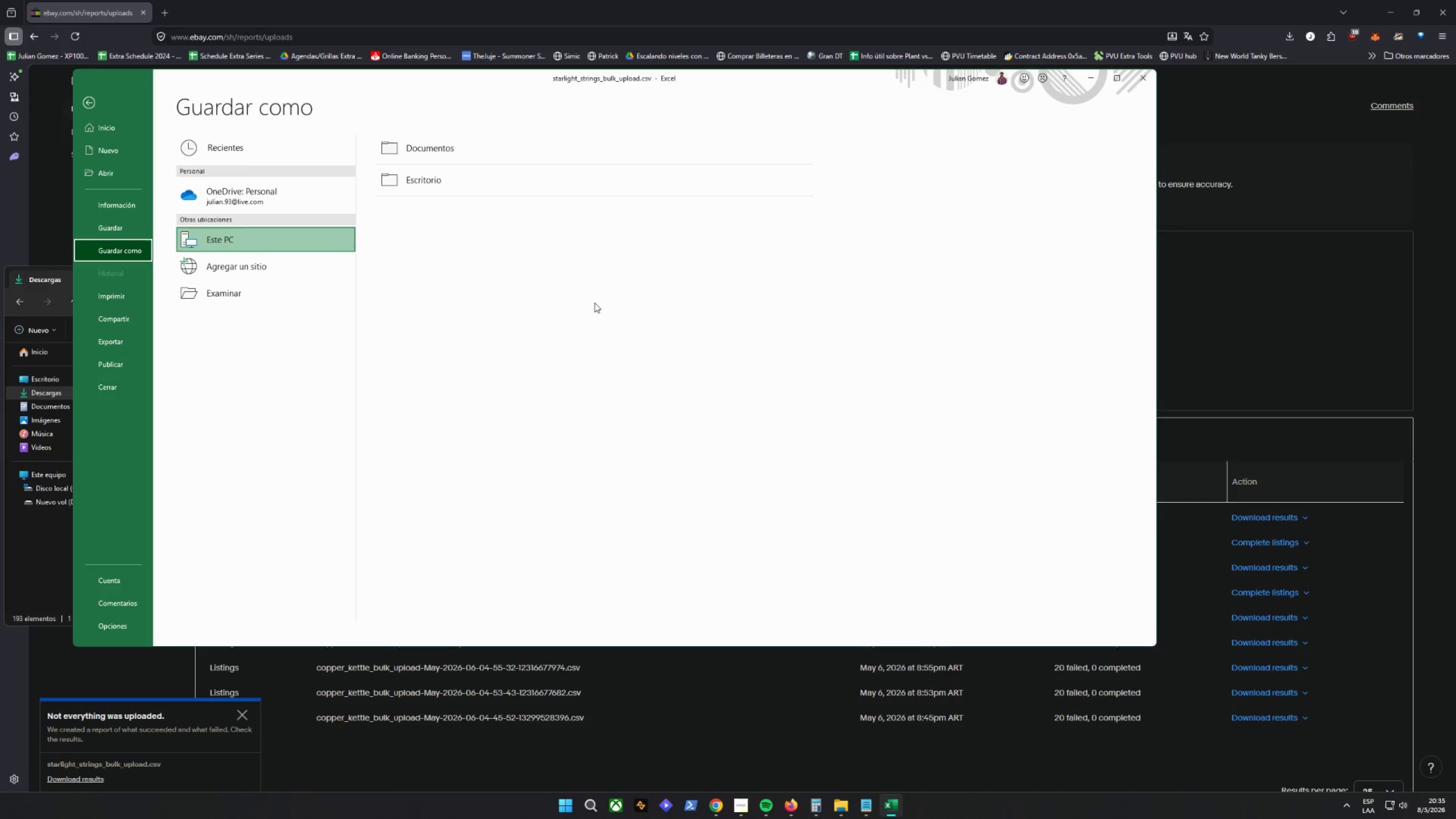 
wait(68.55)
 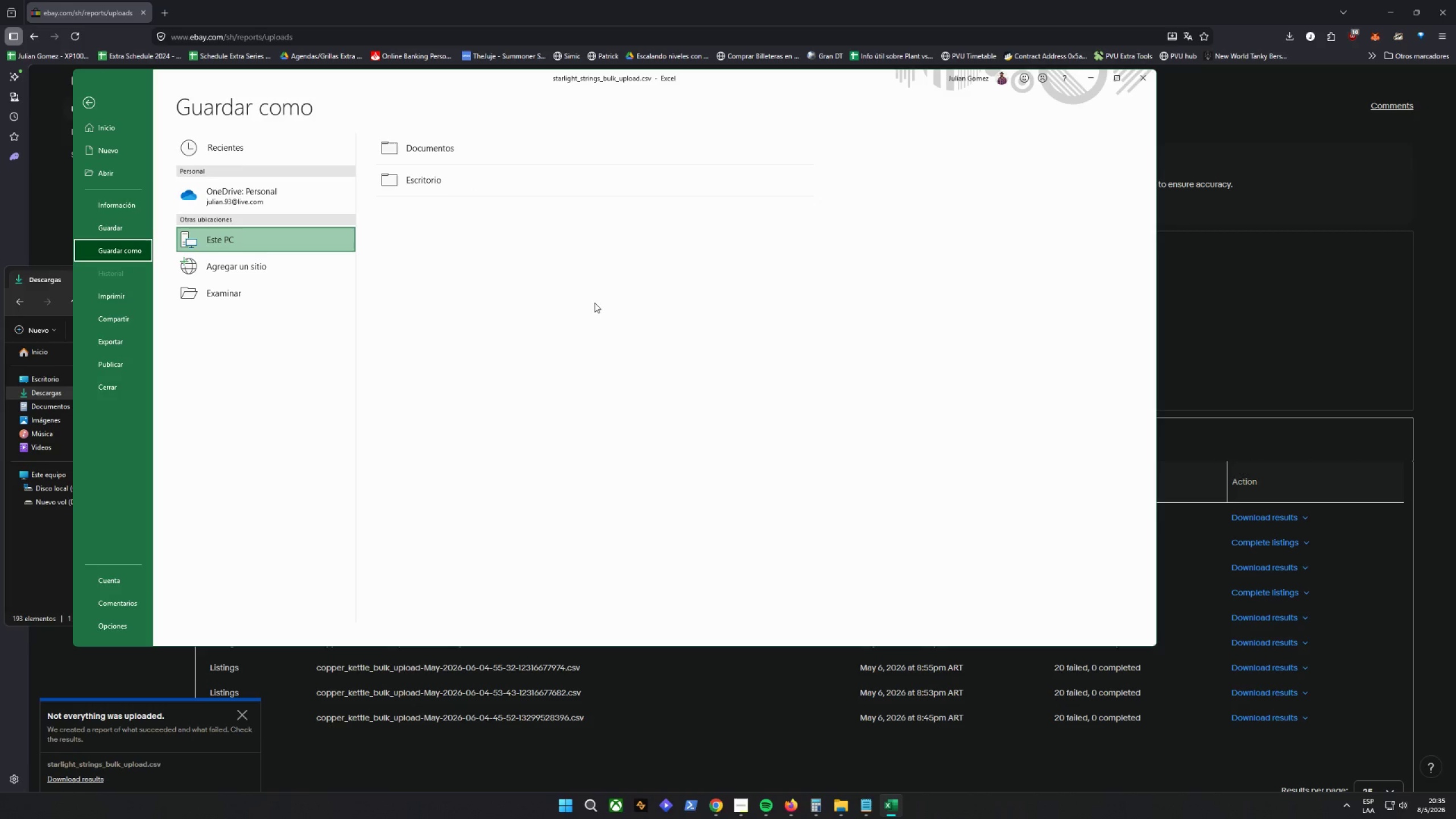 
left_click([843, 808])
 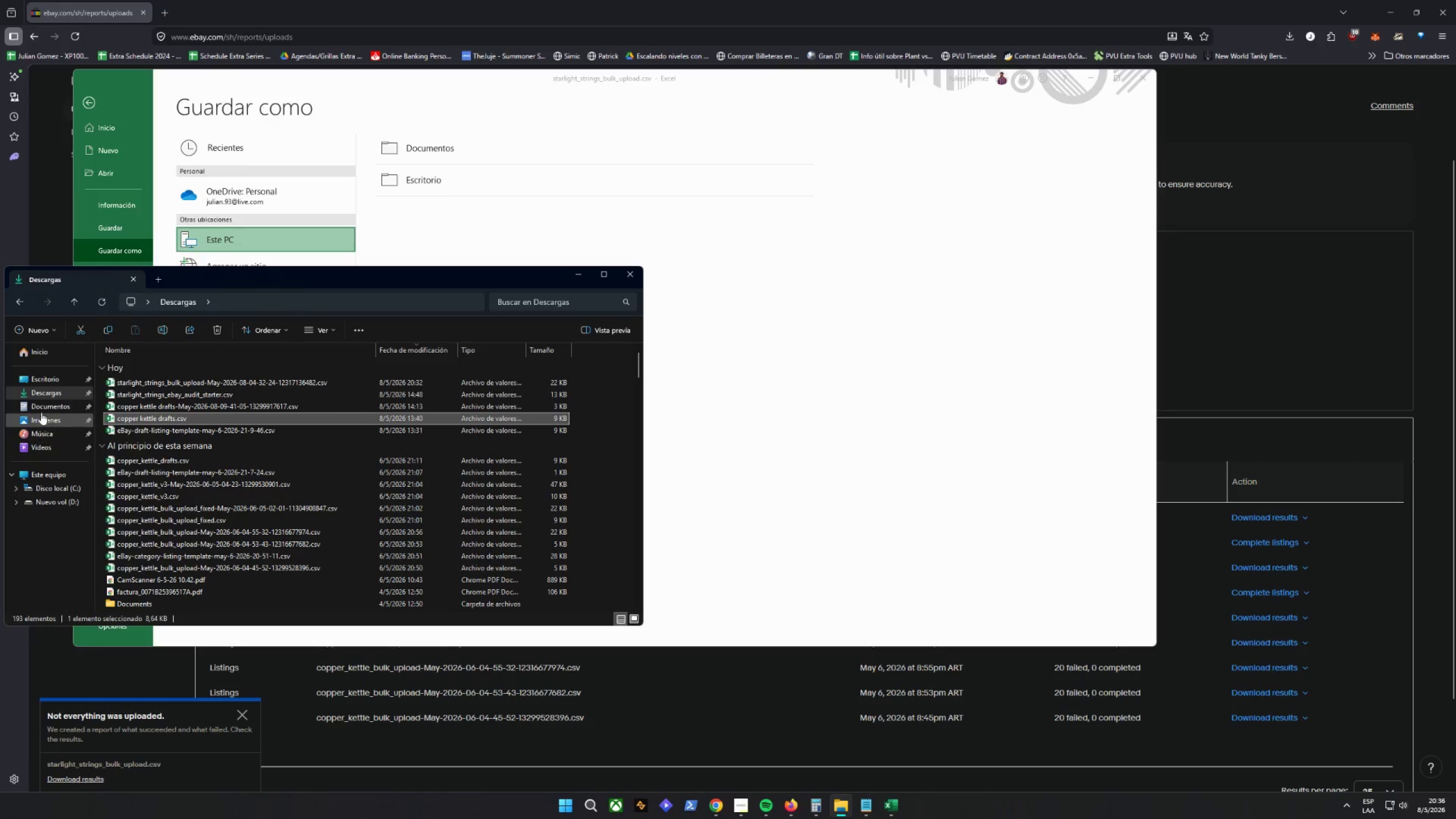 
left_click([153, 380])
 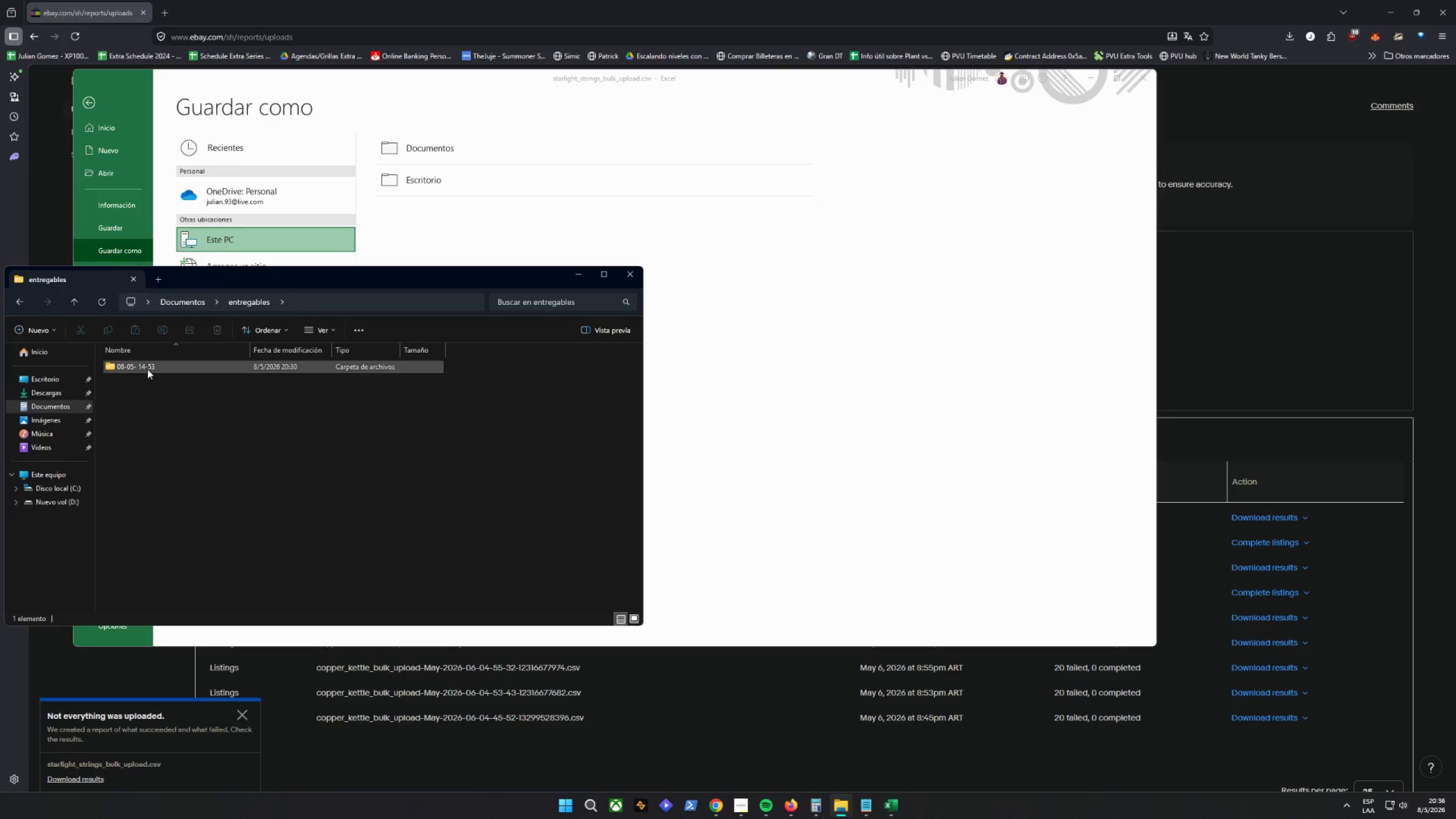 
double_click([147, 368])
 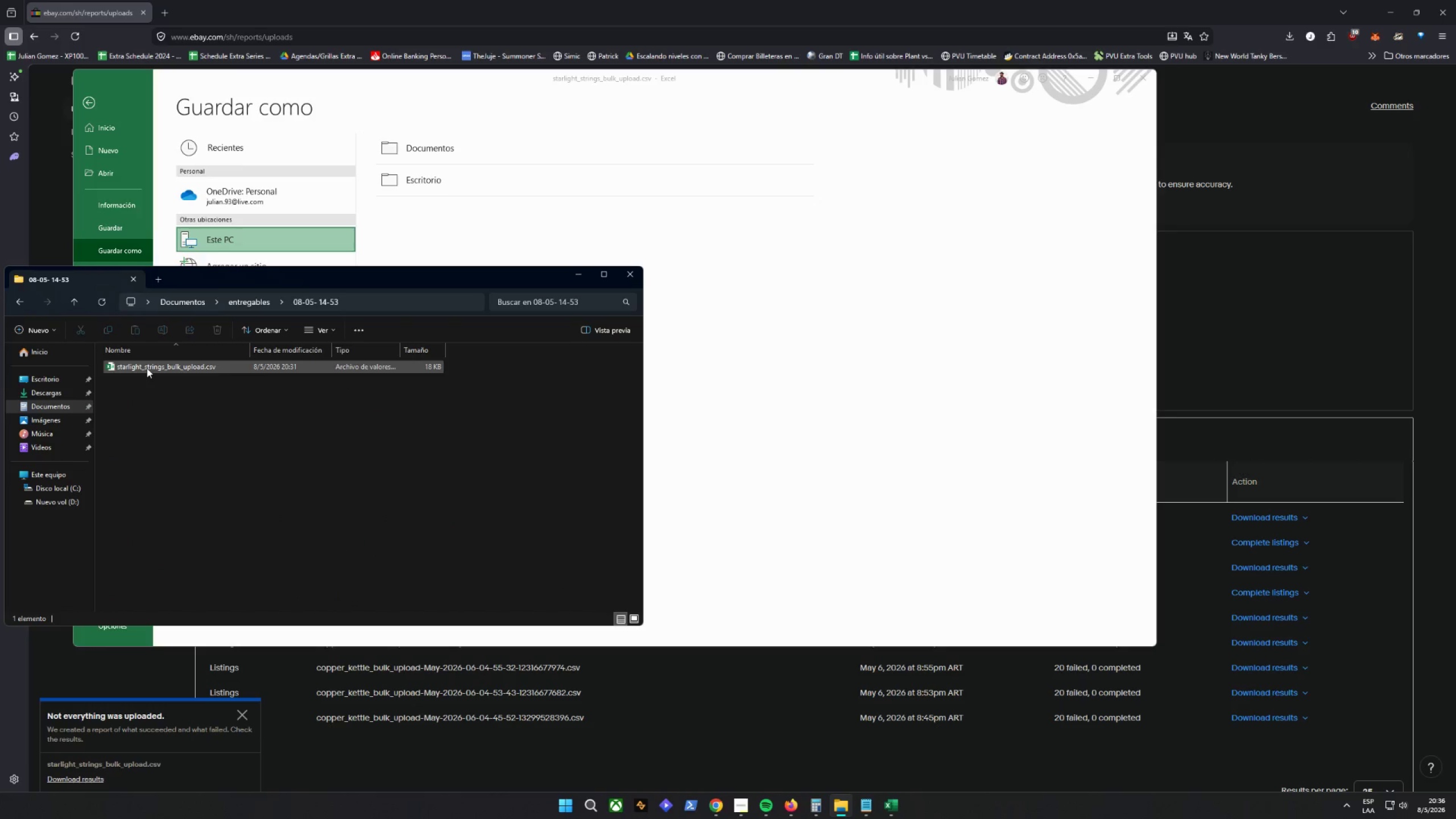 
right_click([147, 368])
 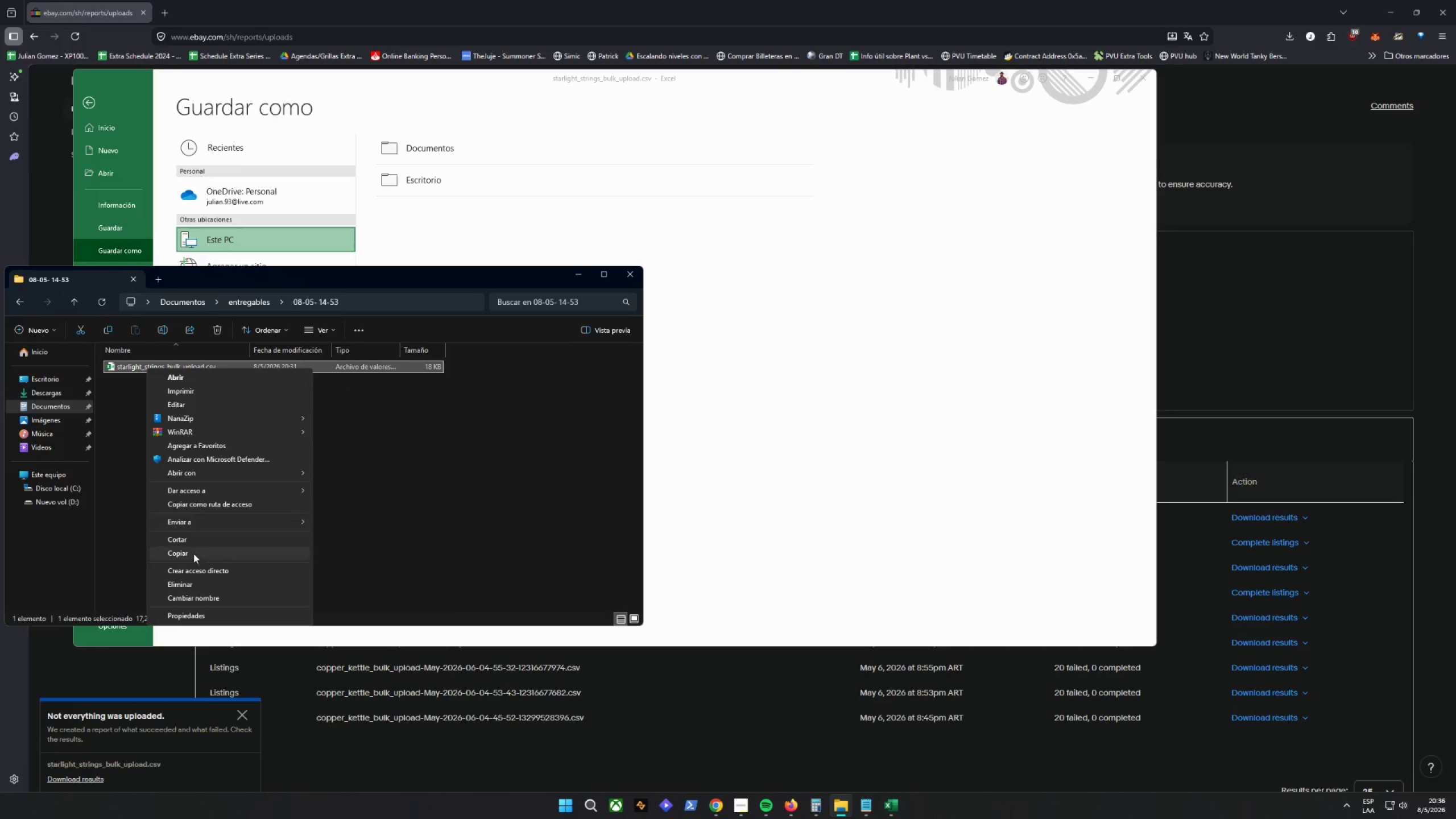 
left_click([373, 471])
 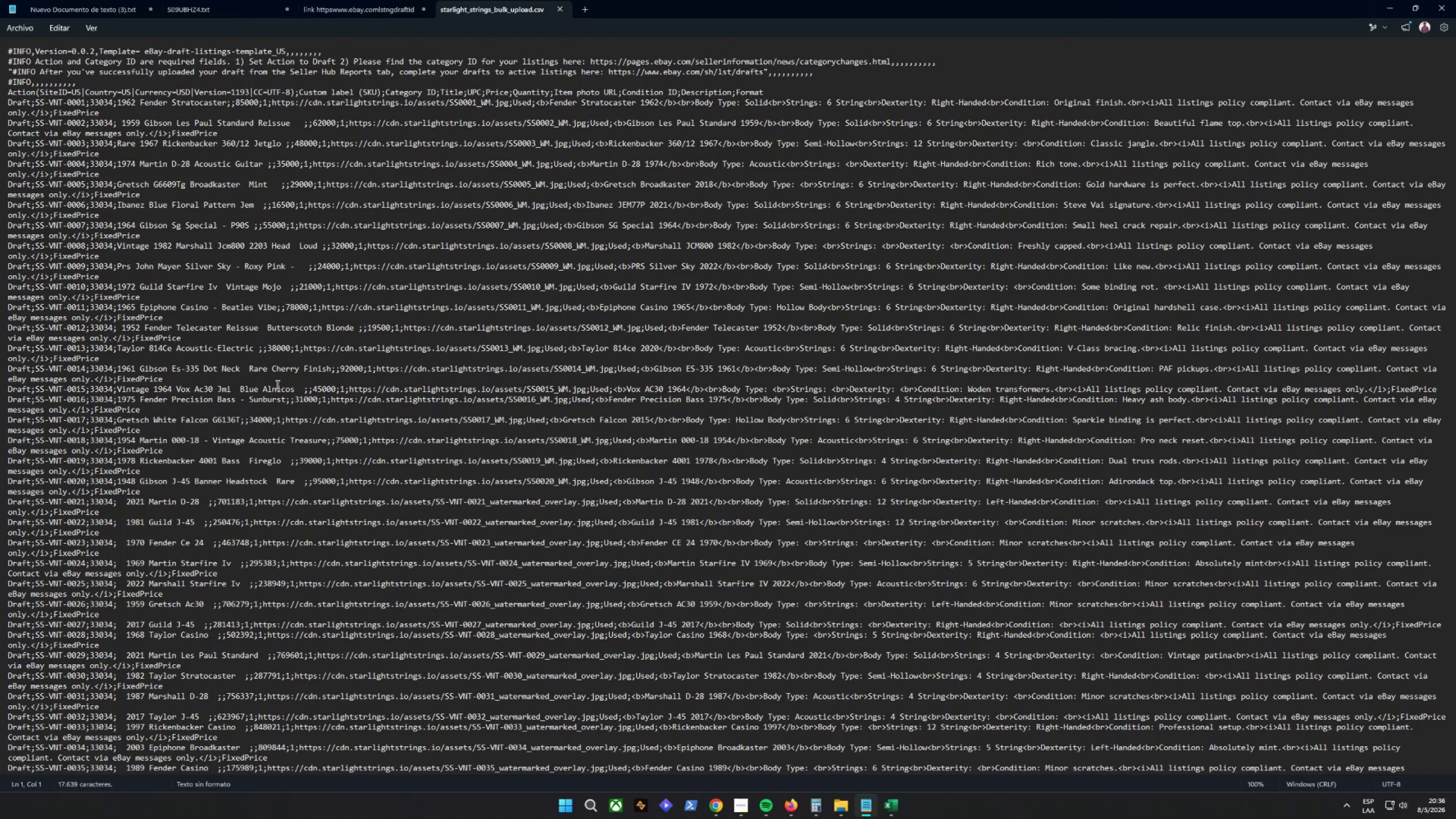 
wait(47.42)
 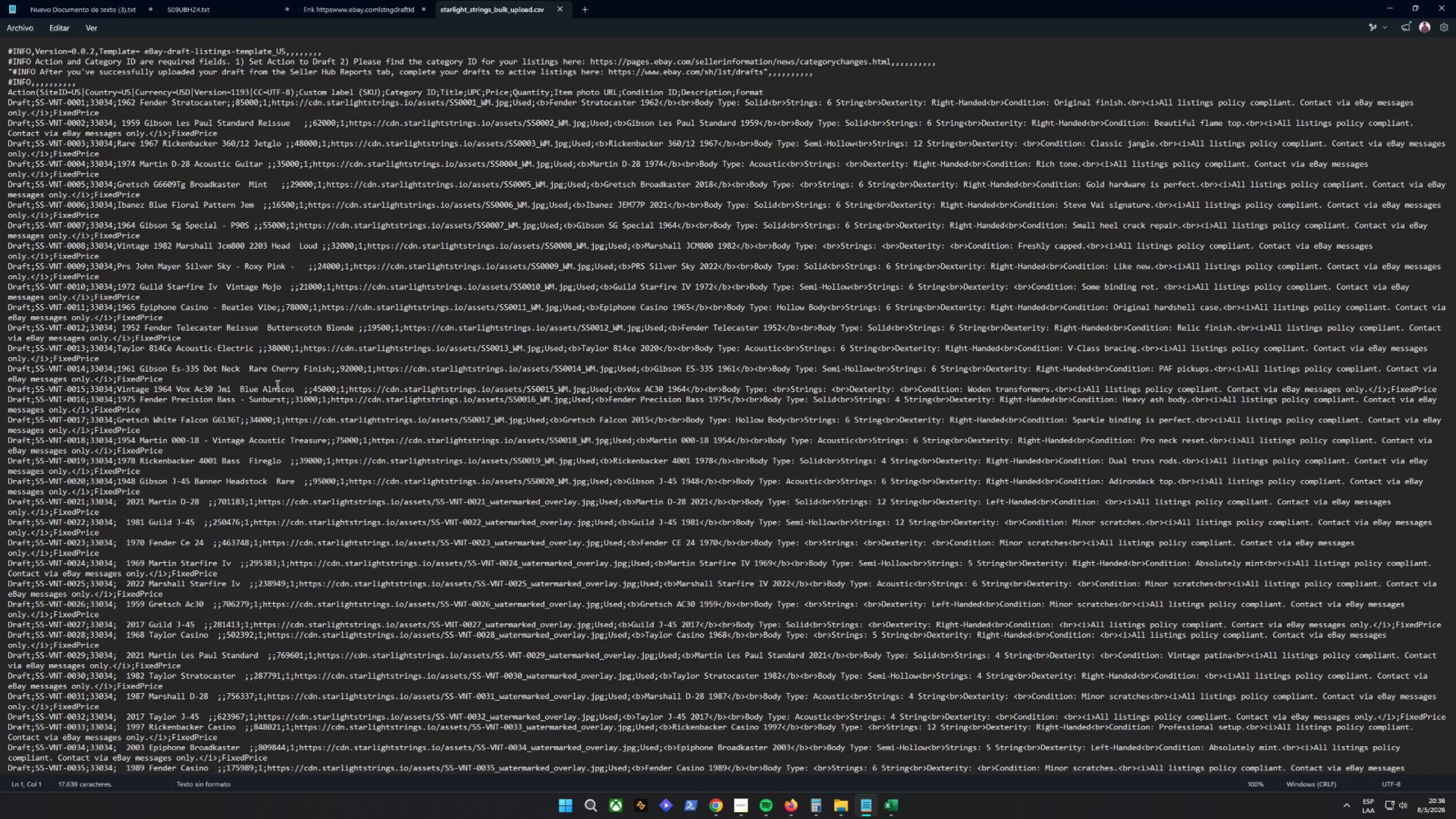 
scroll: coordinate [123, 9], scroll_direction: up, amount: 1.0
 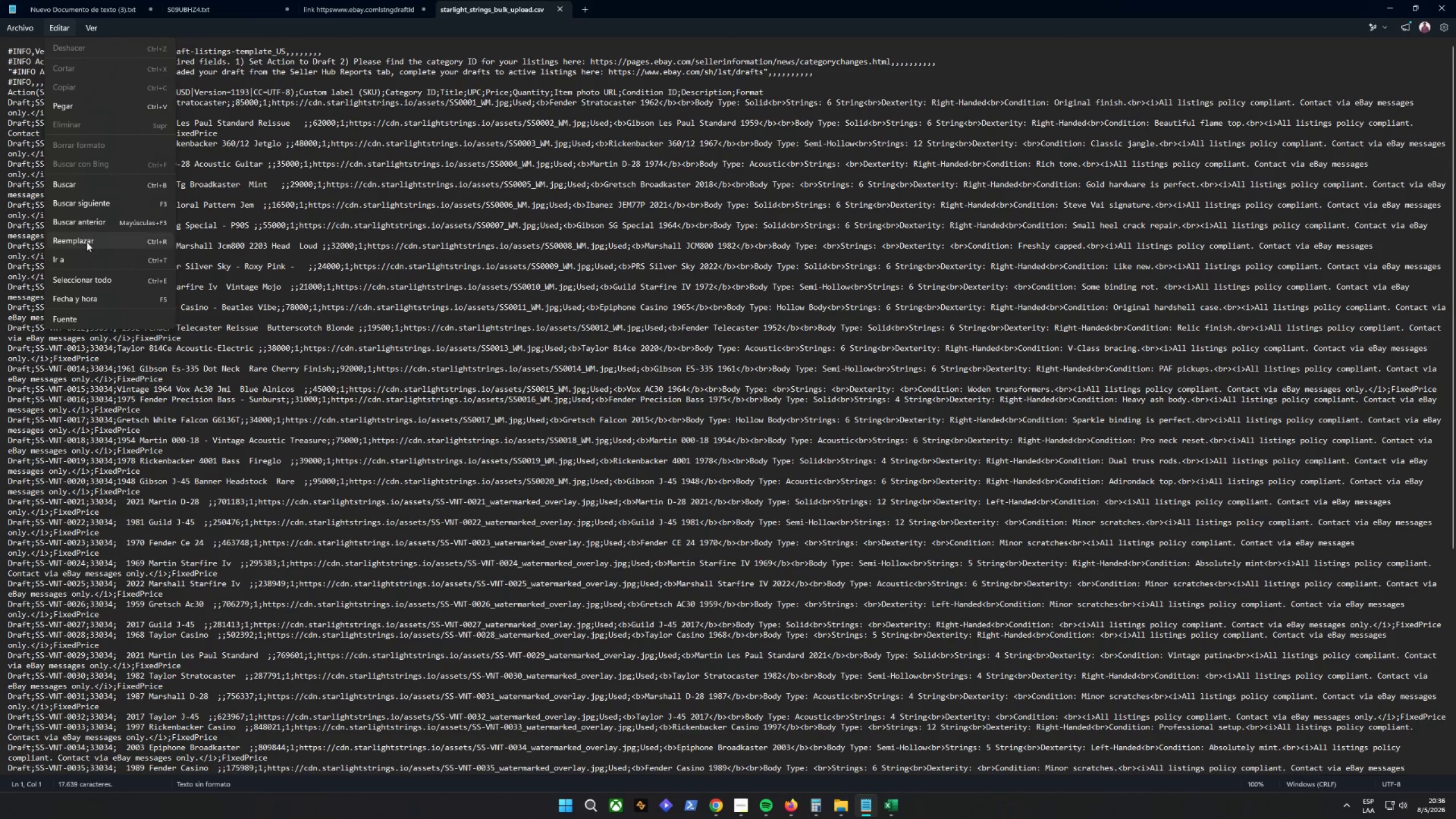 
left_click([86, 244])
 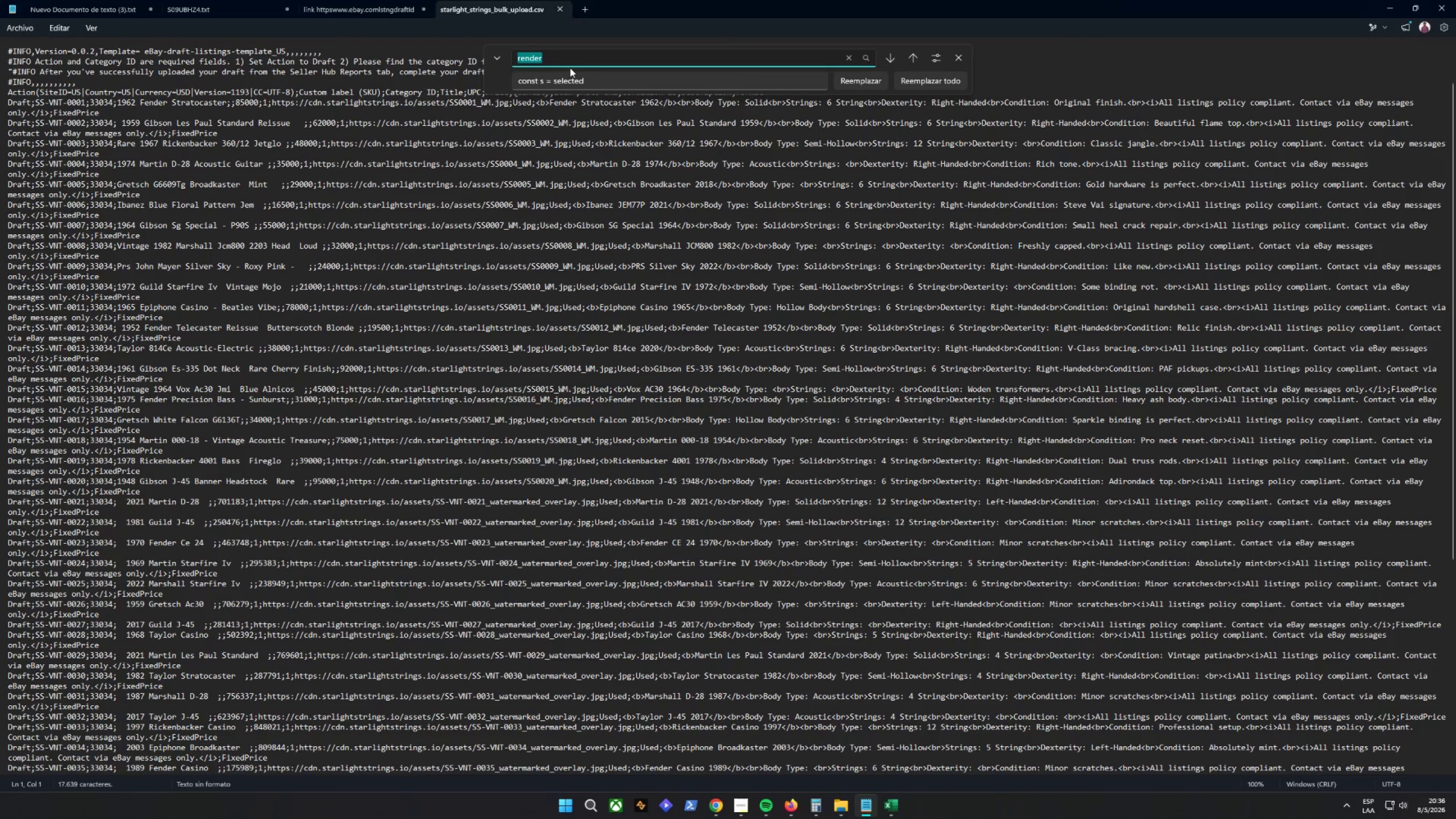 
key(Shift+Backquote)
 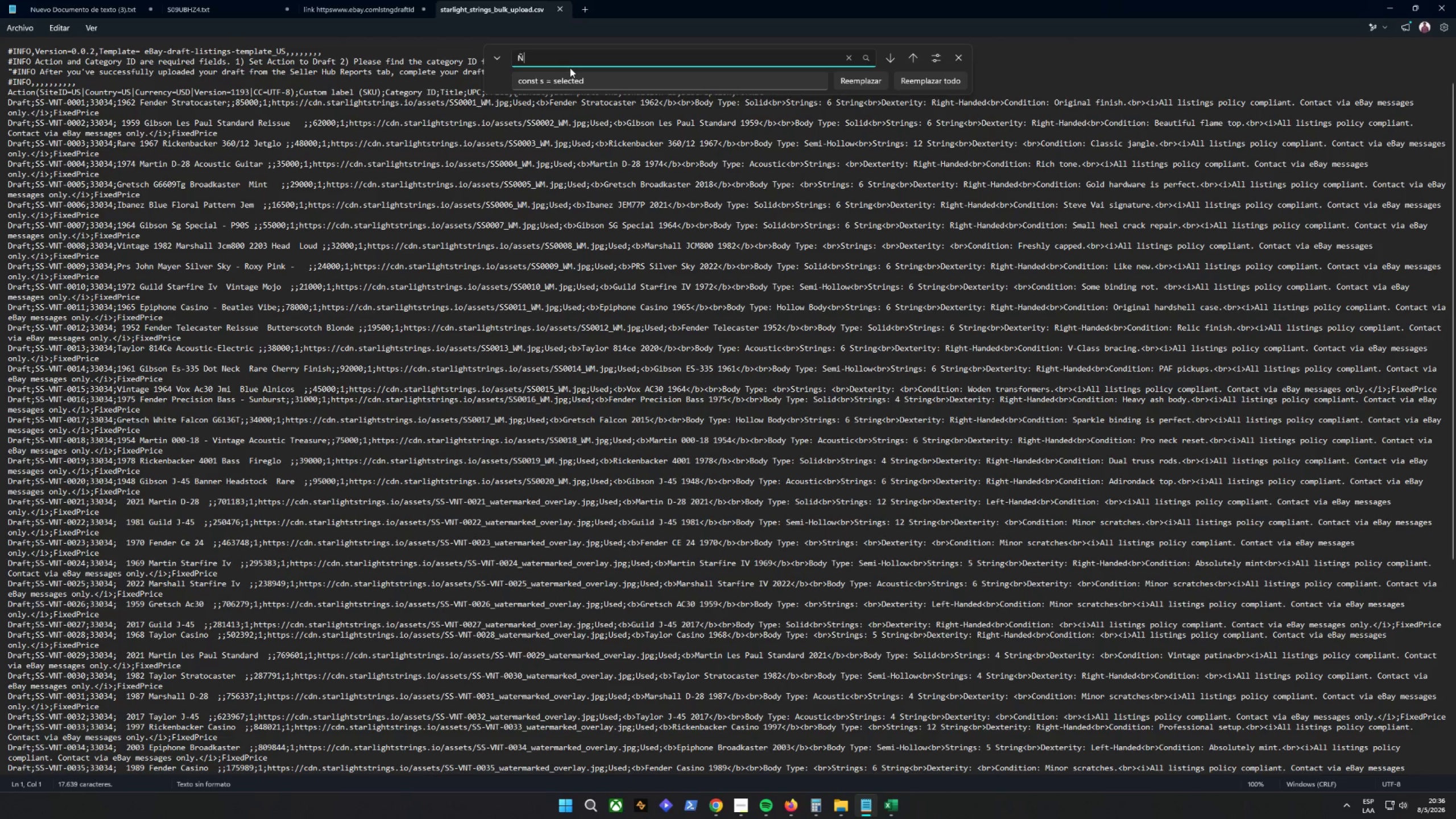 
key(Backspace)
 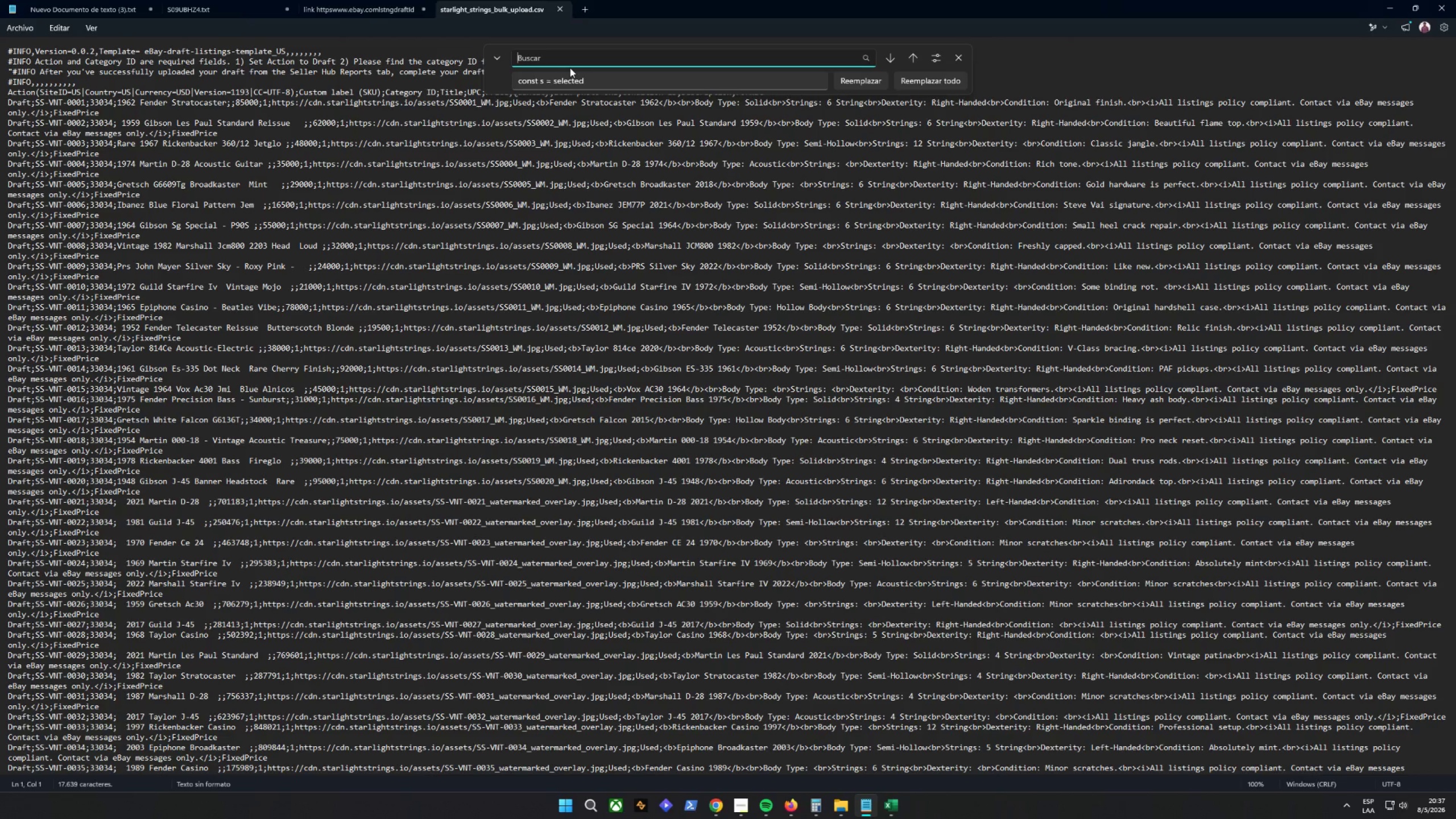 
key(Backquote)
 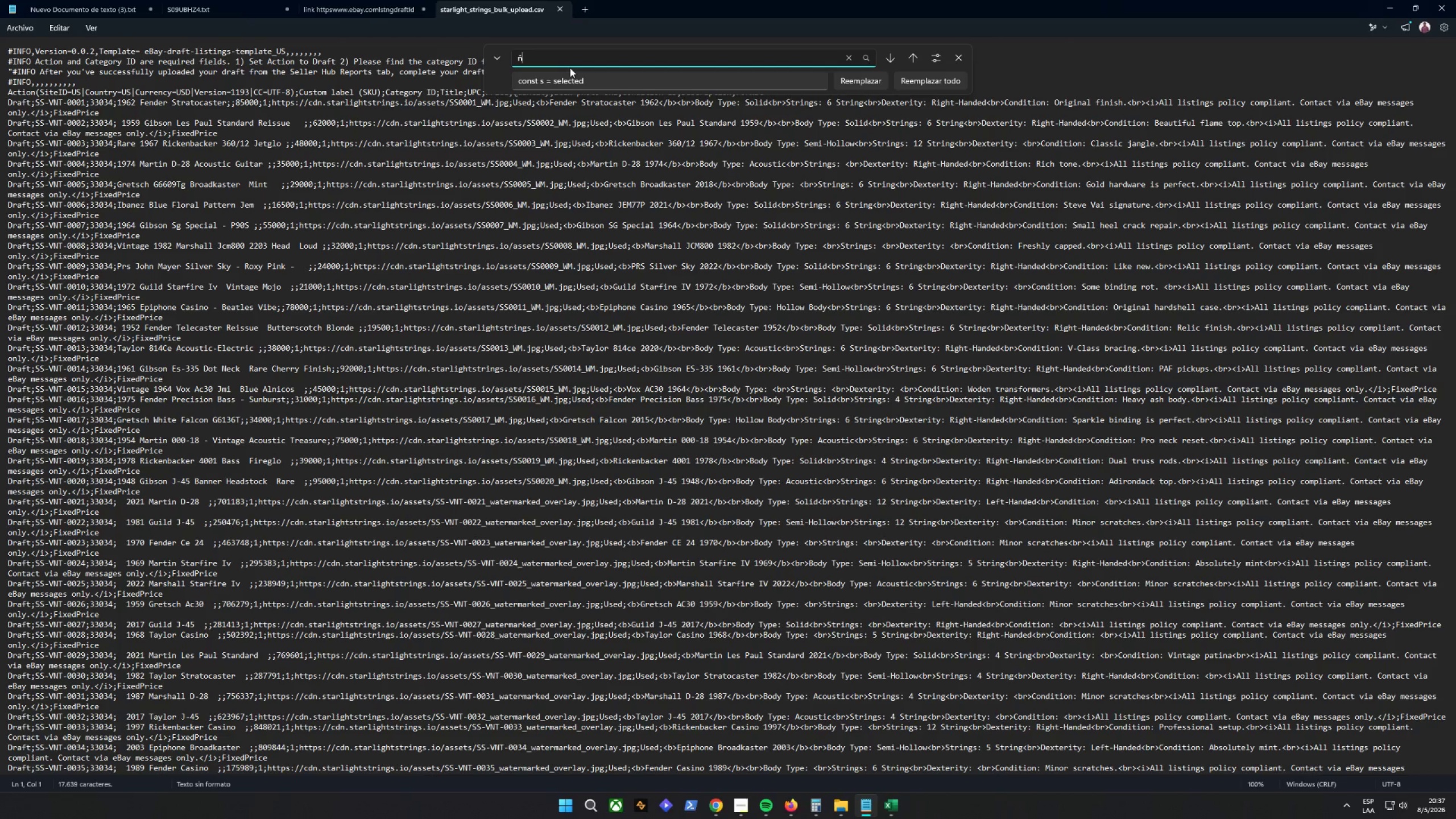 
key(Backspace)
 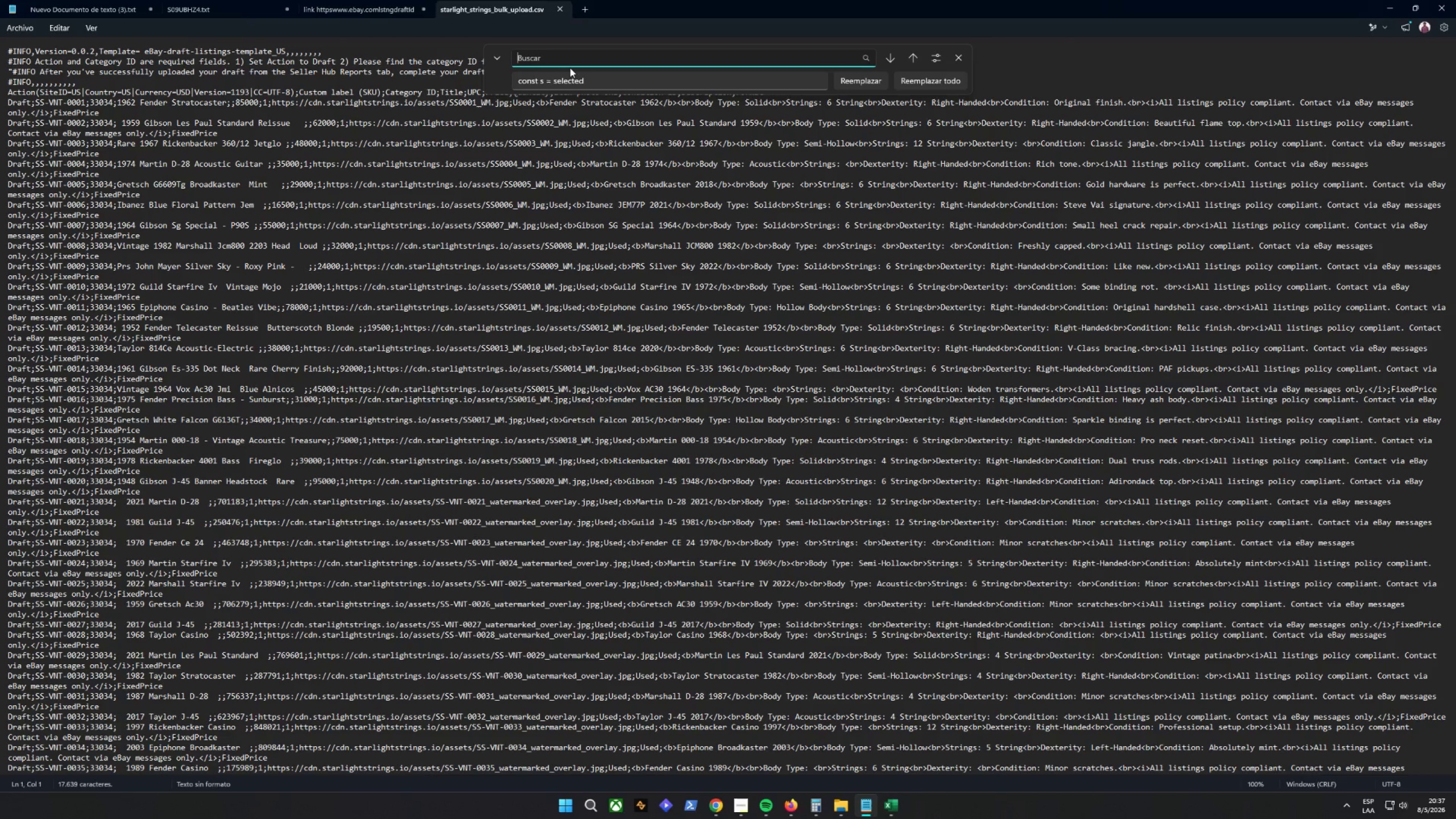 
key(Backspace)
 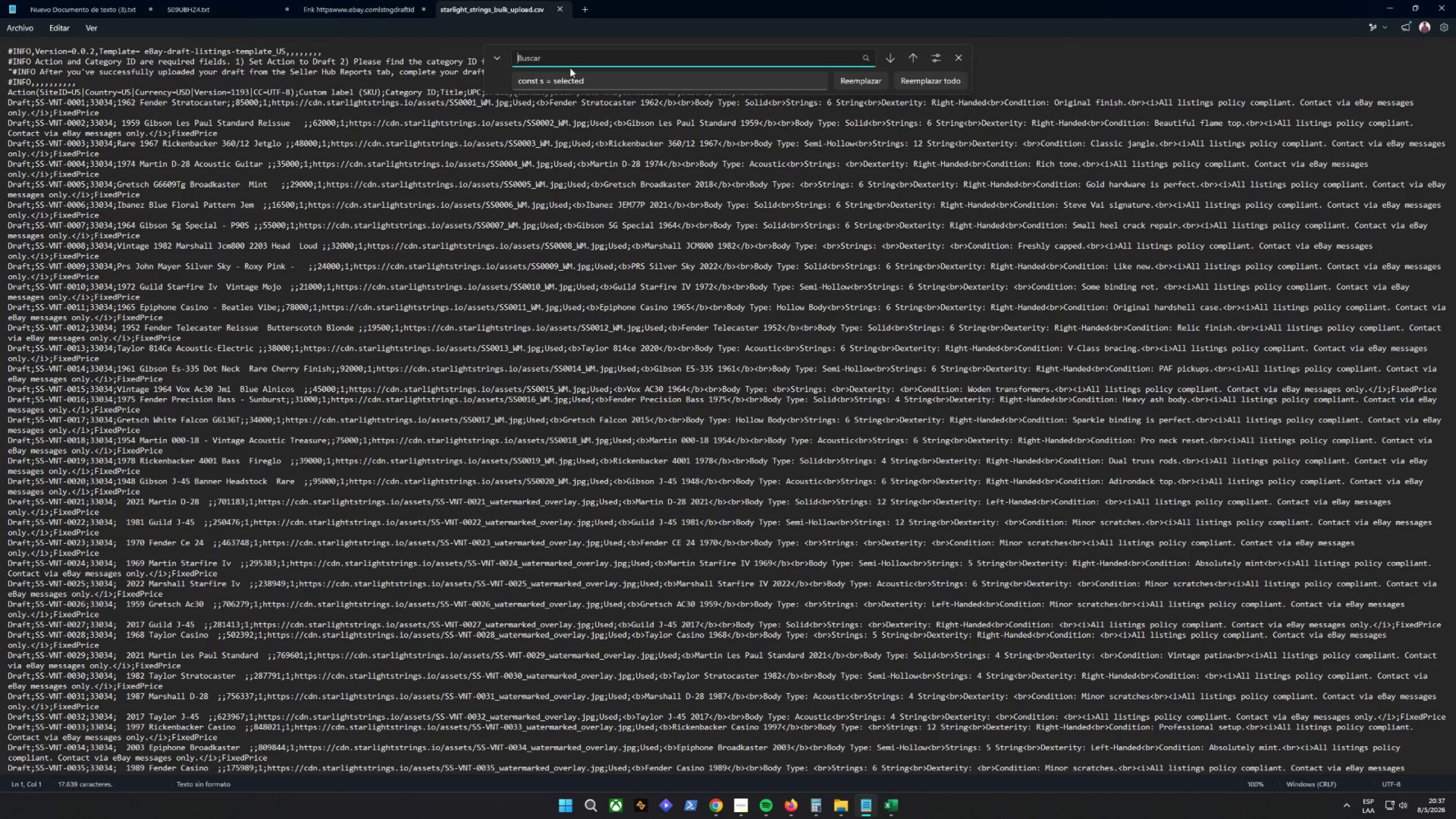 
hold_key(key=ShiftRight, duration=1.09)
 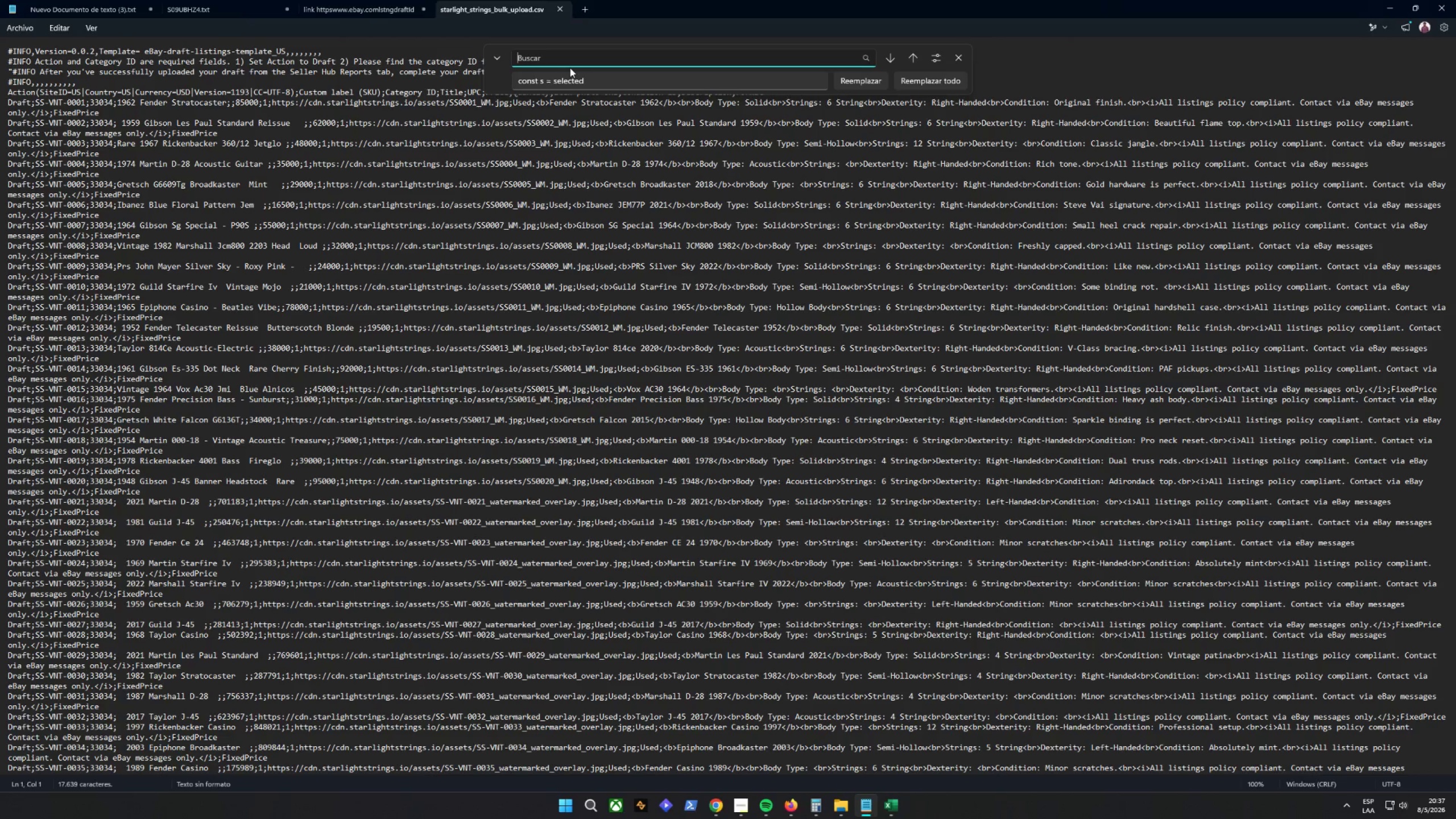 
key(Backquote)
 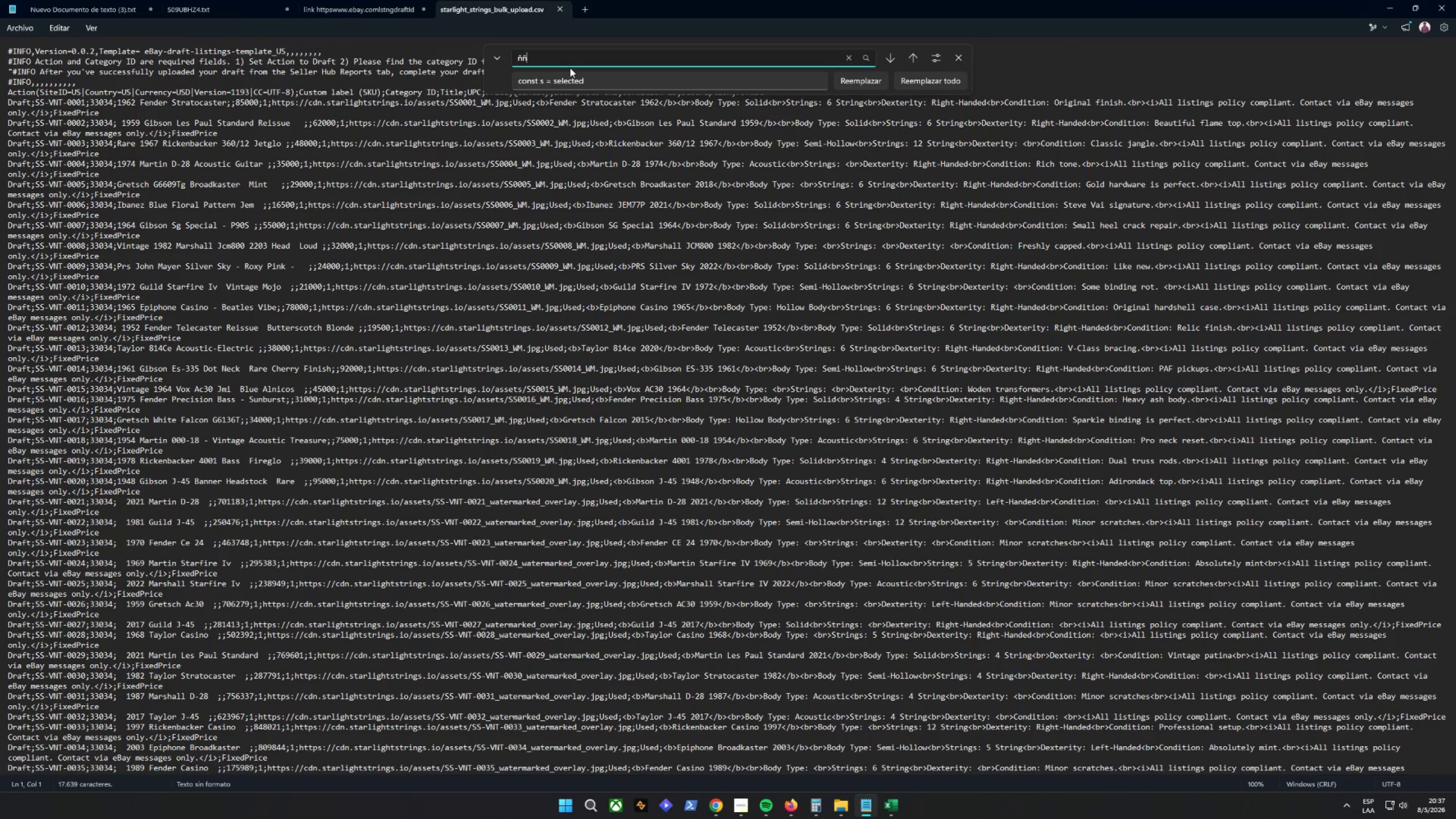 
key(Backquote)
 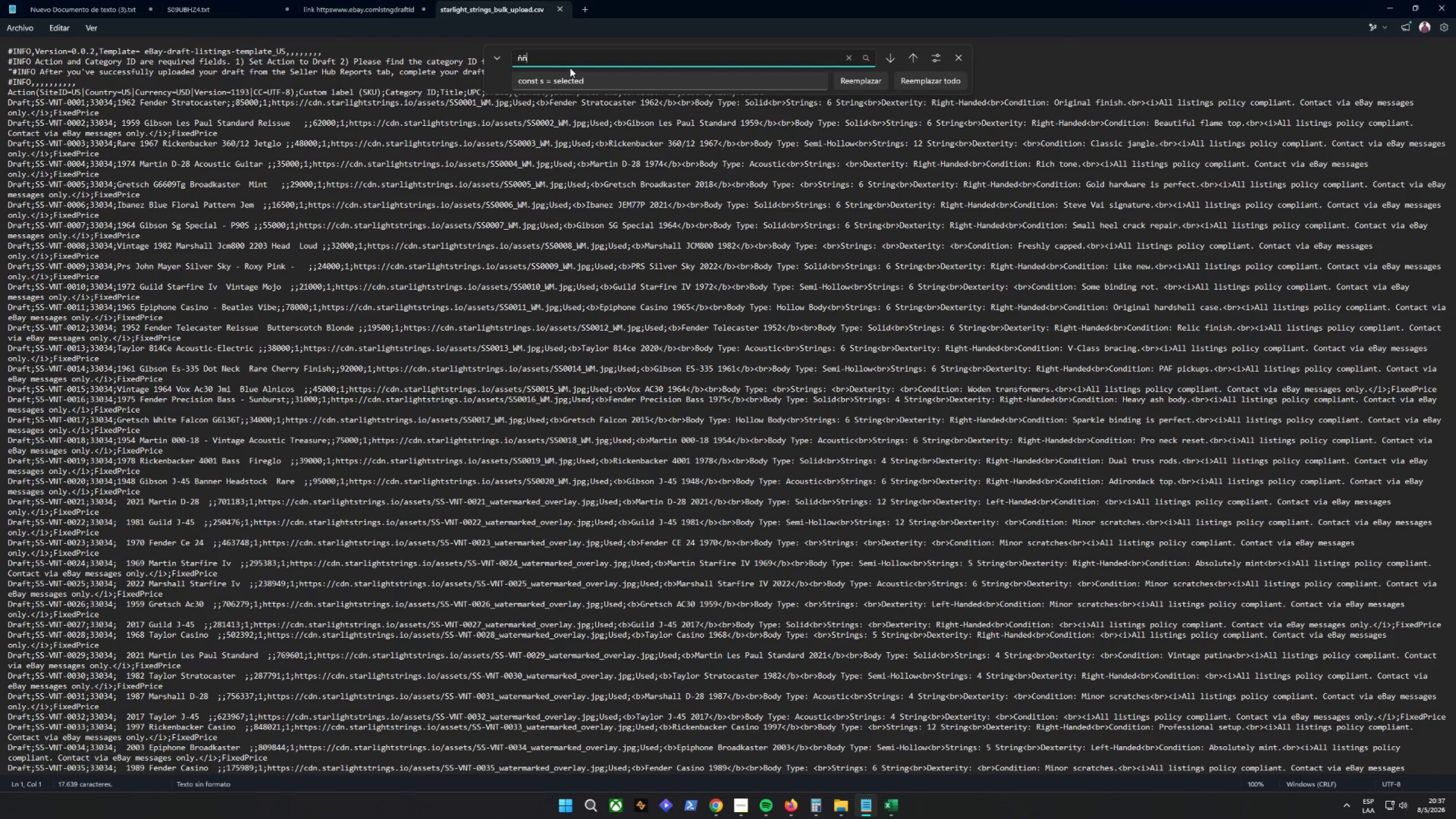 
key(Backquote)
 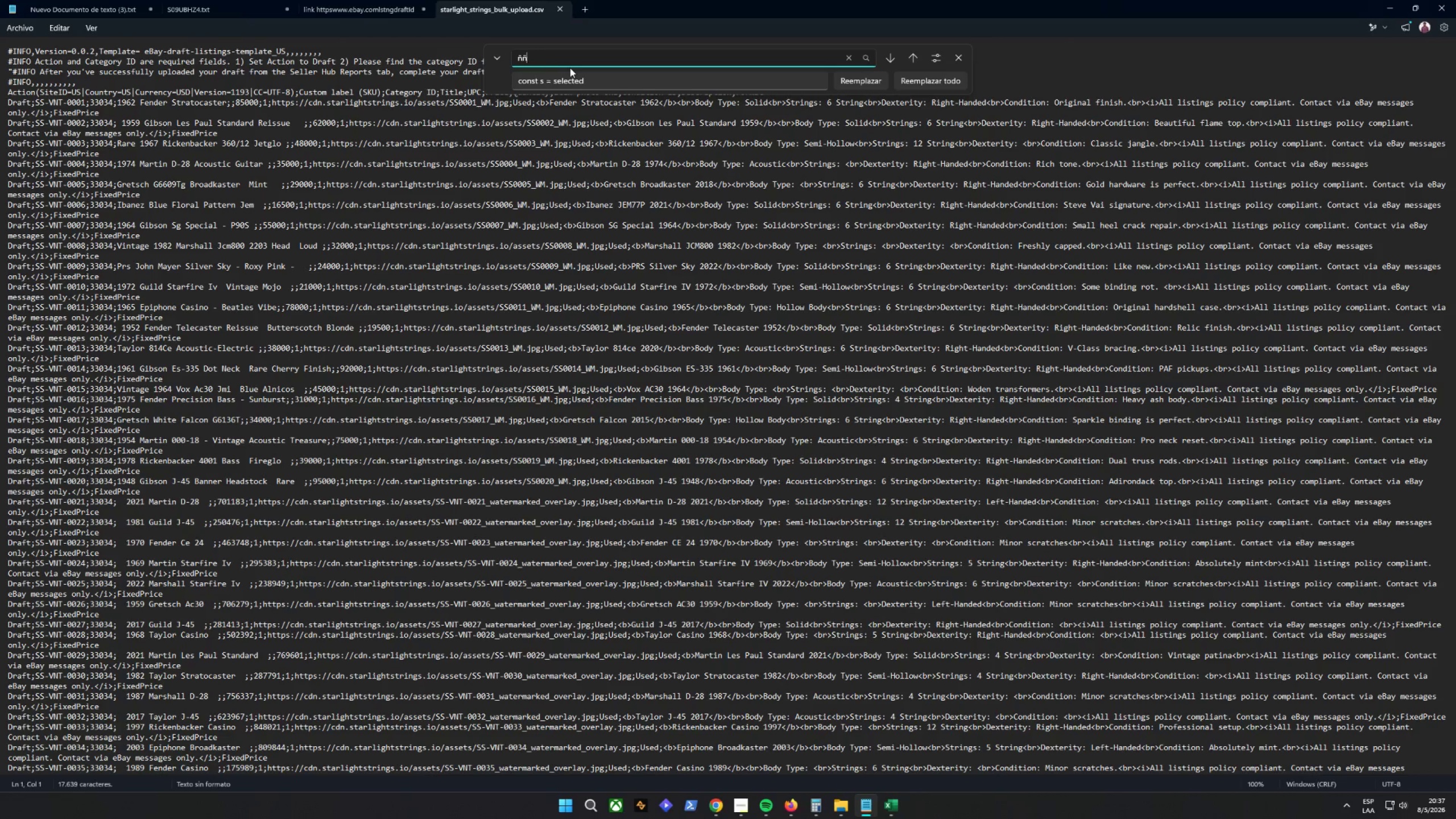 
key(Backspace)
 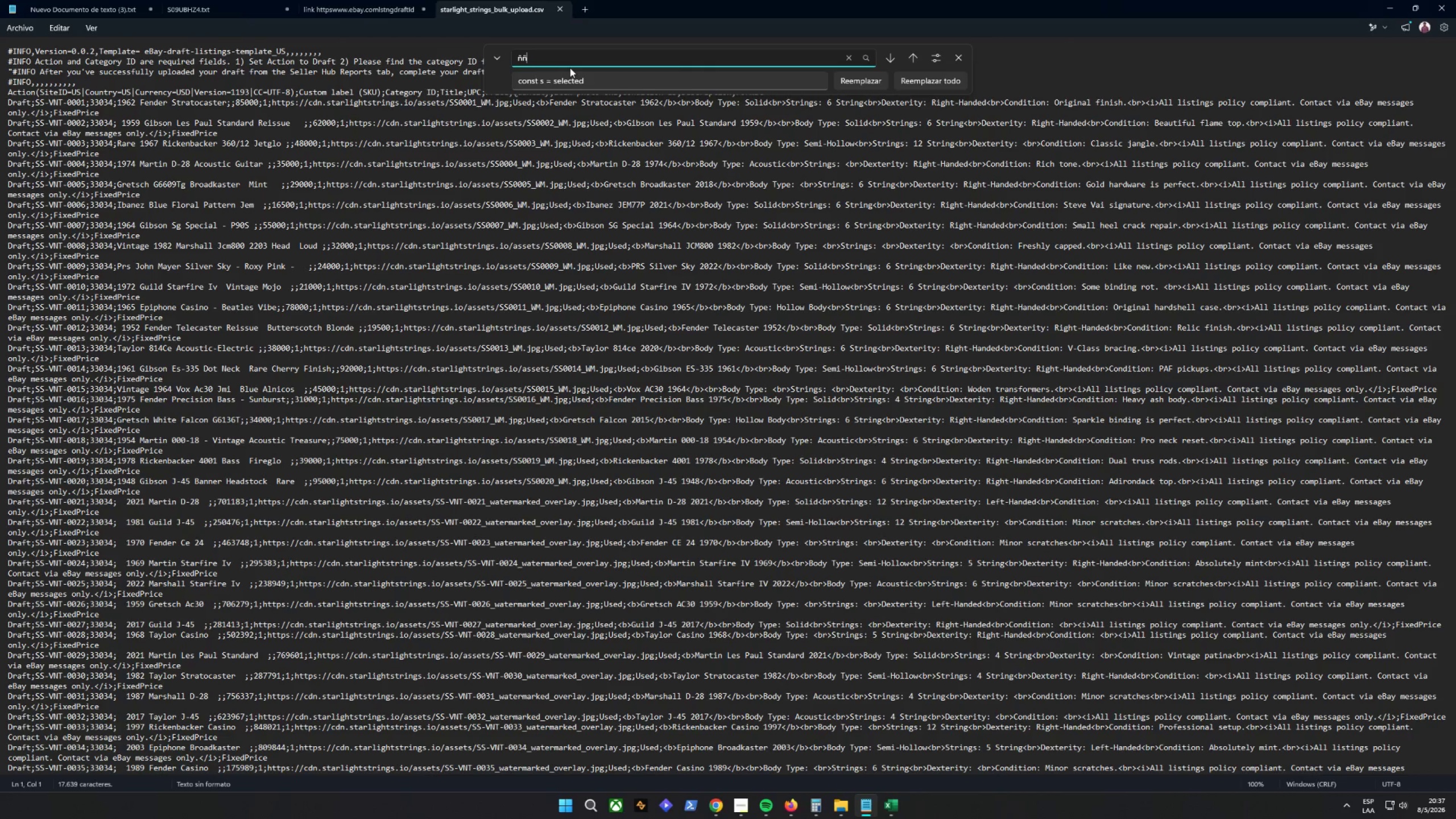 
key(Backspace)
 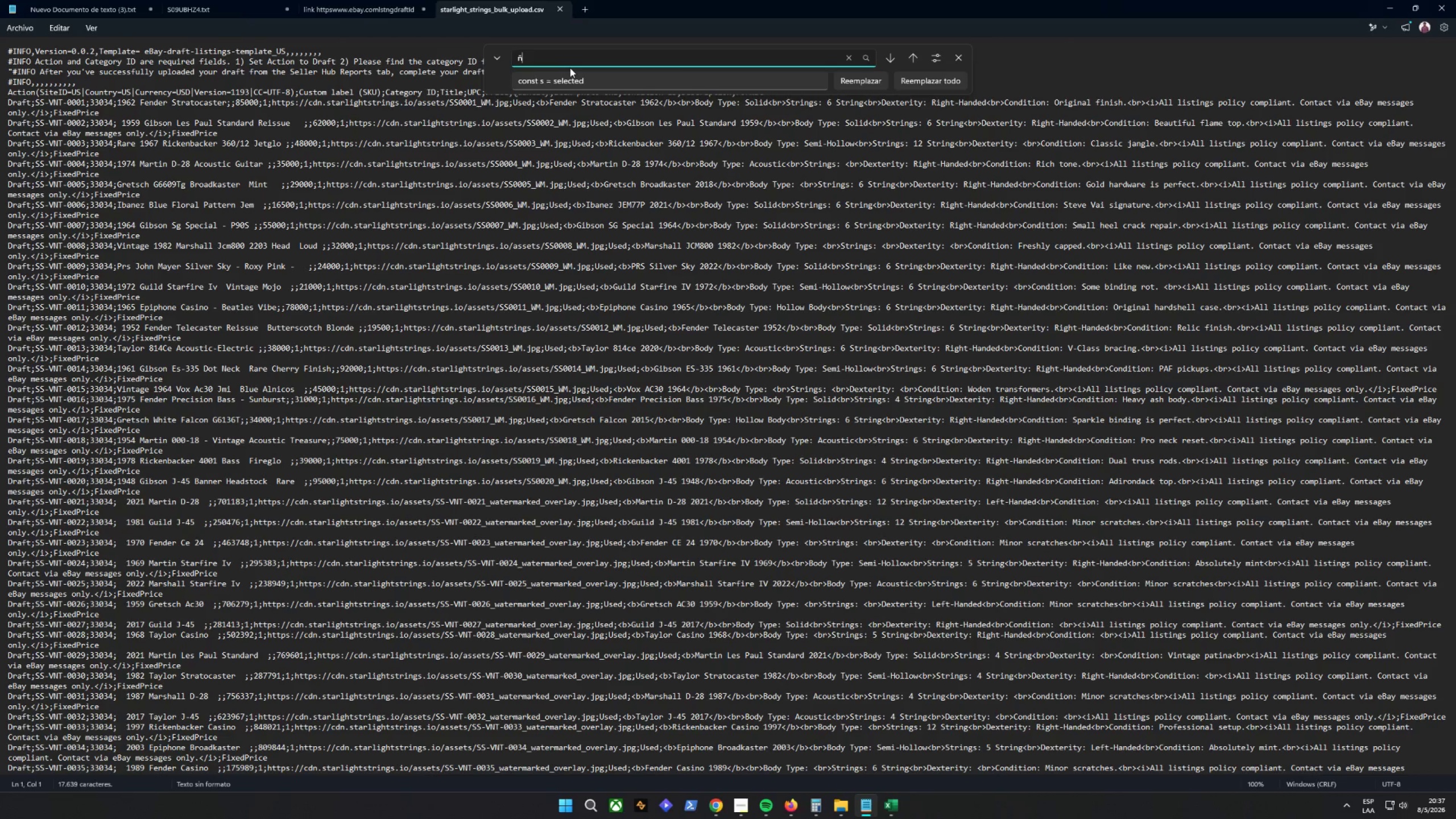 
key(Backspace)
 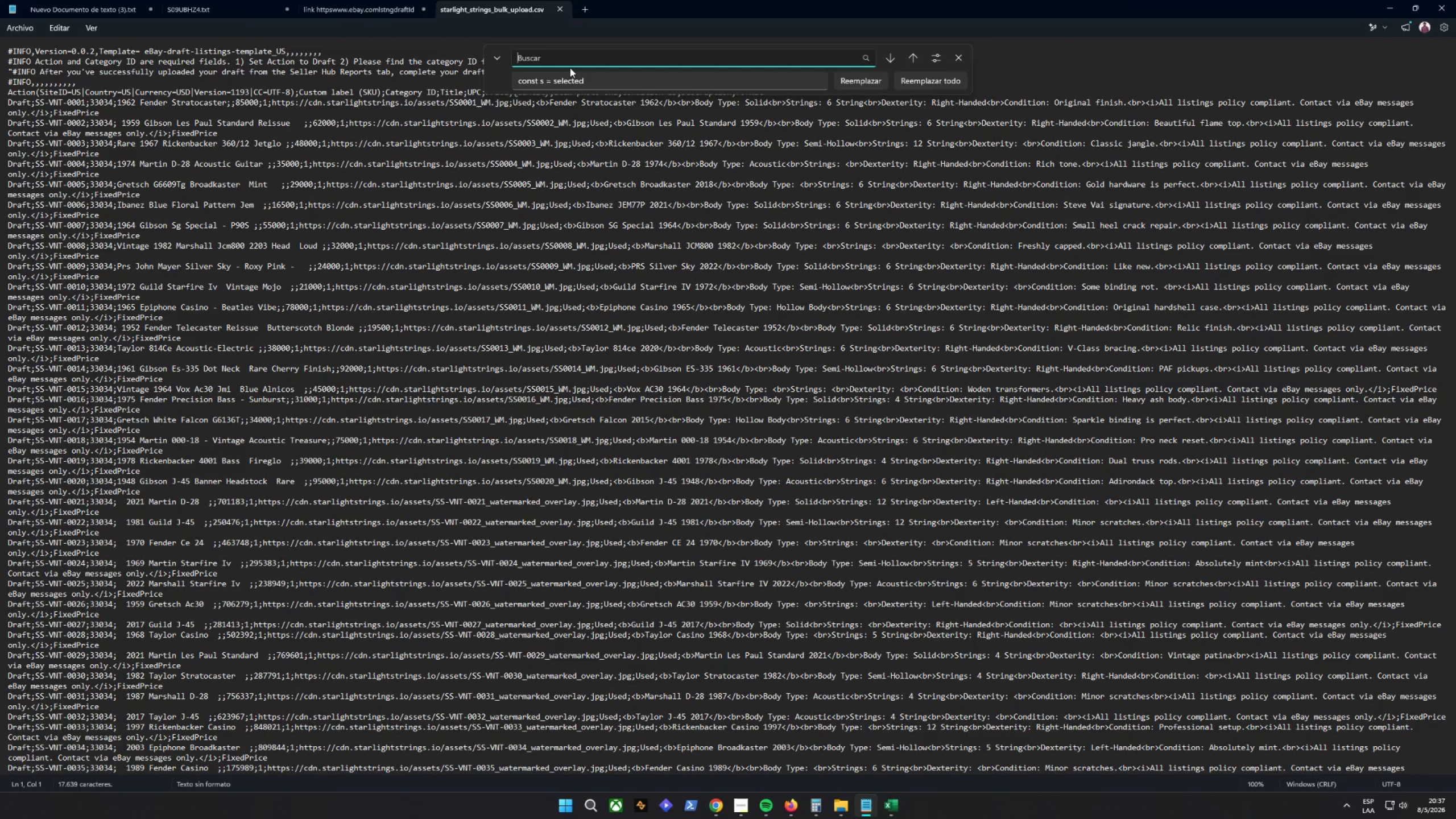 
key(Backspace)
 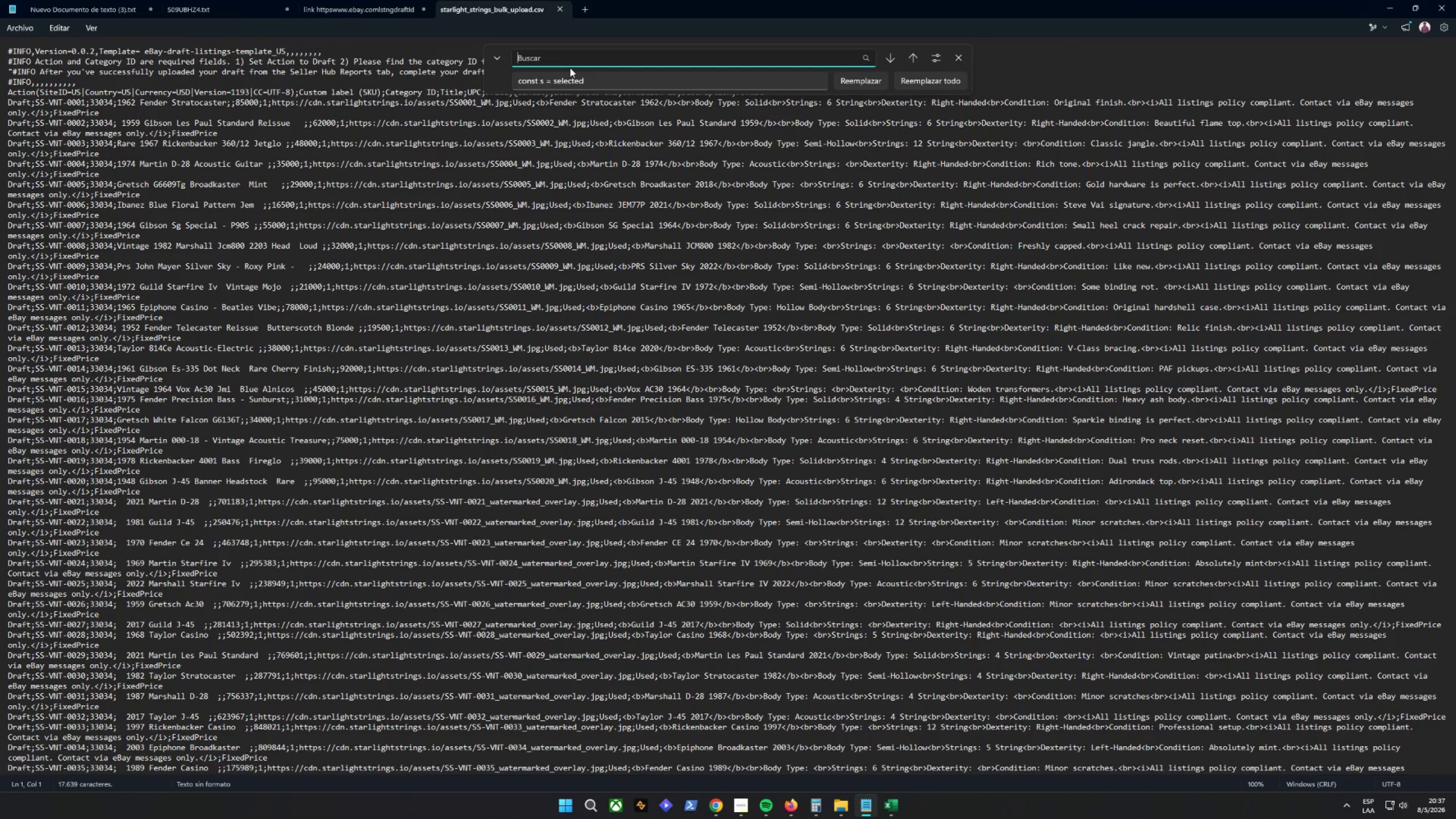 
key(Backspace)
 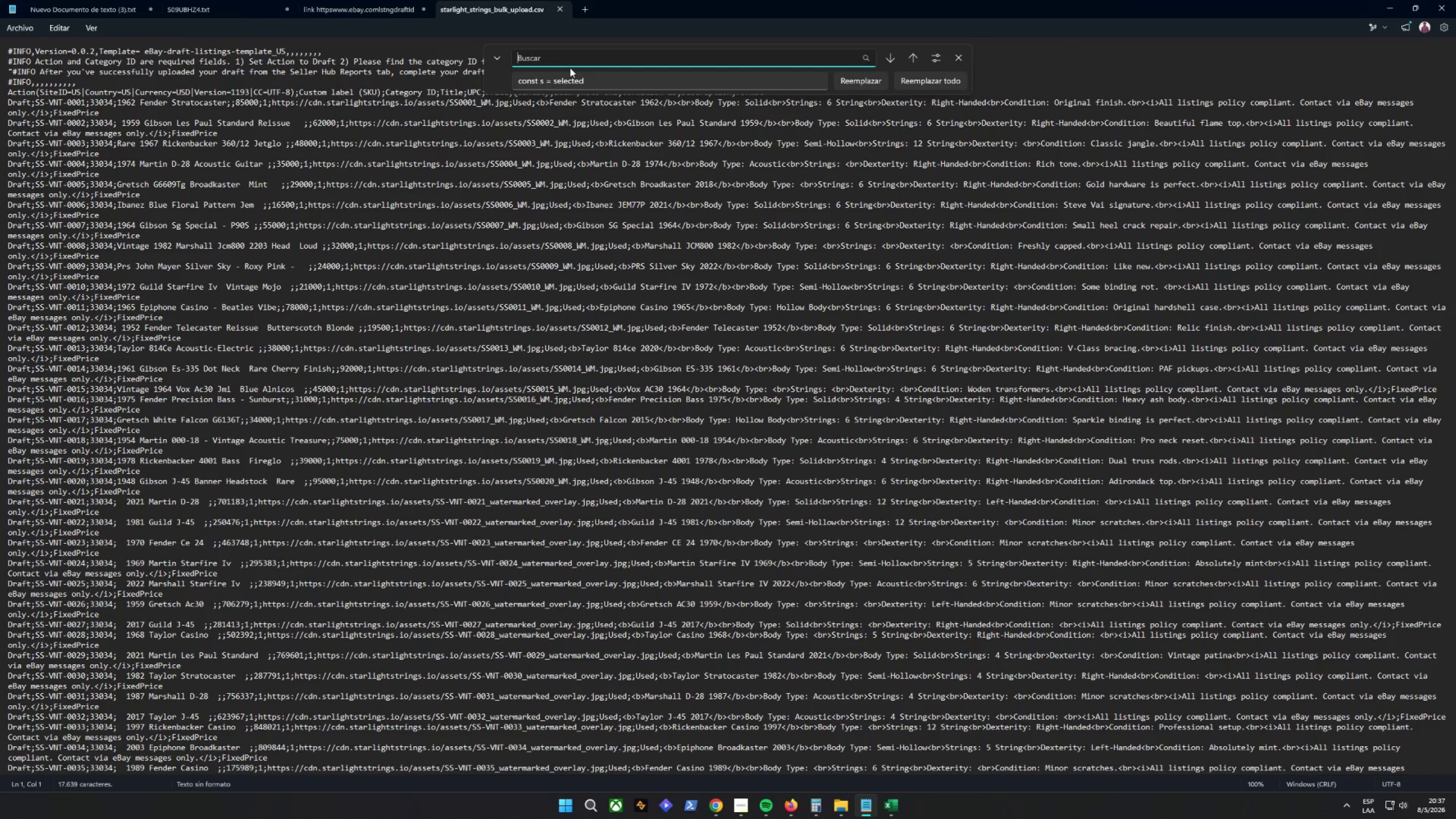 
key(Backspace)
 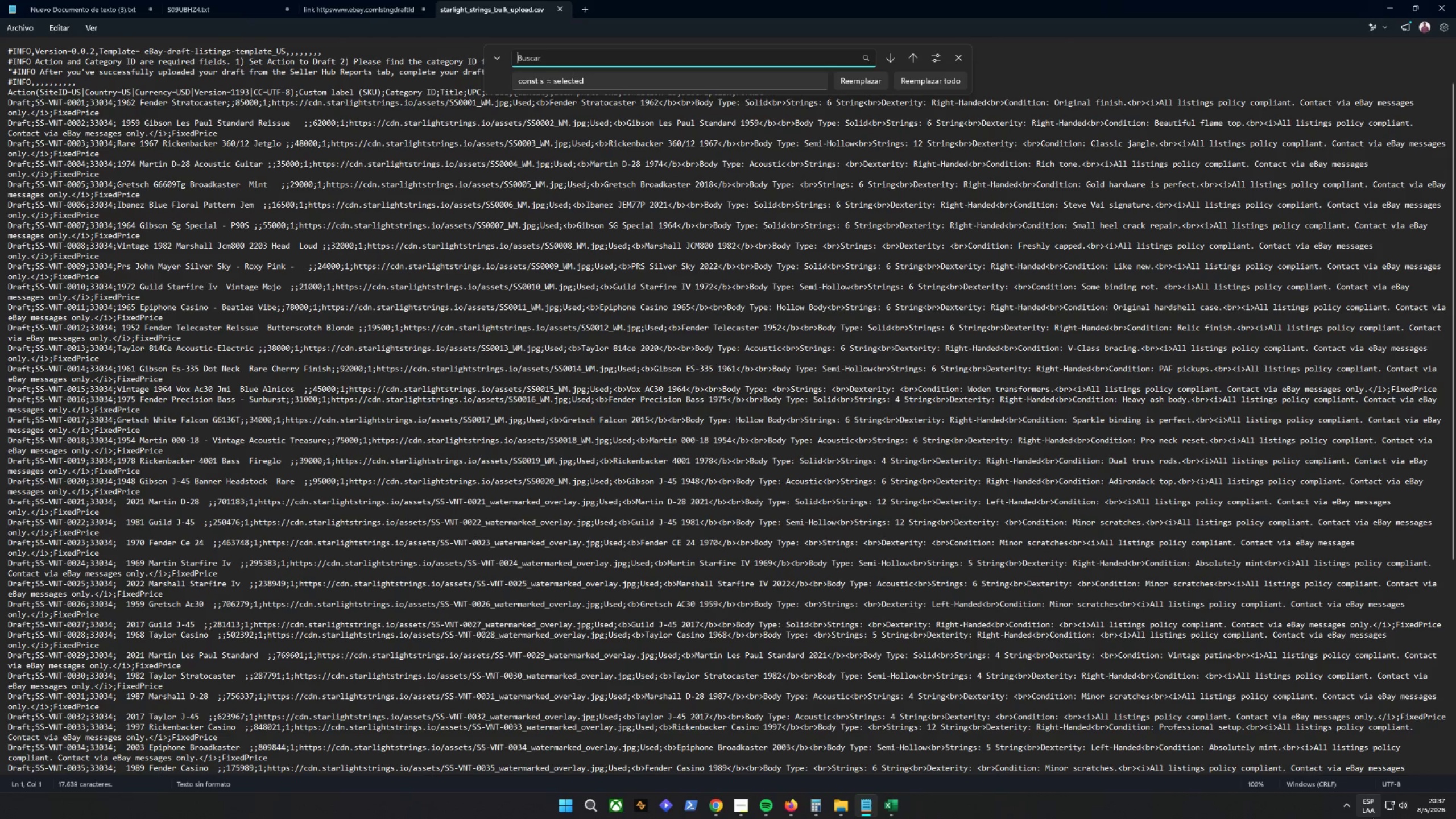 
left_click([1367, 810])
 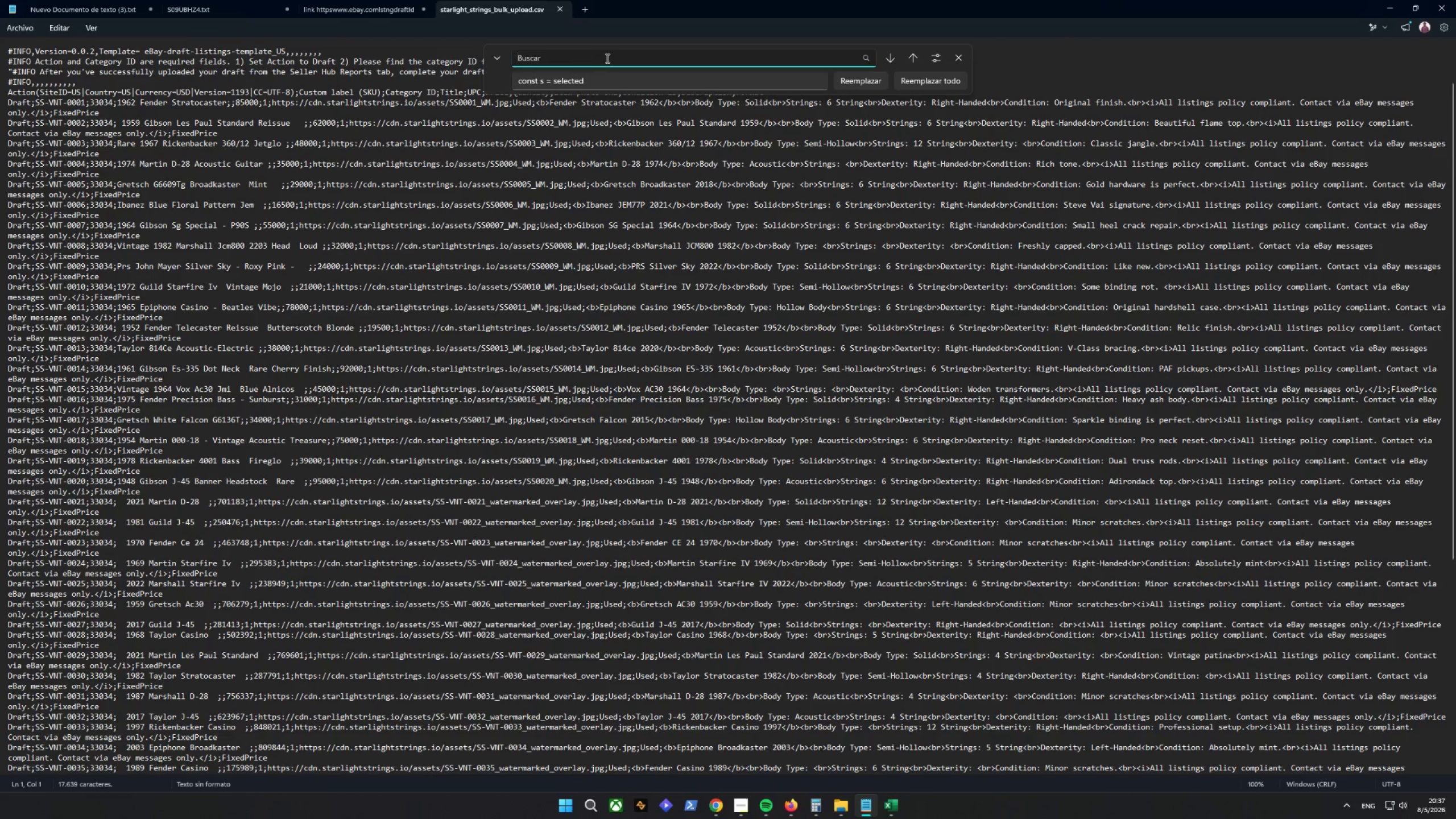 
key(Shift+ShiftRight)
 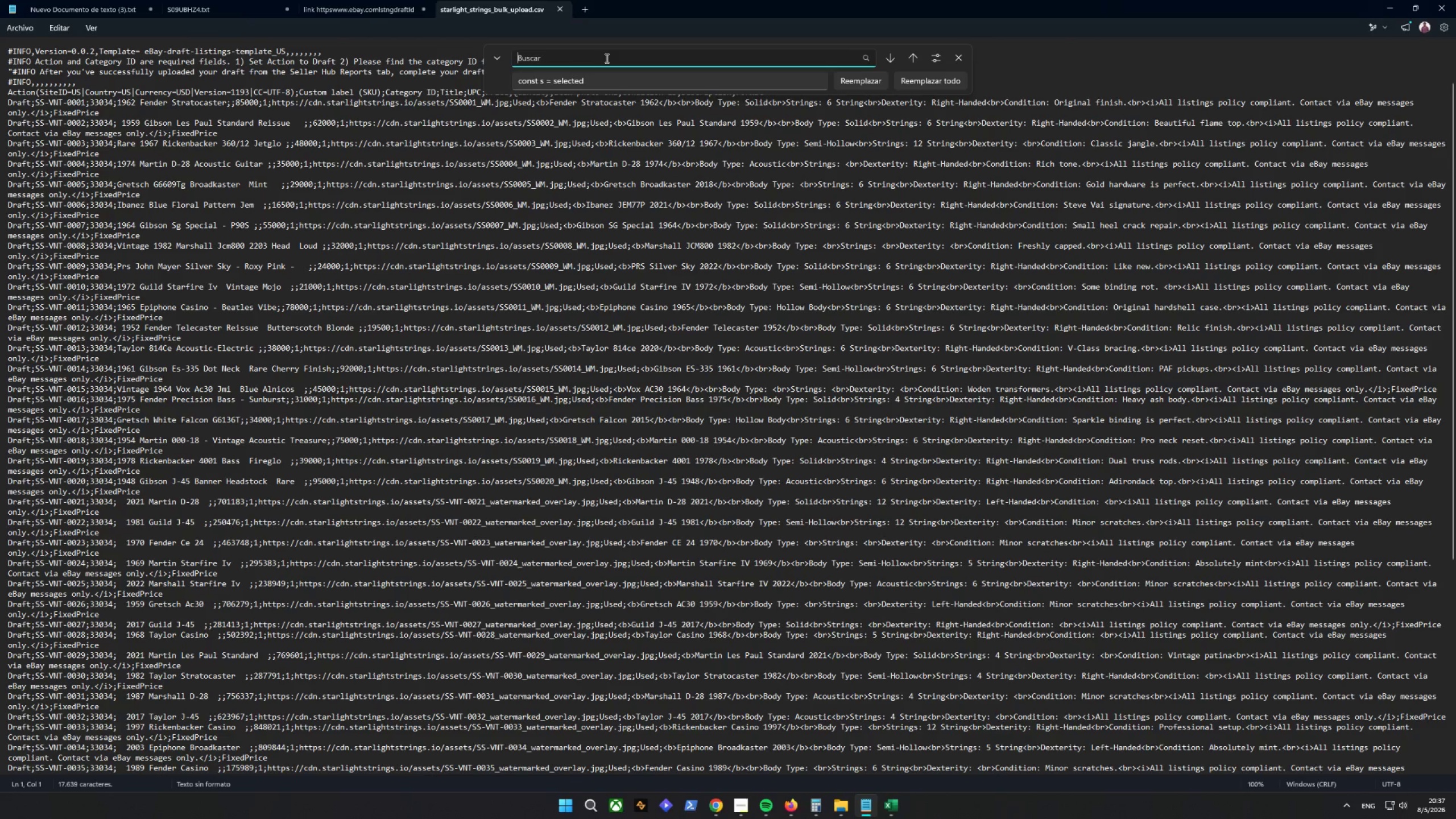 
key(Shift+Semicolon)
 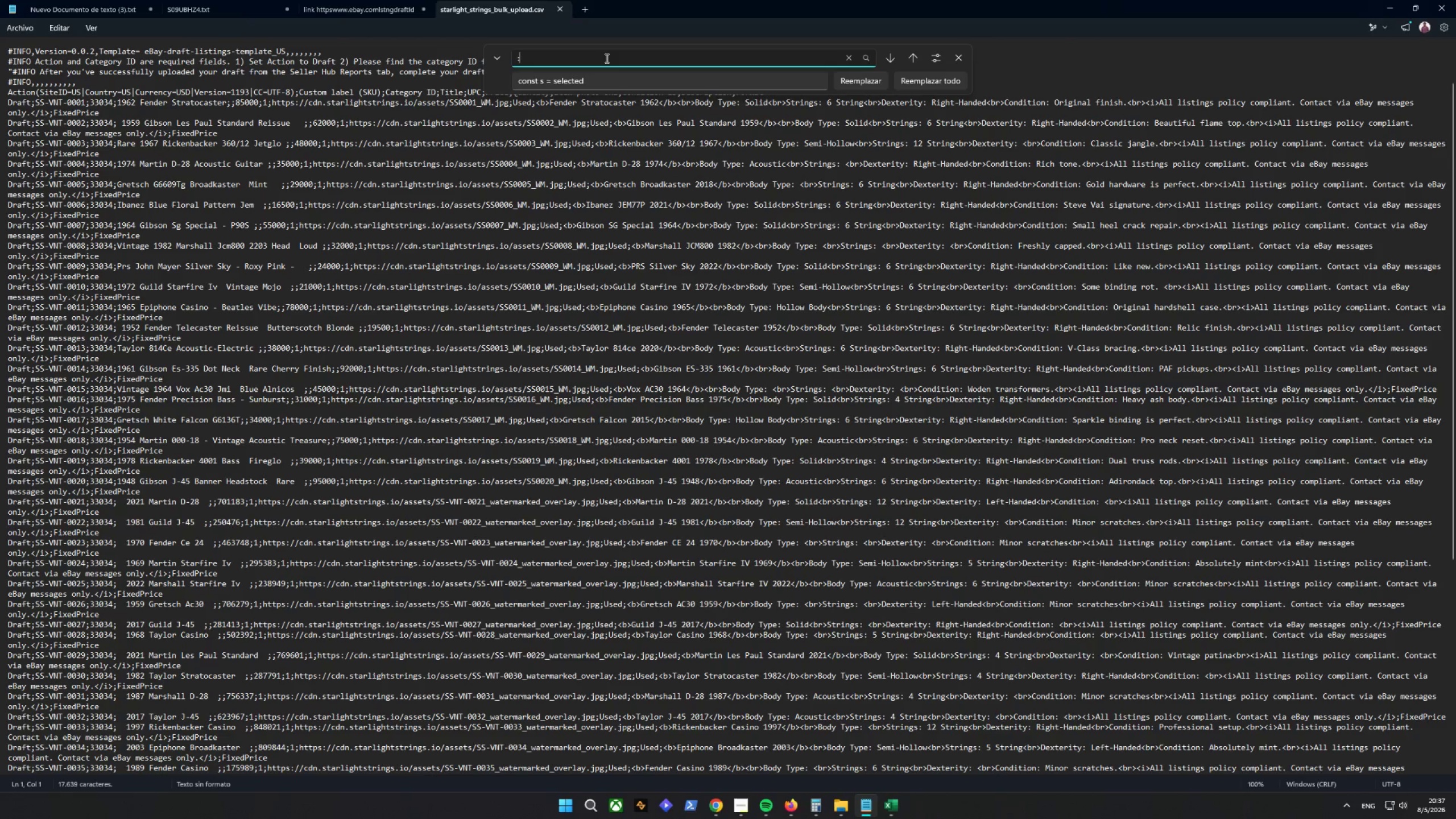 
key(Backspace)
 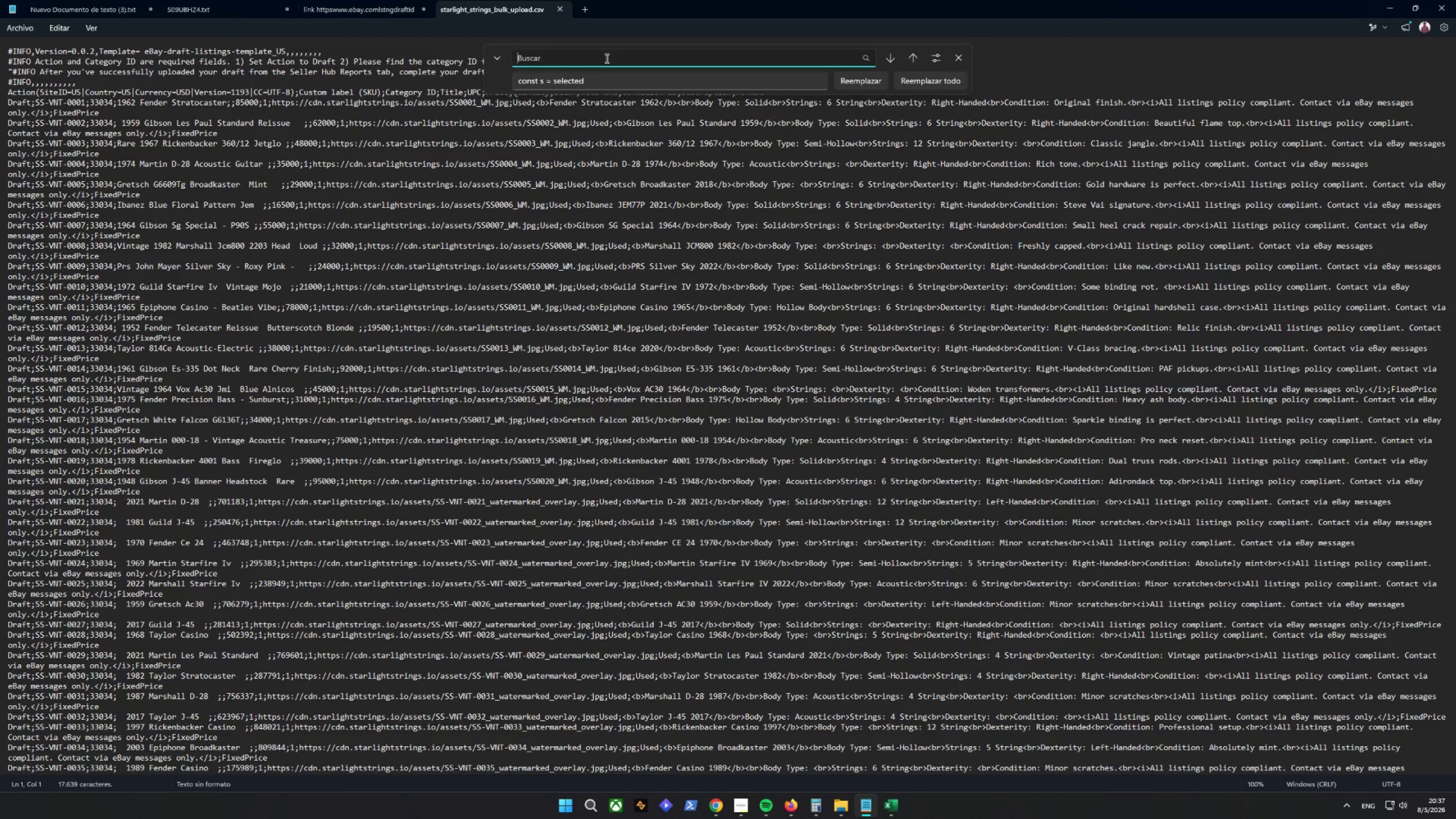 
key(Semicolon)
 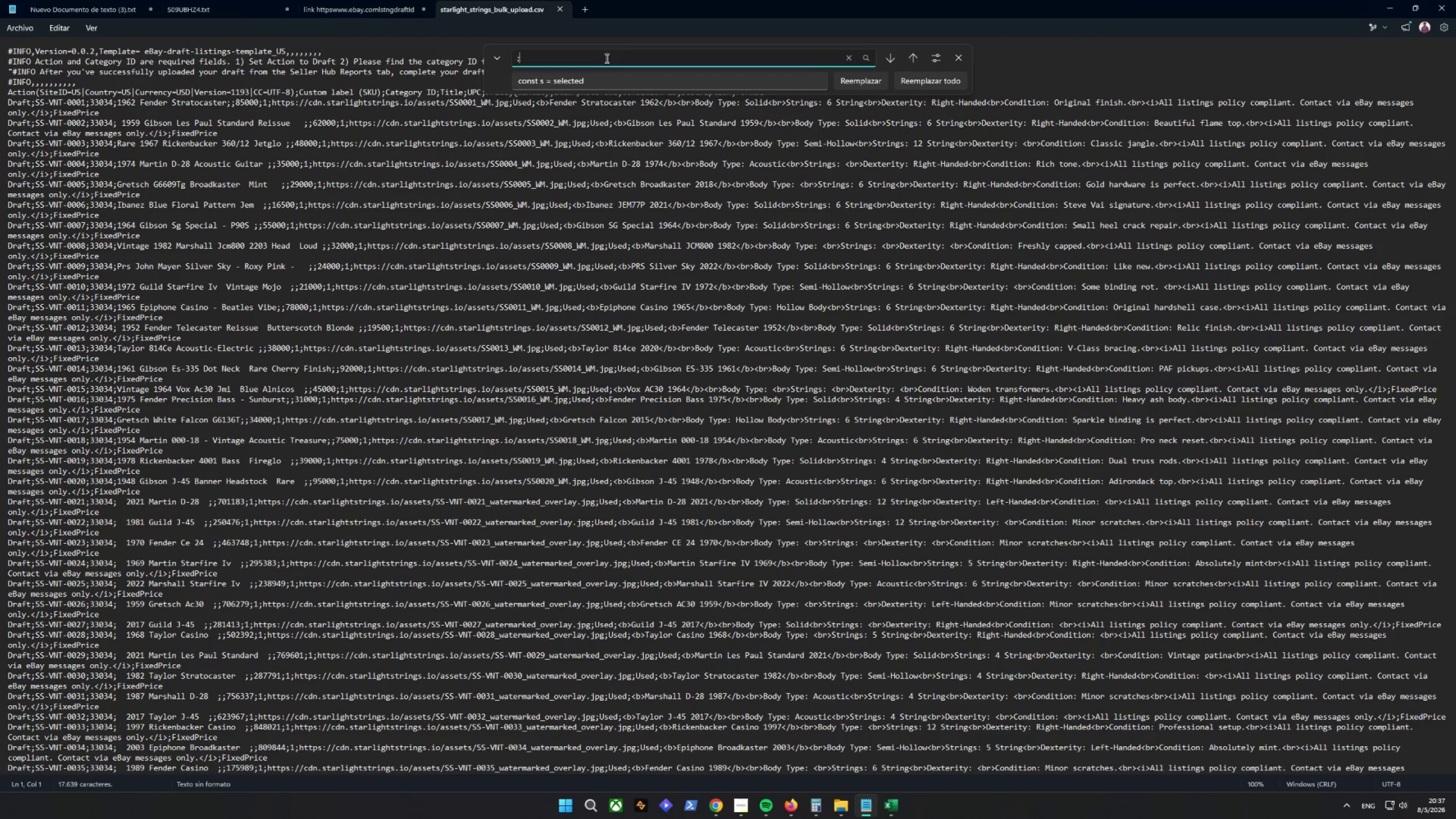 
key(Tab)
 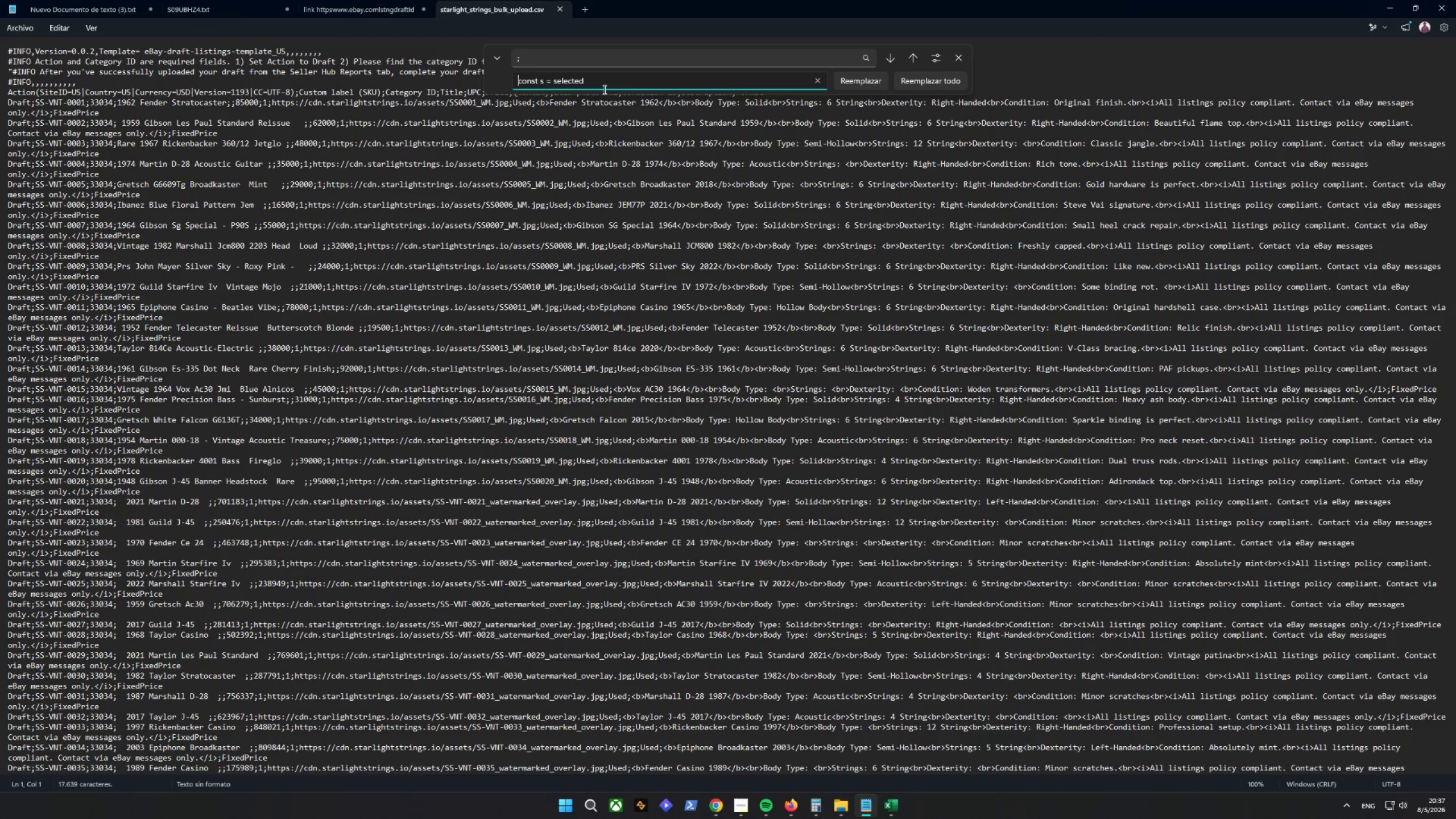 
left_click_drag(start_coordinate=[606, 82], to_coordinate=[364, 90])
 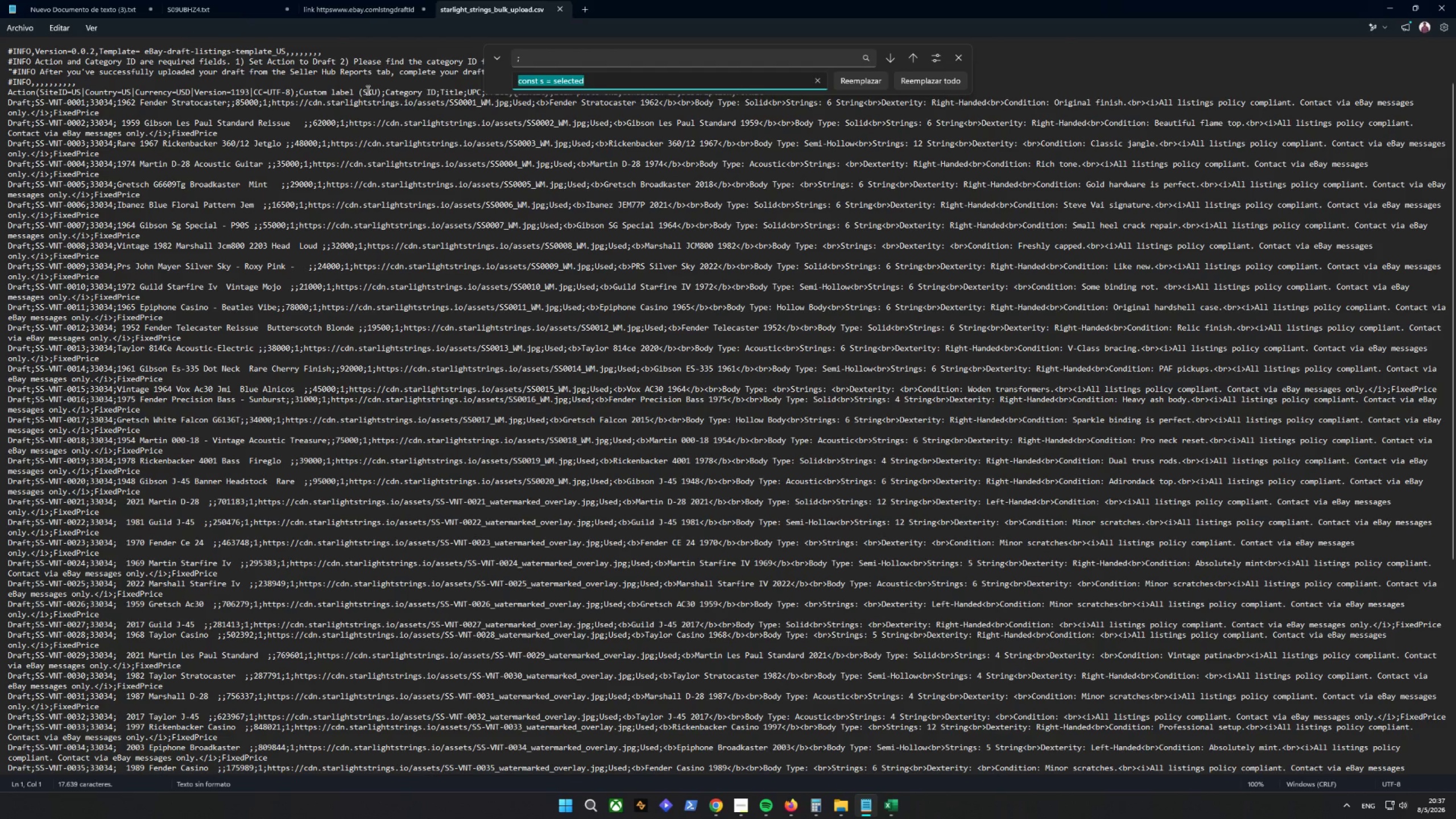 
key(Comma)
 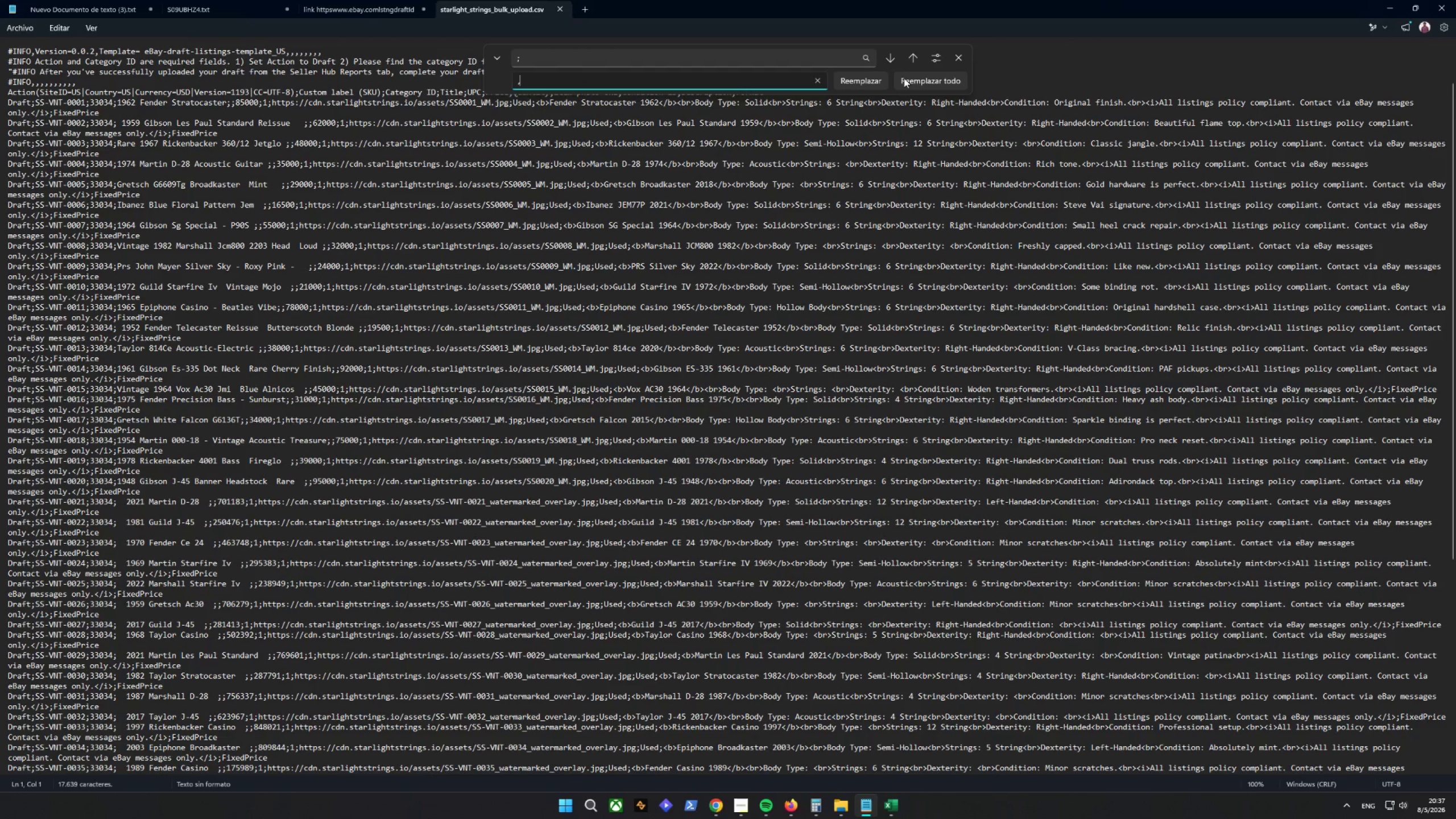 
left_click([915, 81])
 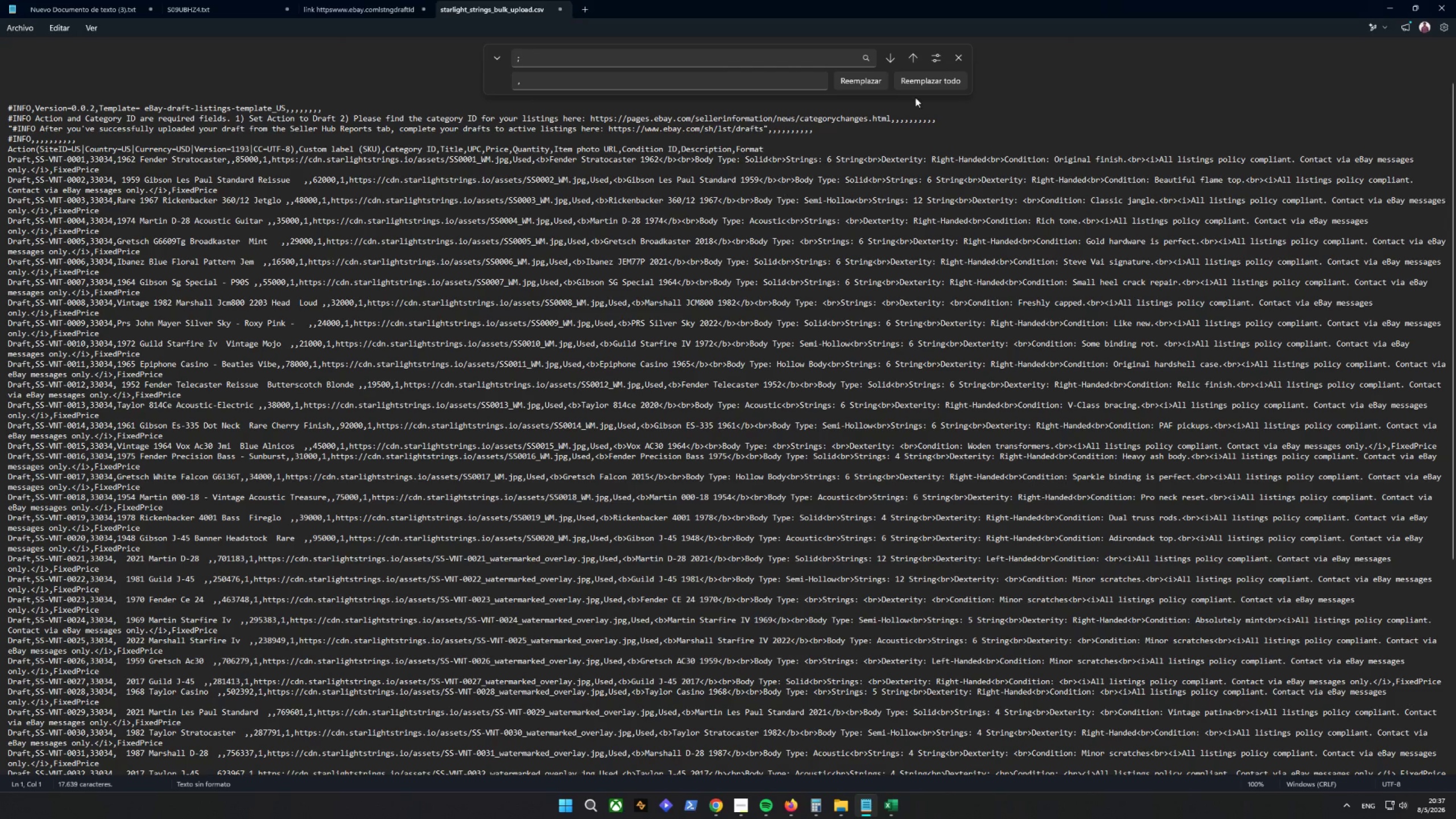 
left_click([962, 55])
 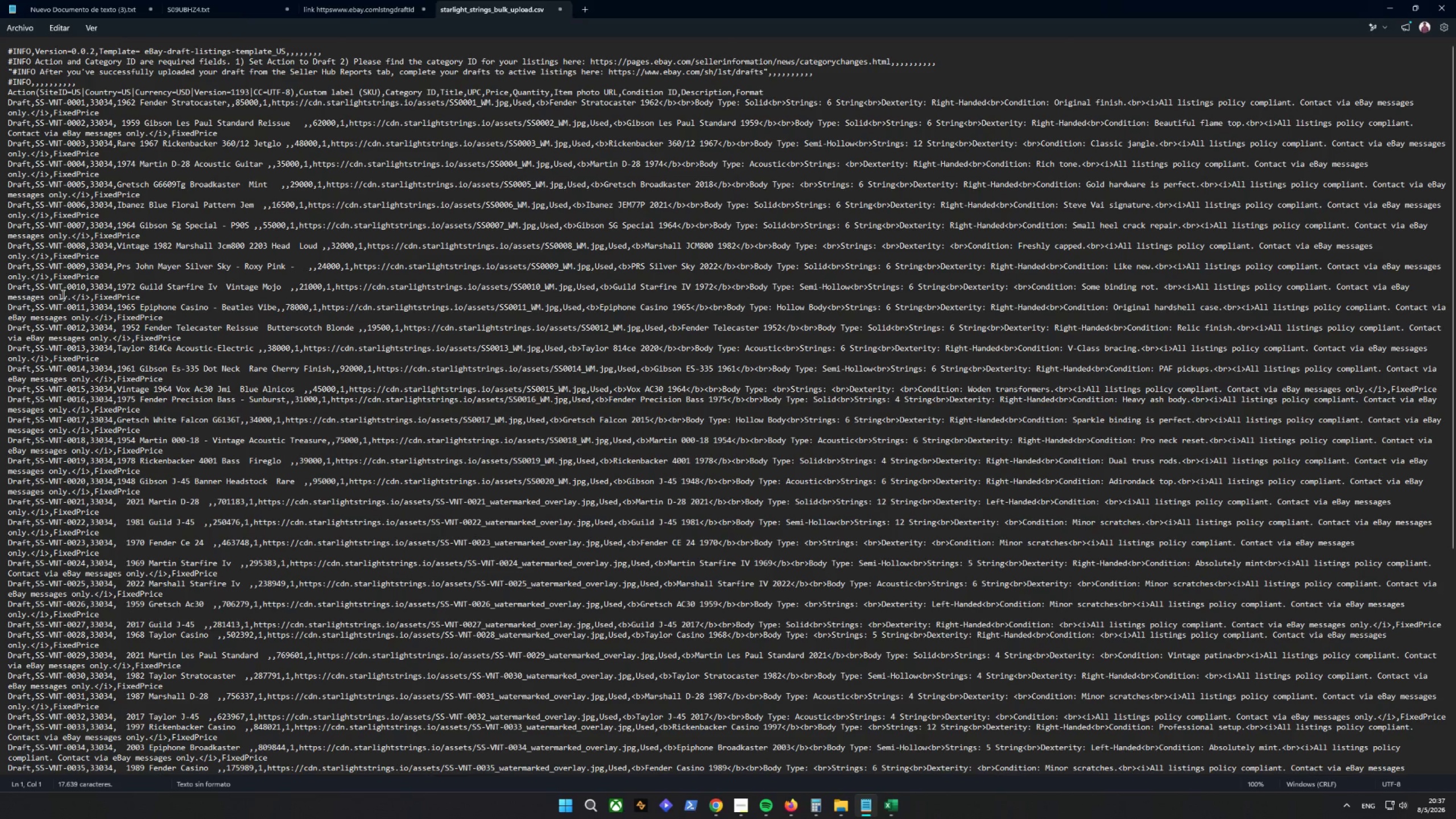 
scroll: coordinate [61, 171], scroll_direction: up, amount: 3.0
 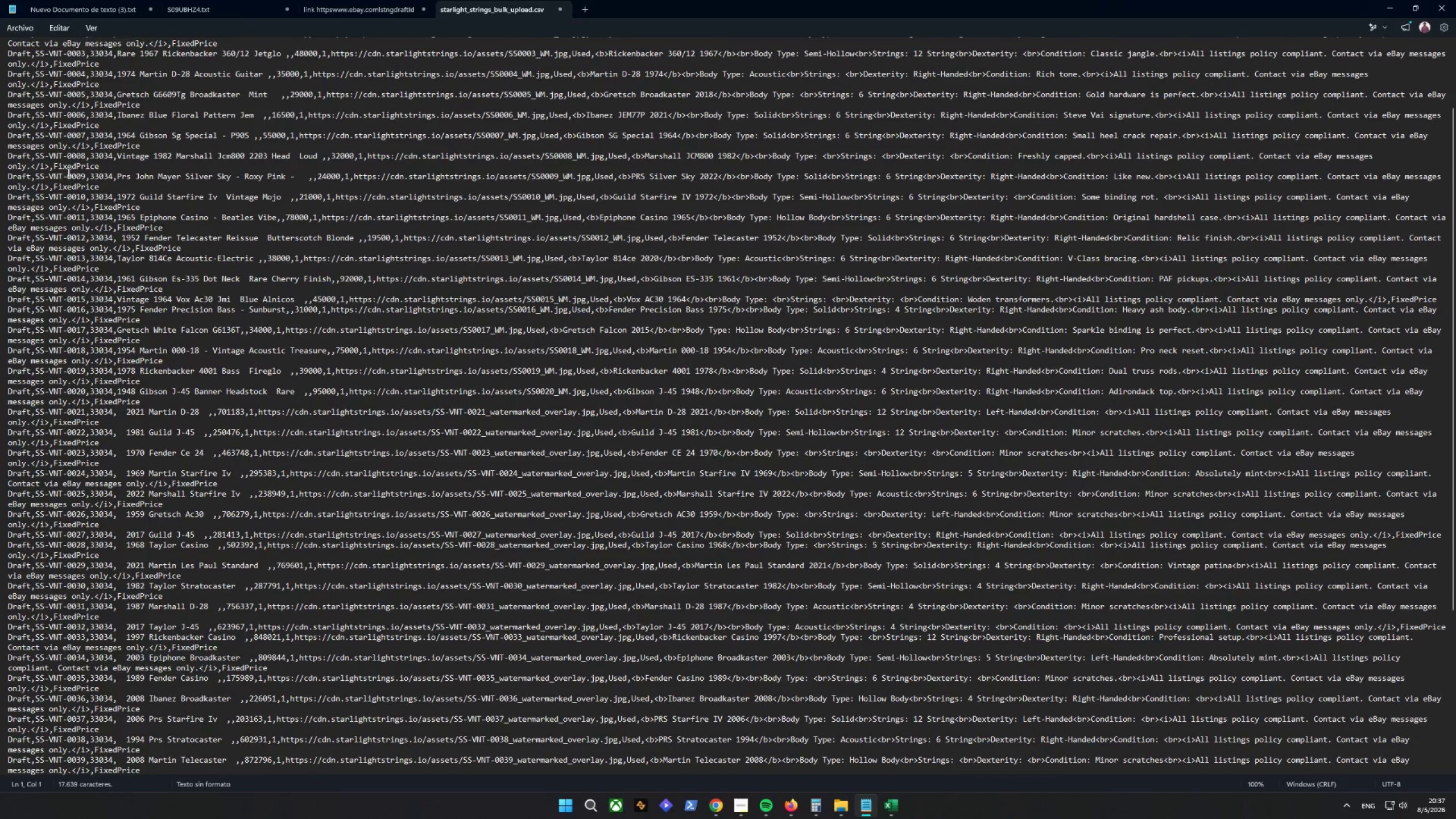 
scroll: coordinate [69, 173], scroll_direction: down, amount: 6.0
 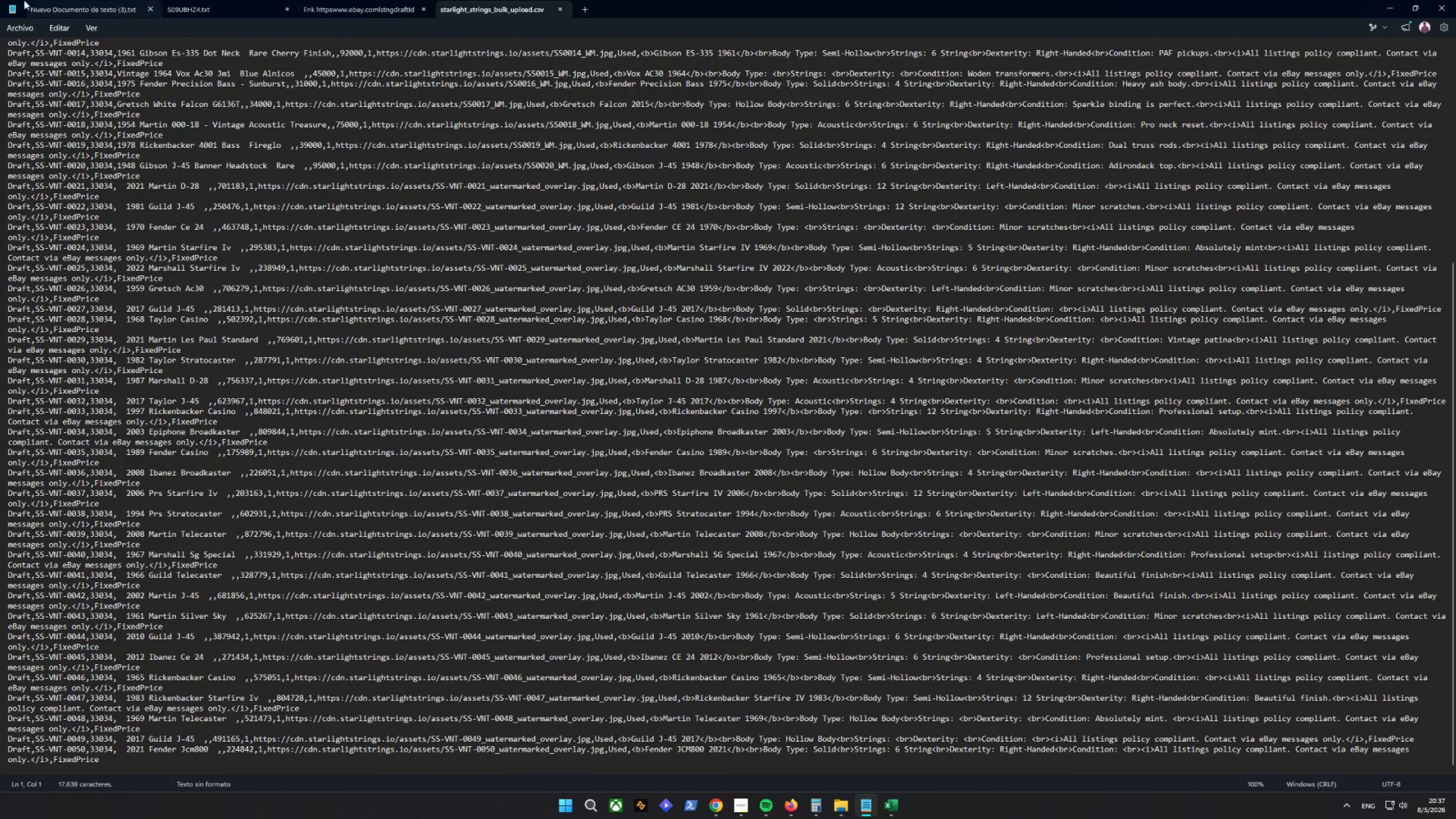 
left_click([20, 27])
 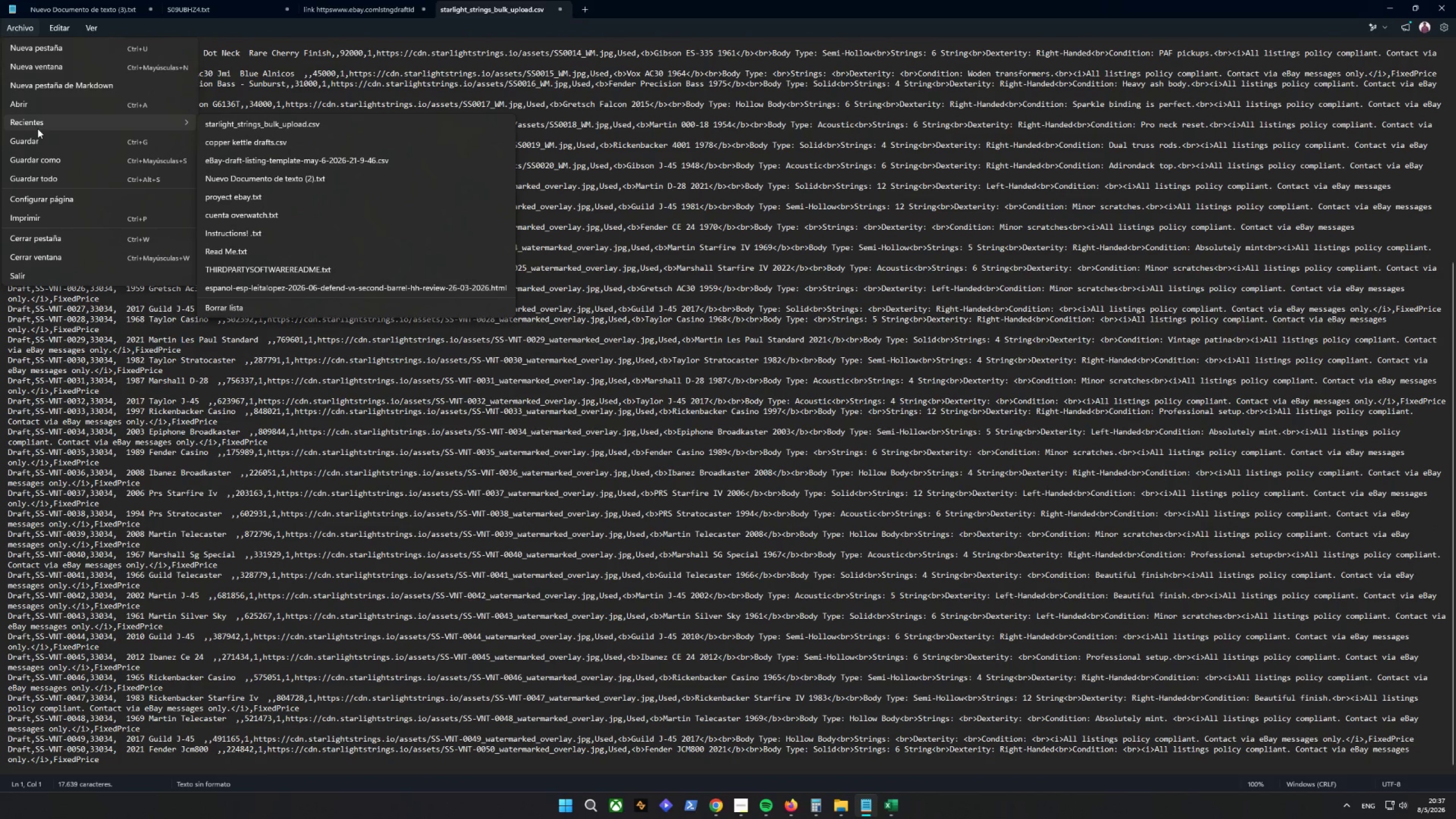 
left_click([28, 149])
 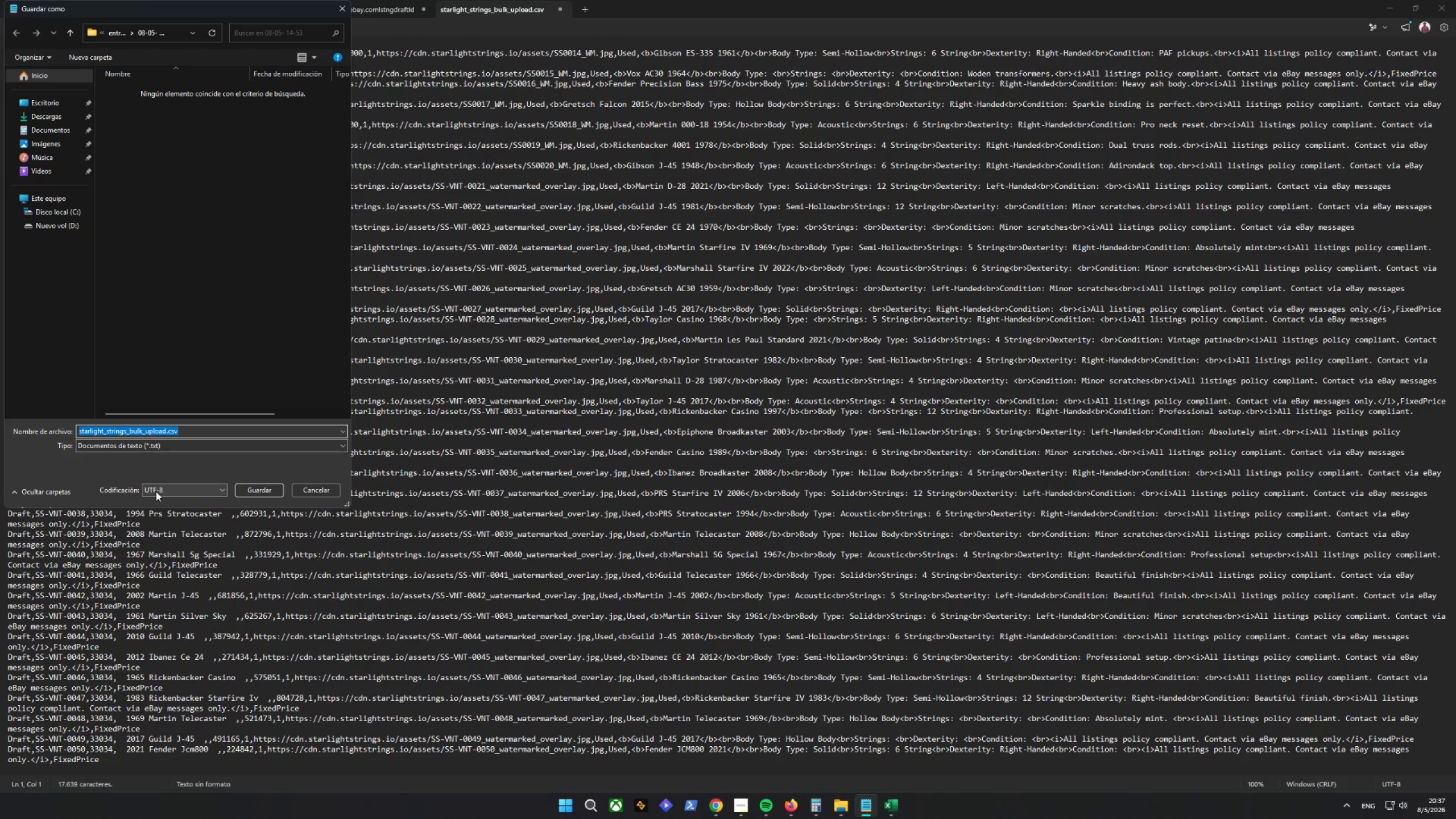 
wait(7.2)
 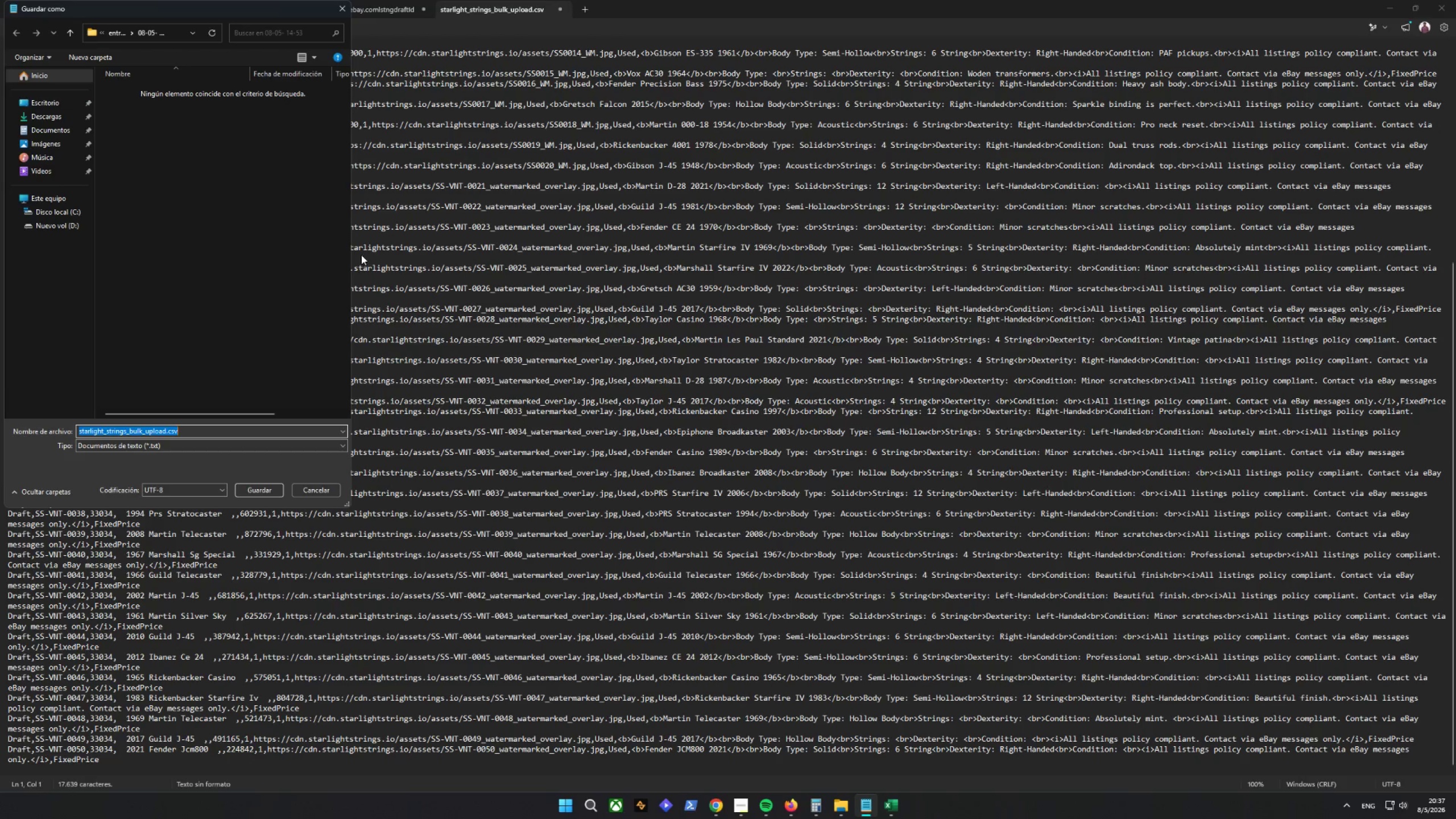 
left_click([315, 493])
 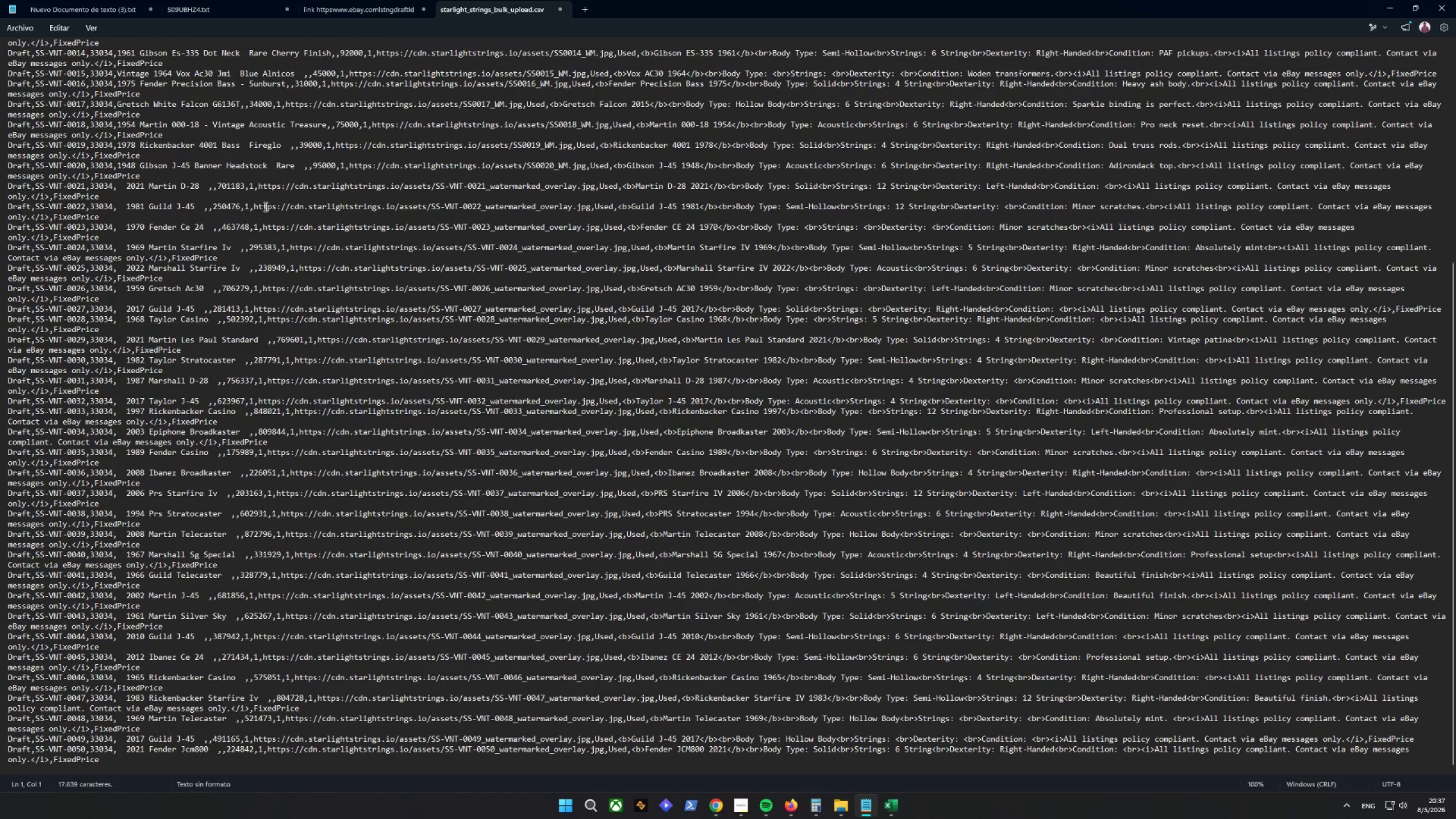 
scroll: coordinate [277, 193], scroll_direction: up, amount: 18.0
 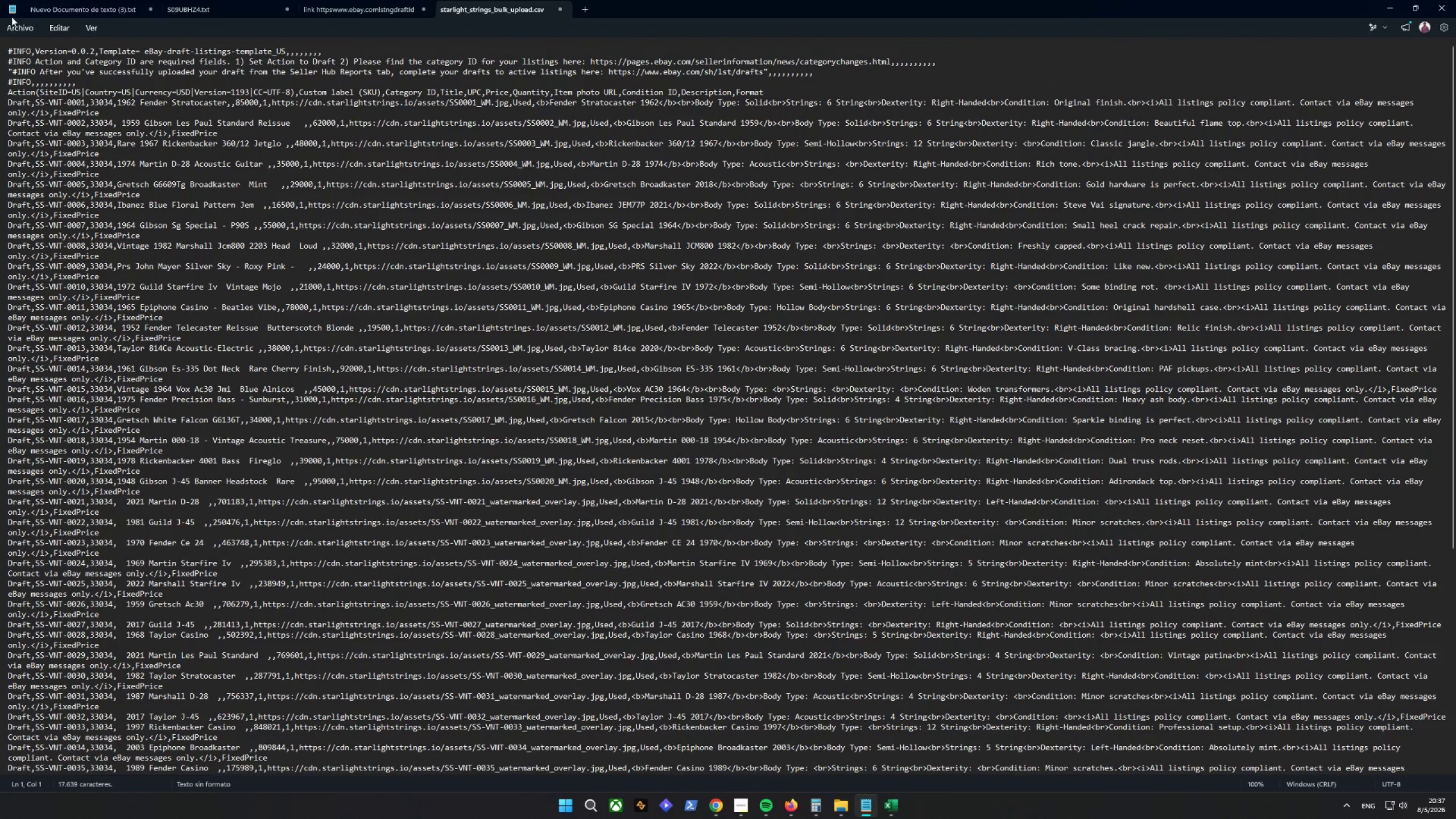 
left_click([4, 32])
 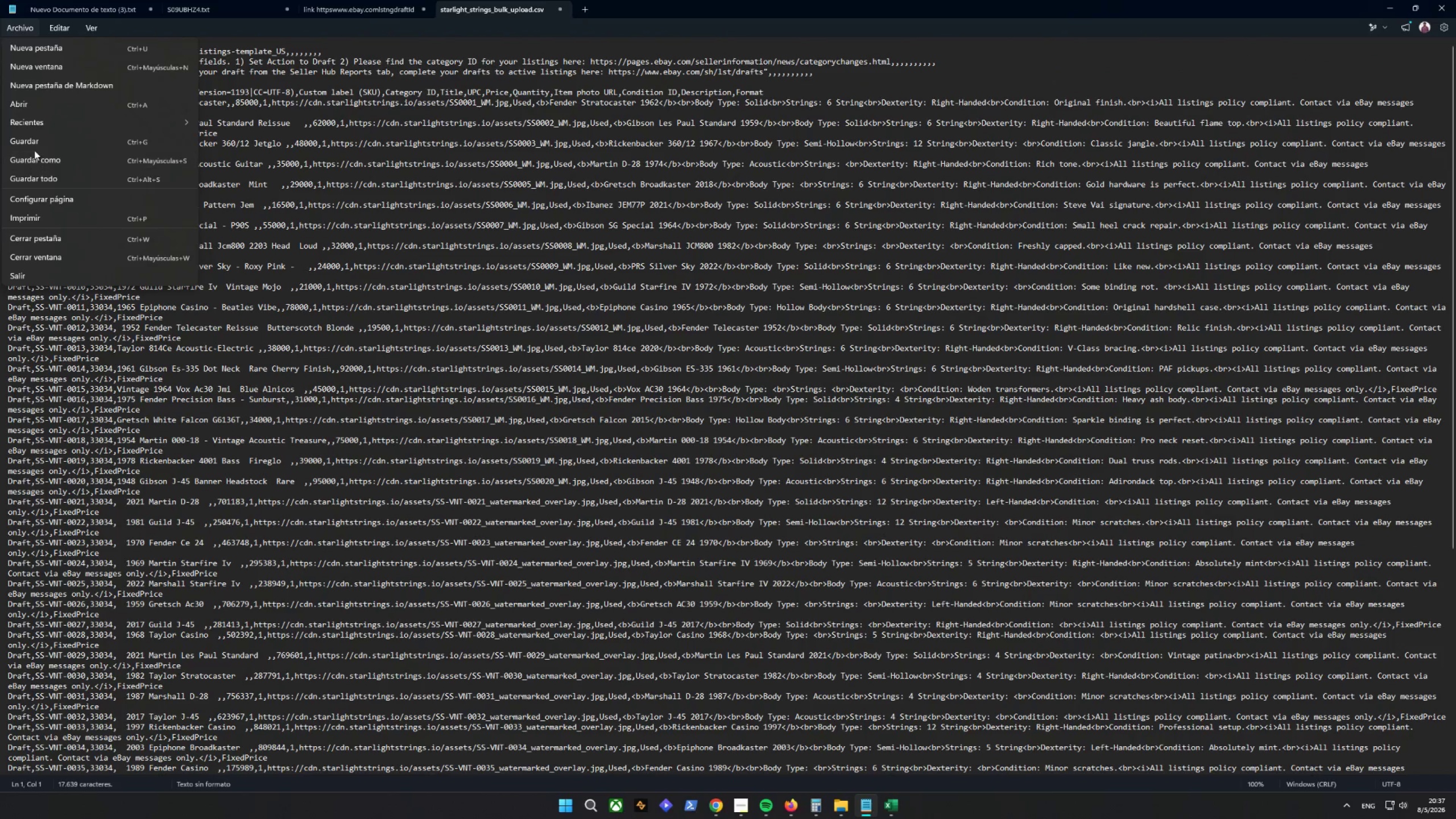 
left_click([32, 148])
 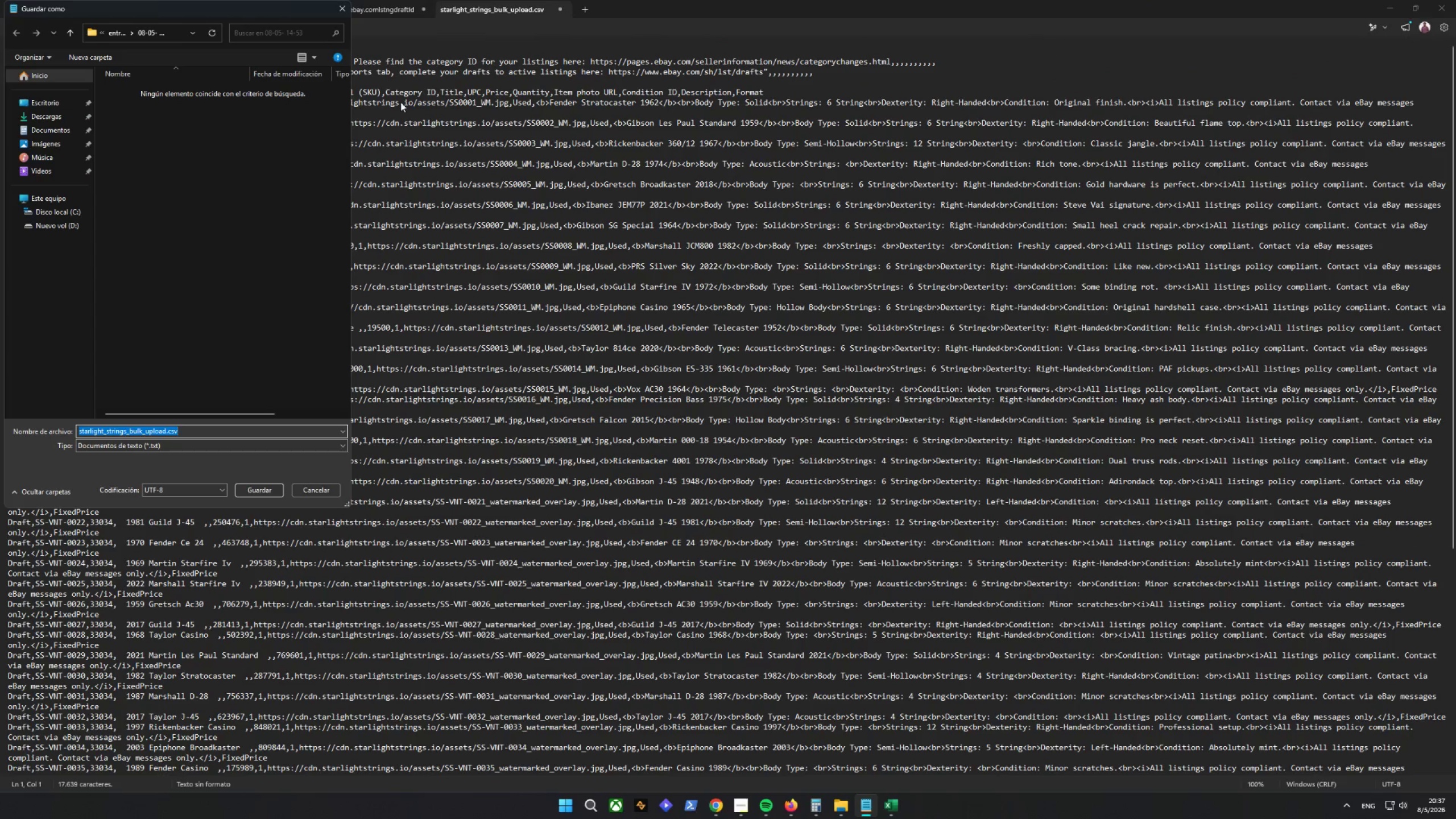 
left_click([334, 10])
 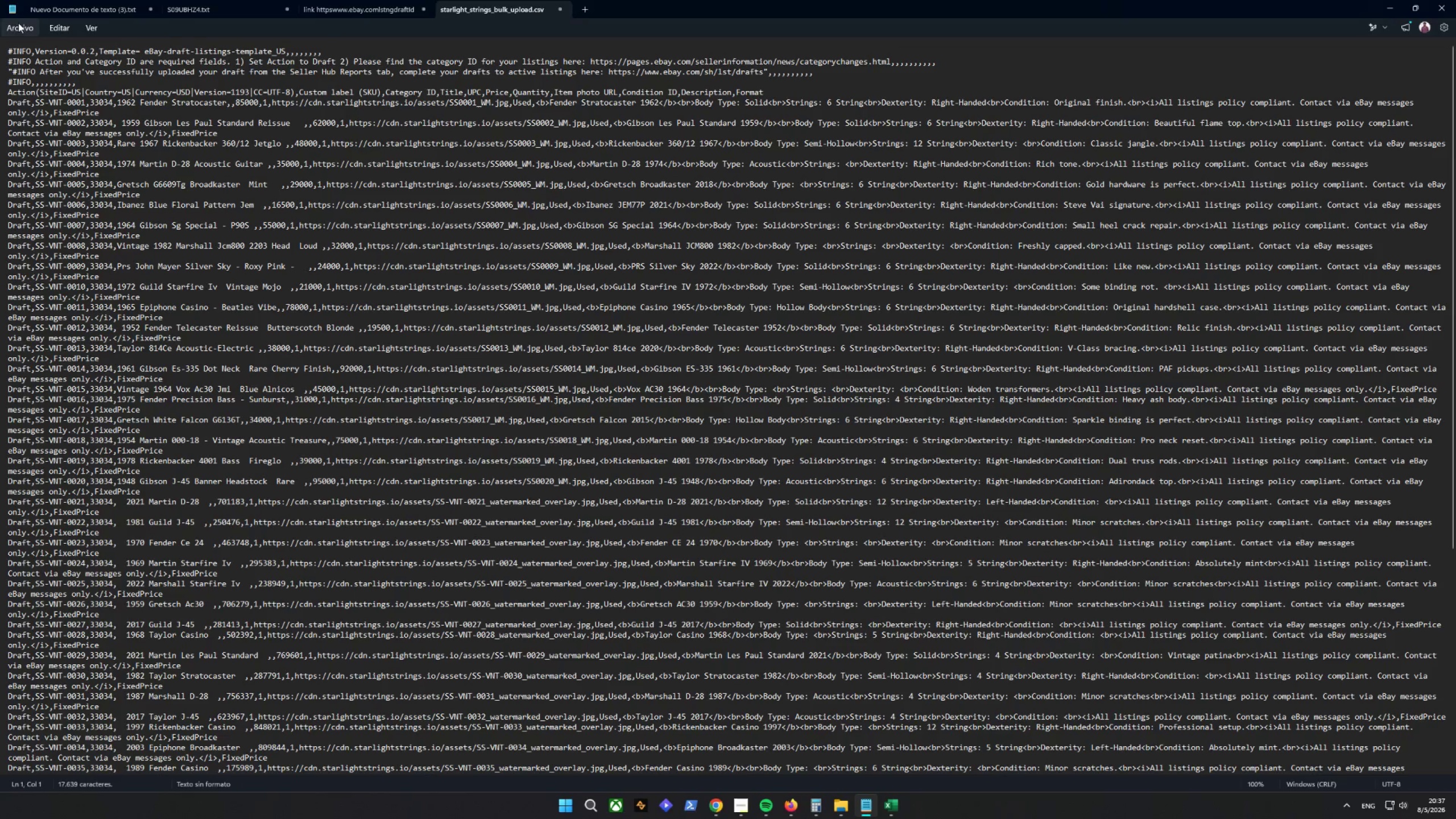 
left_click([560, 12])
 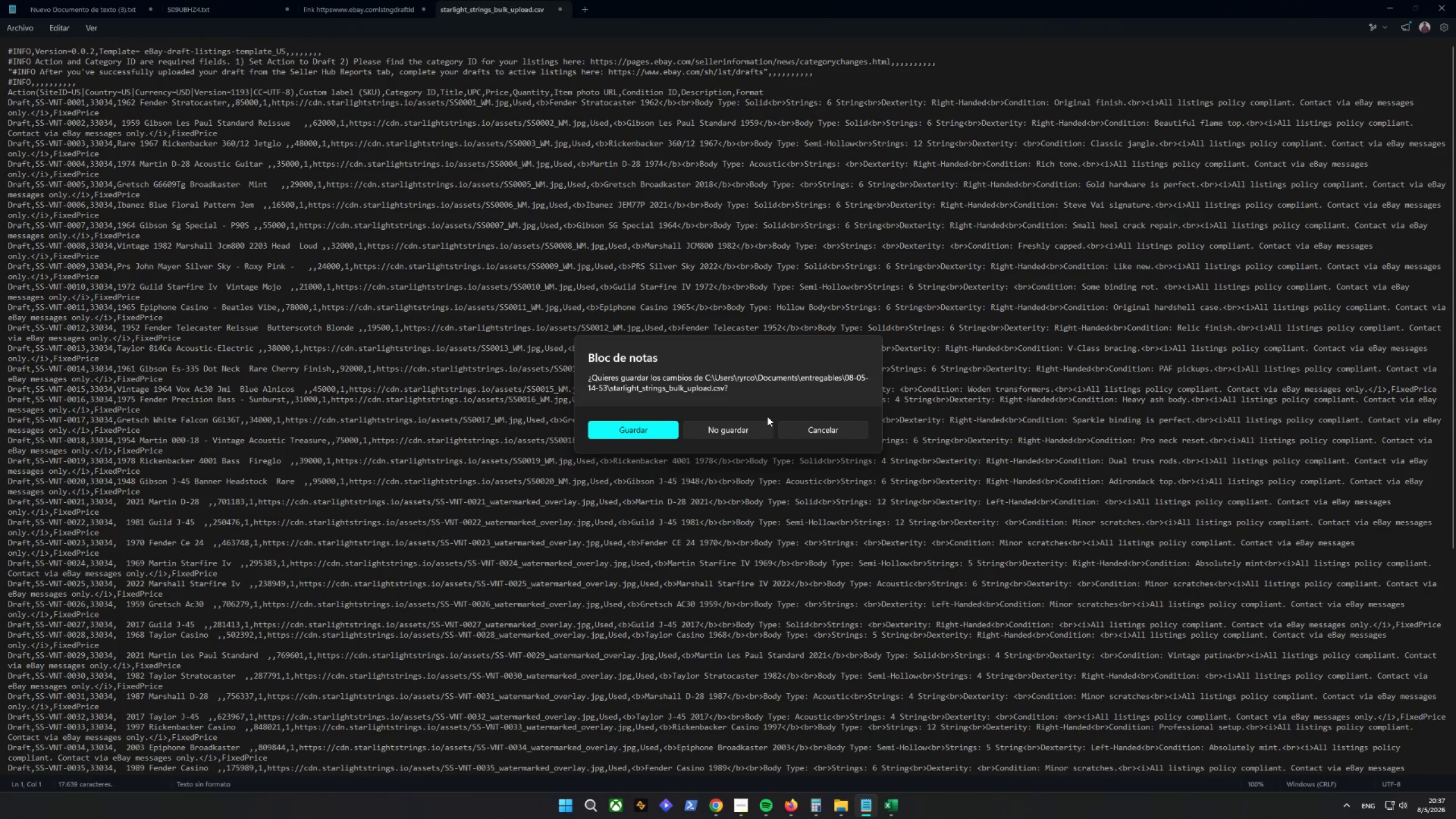 
left_click([632, 437])
 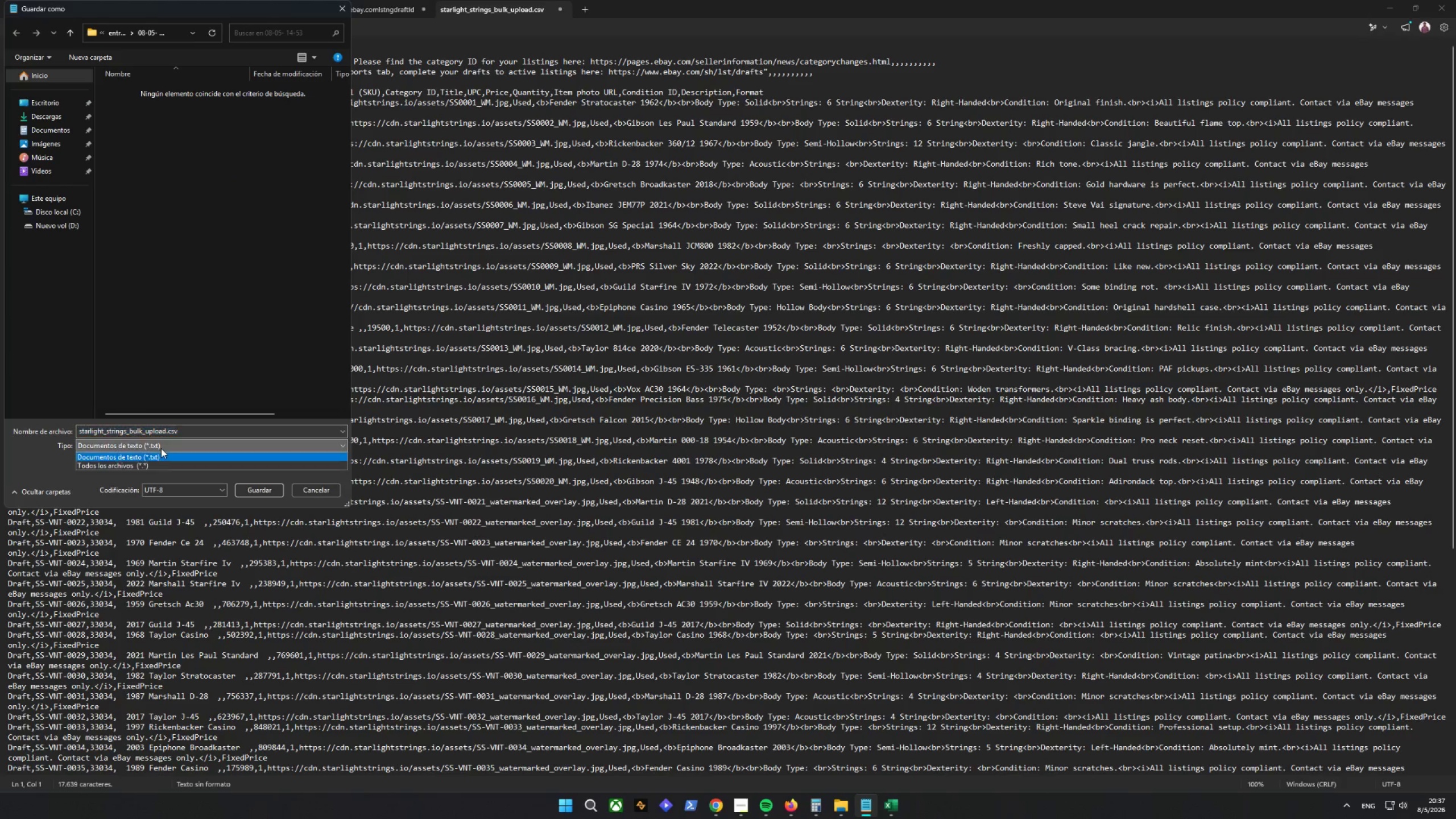 
left_click([159, 451])
 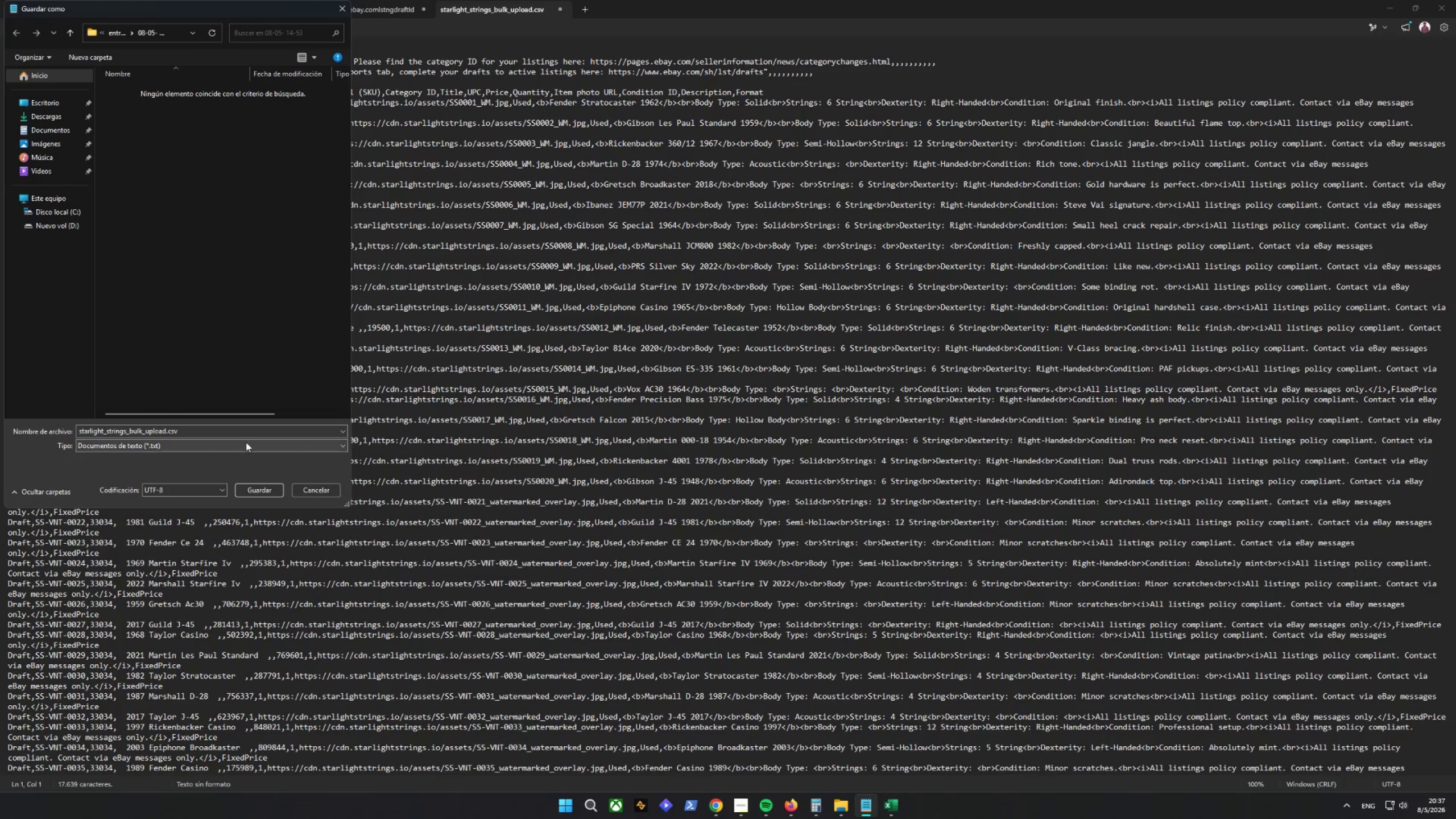 
left_click([311, 486])
 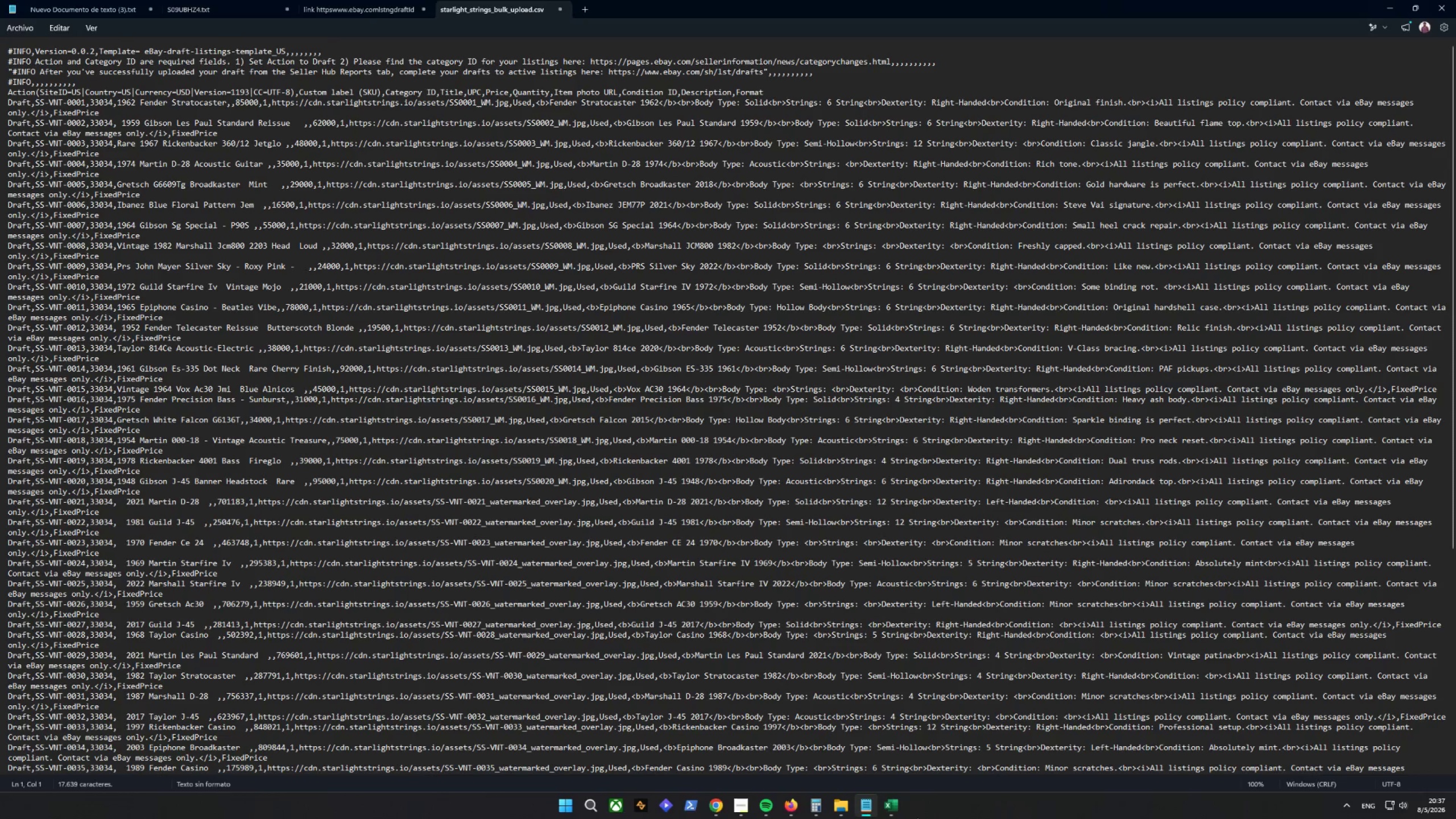 
double_click([892, 813])
 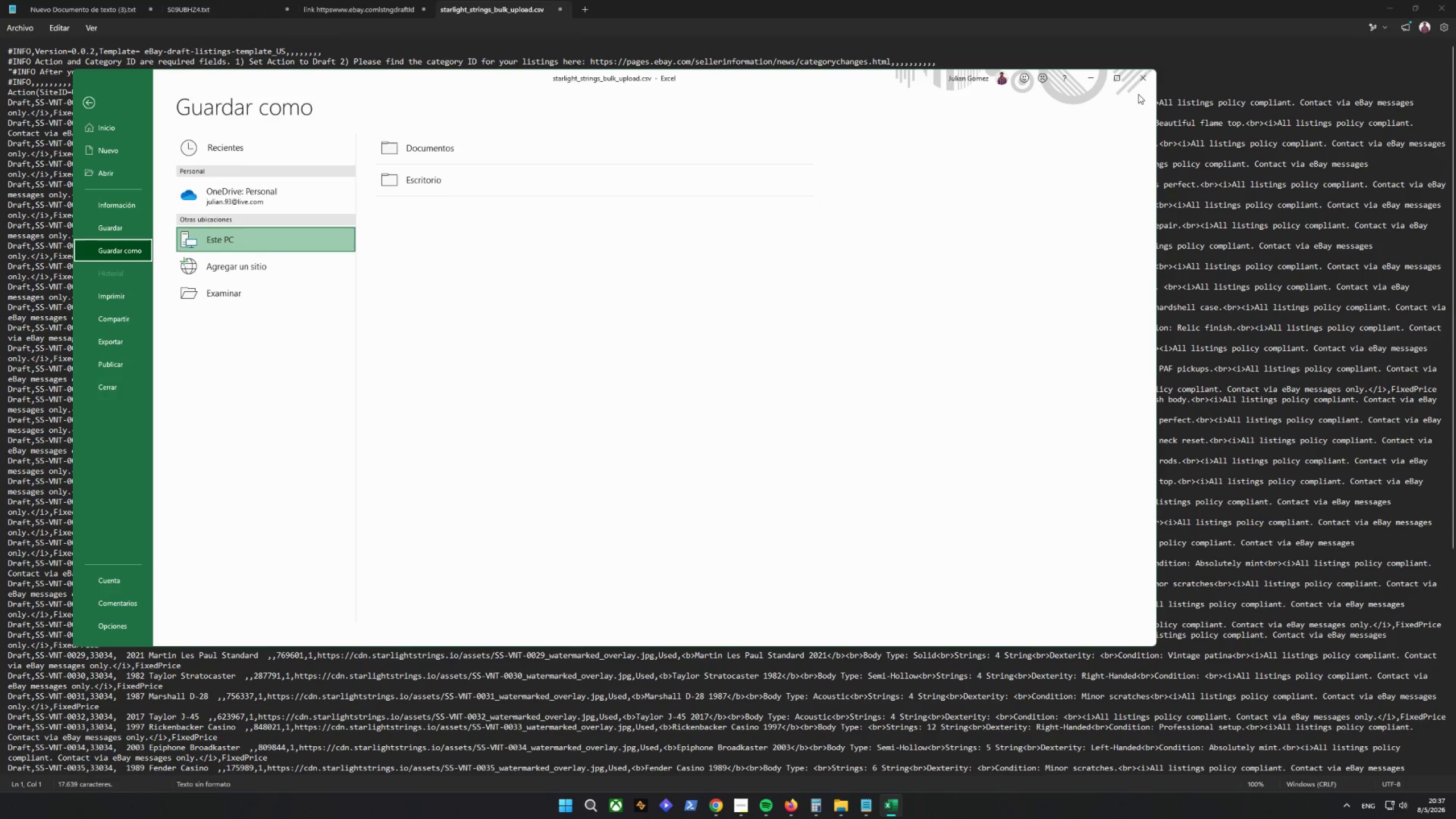 
left_click([1147, 82])
 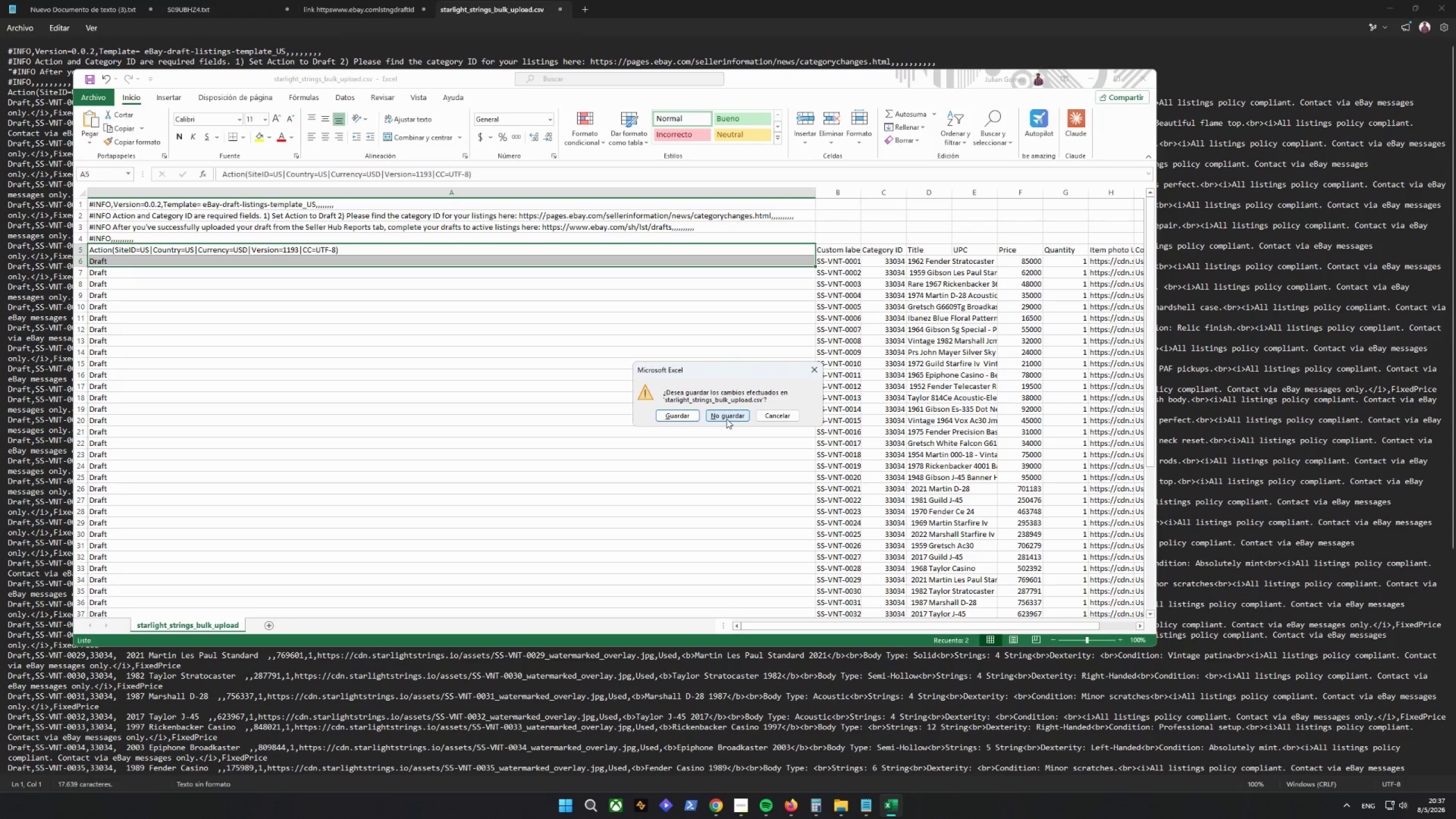 
left_click([726, 419])
 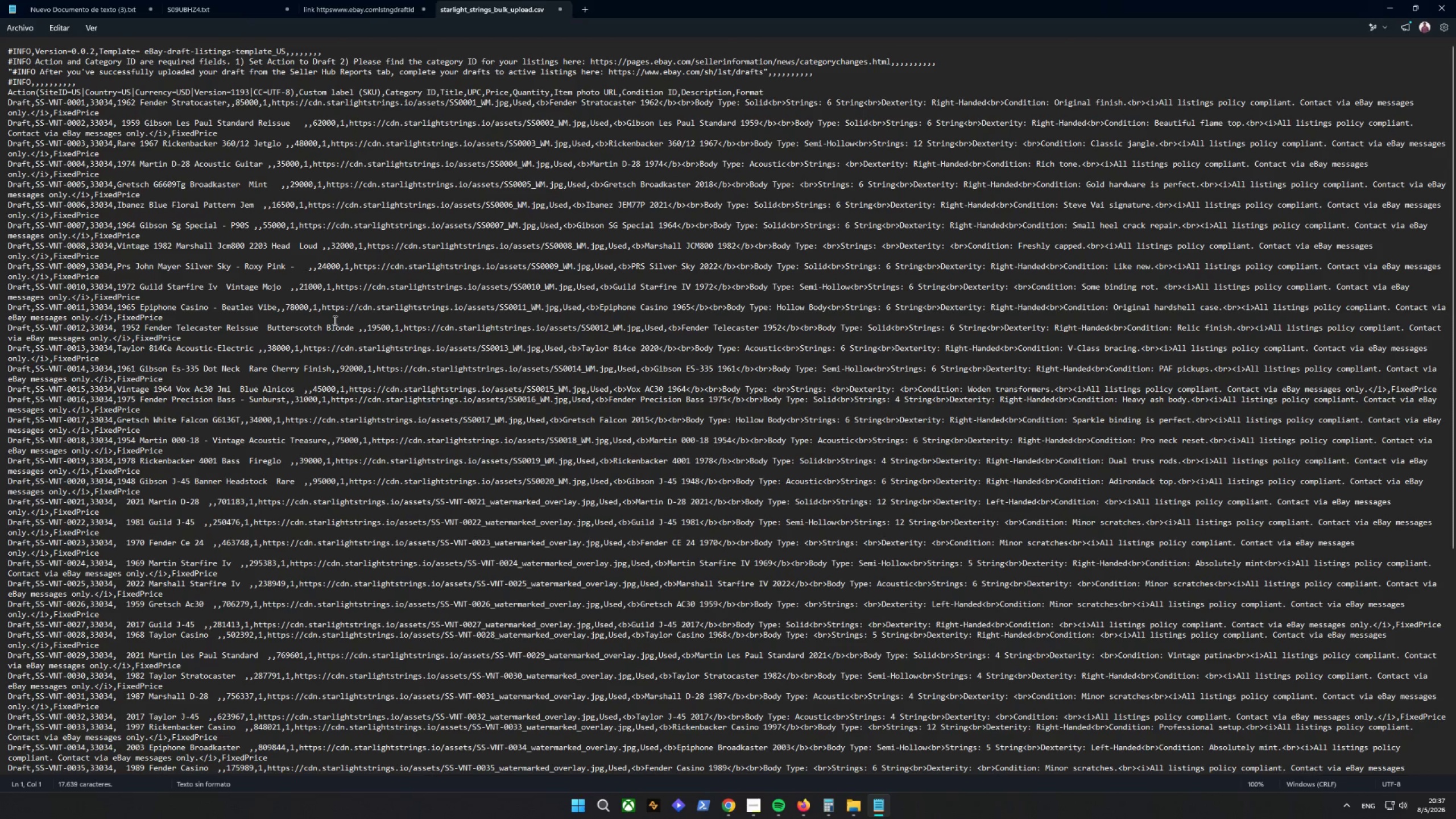 
left_click([26, 36])
 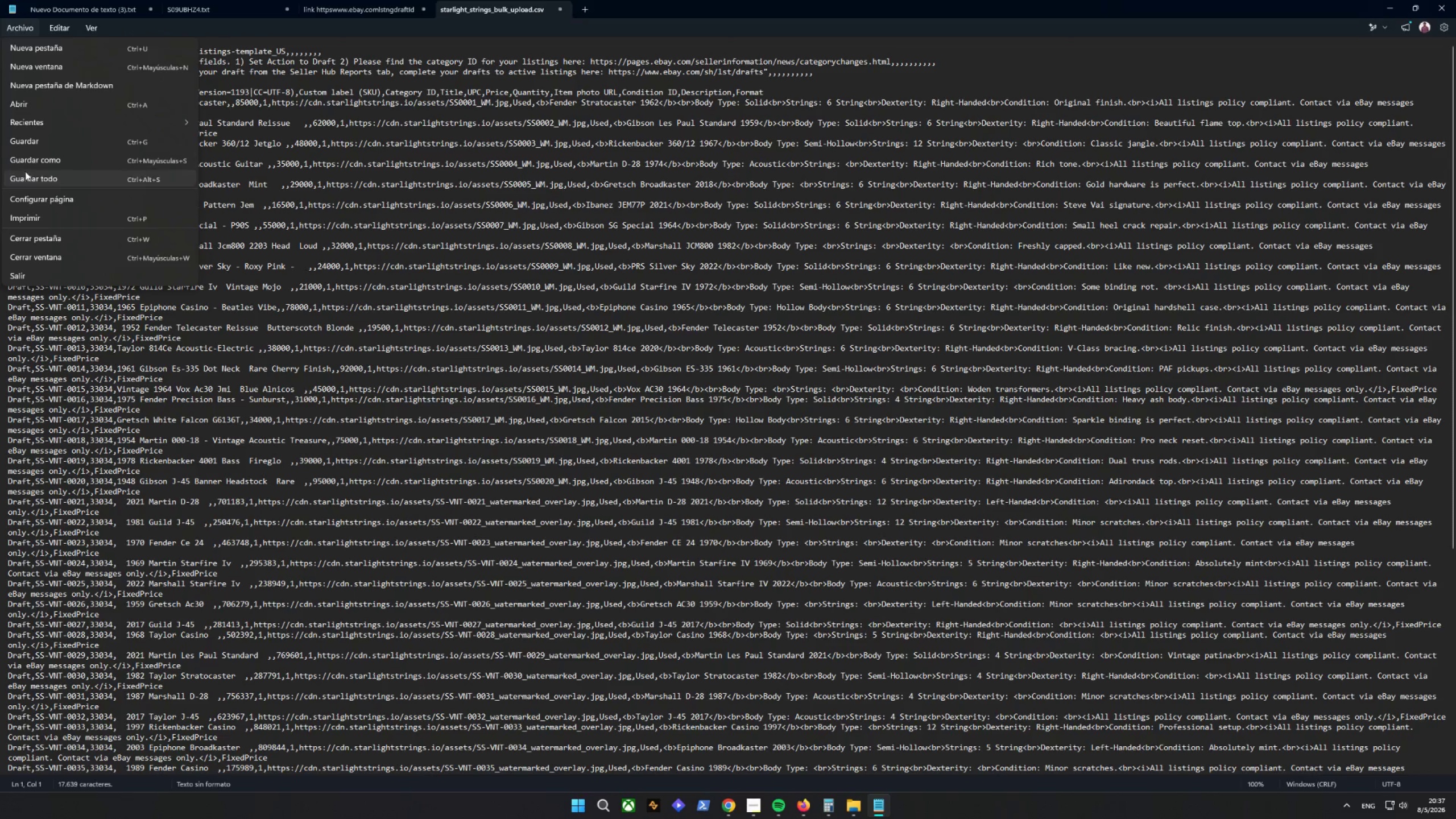 
left_click([30, 145])
 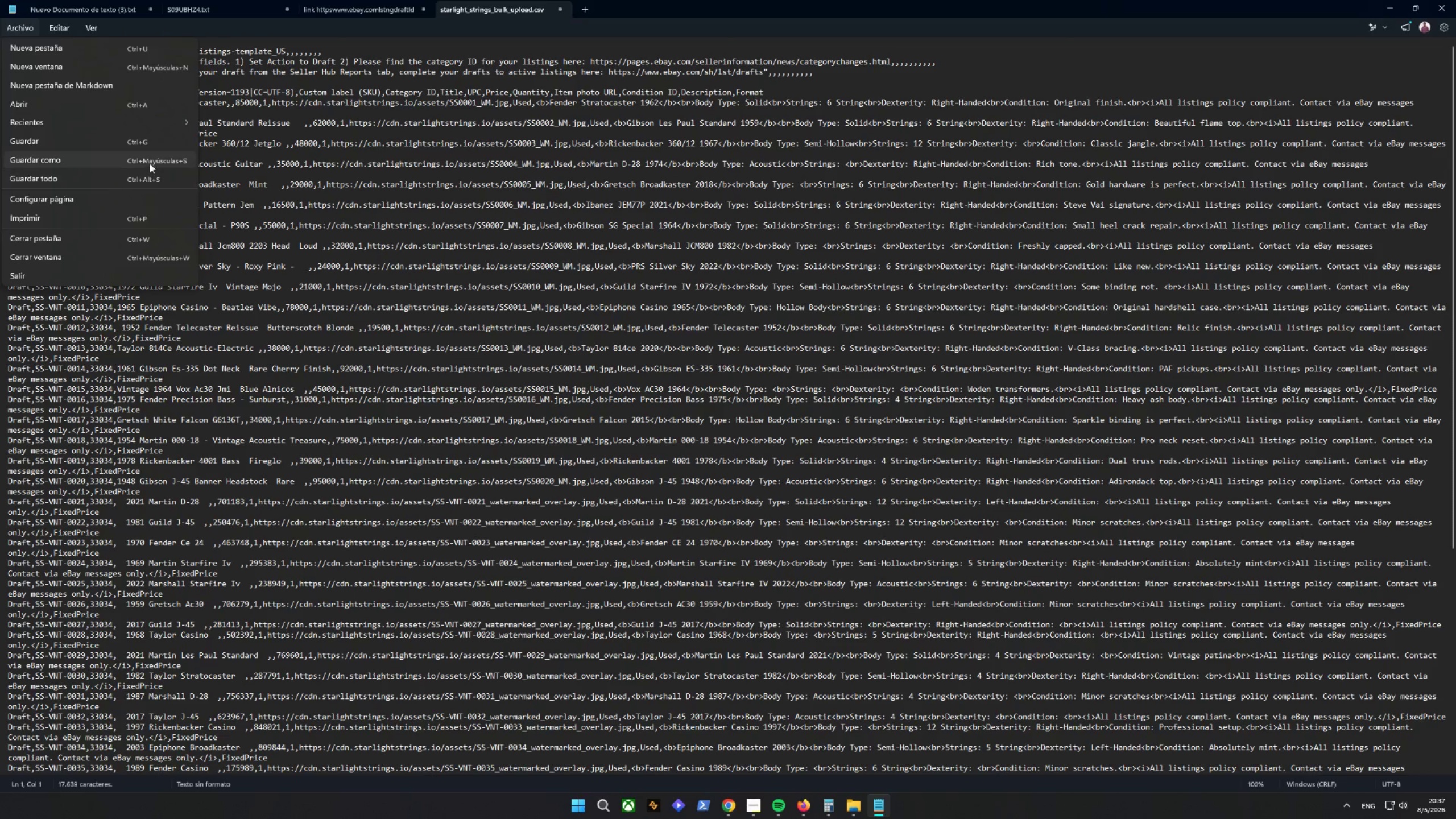 
left_click([132, 141])
 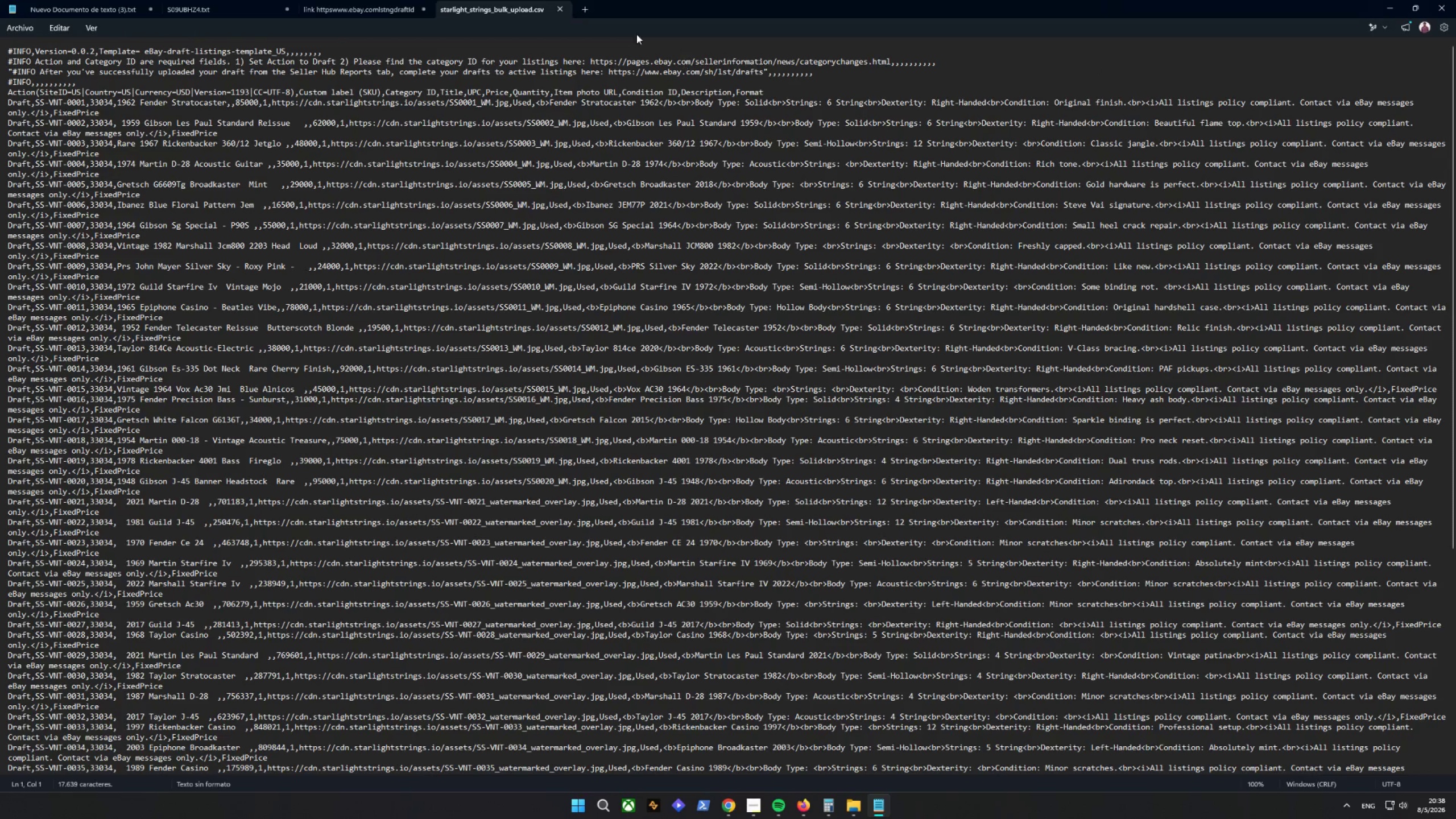 
left_click([557, 9])
 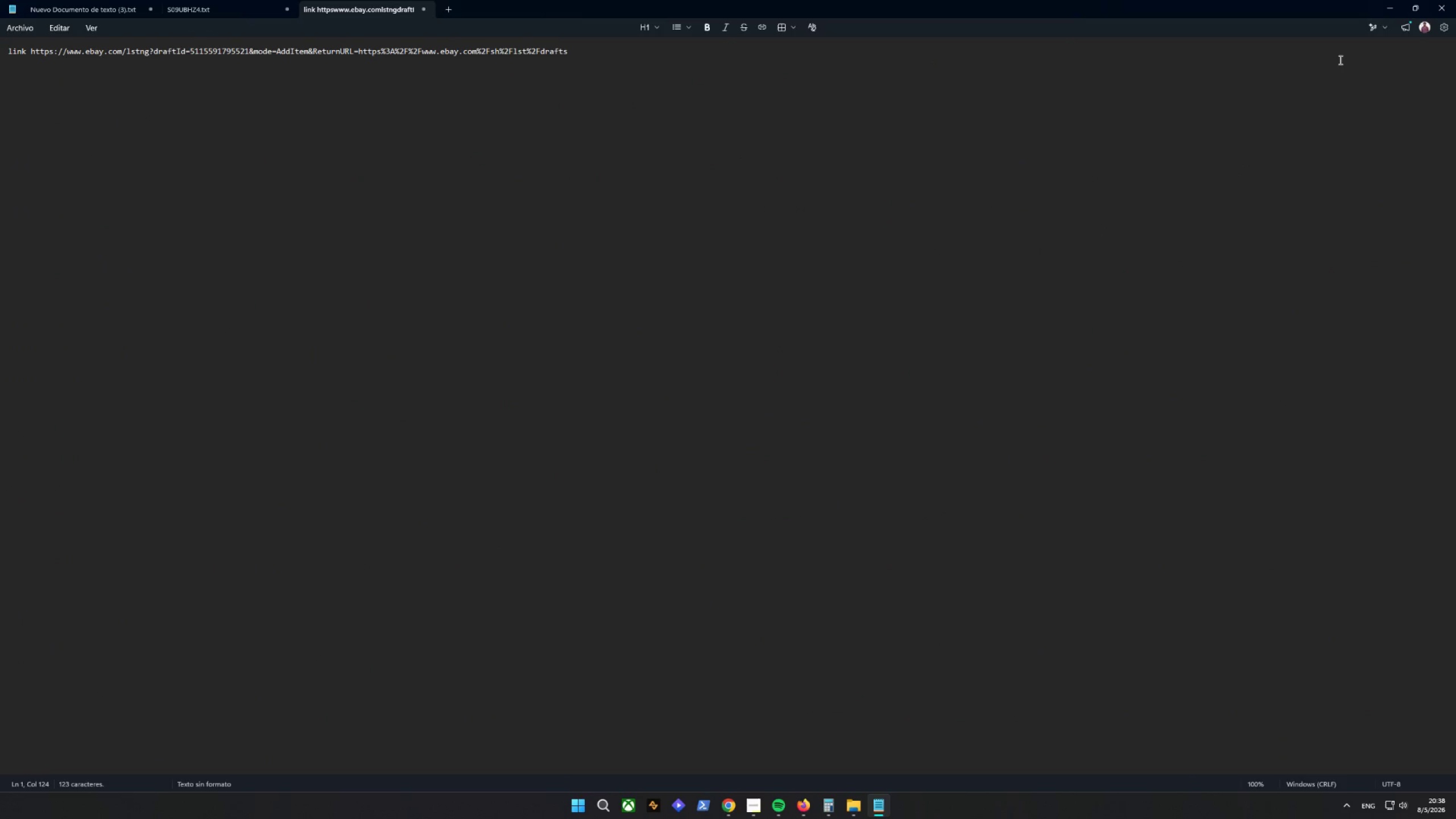 
left_click([1380, 13])
 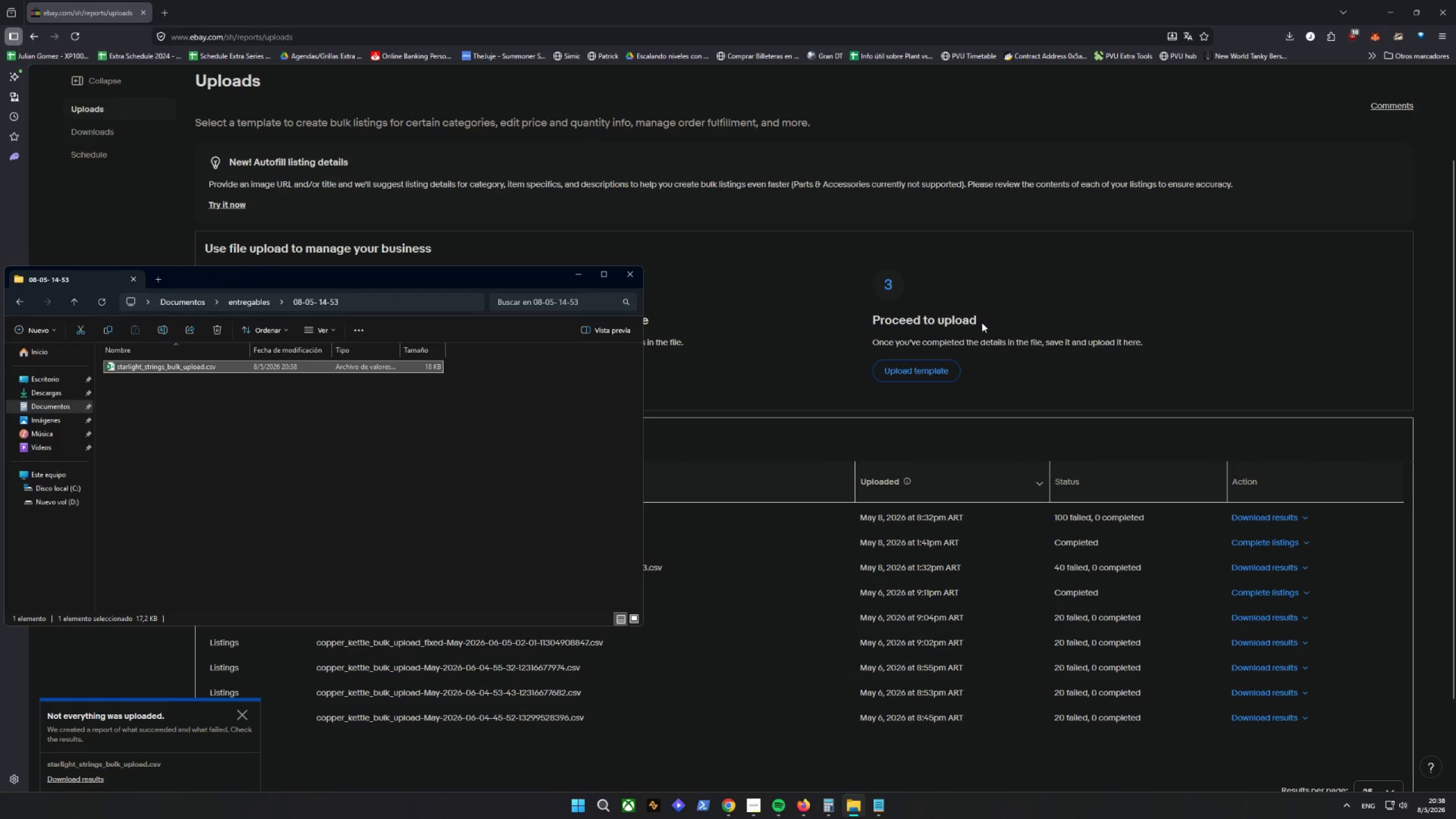 
left_click([768, 299])
 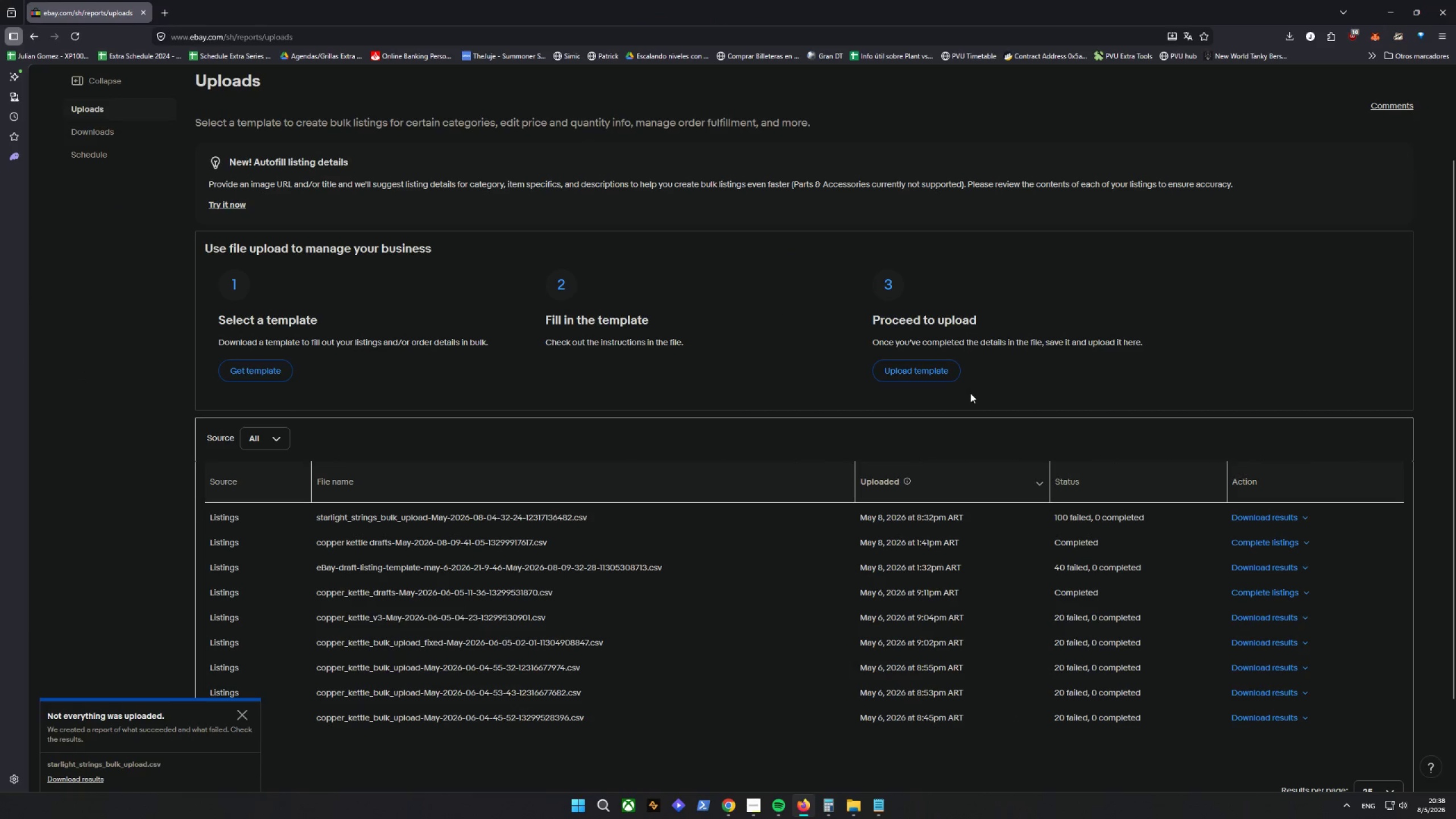 
left_click([919, 365])
 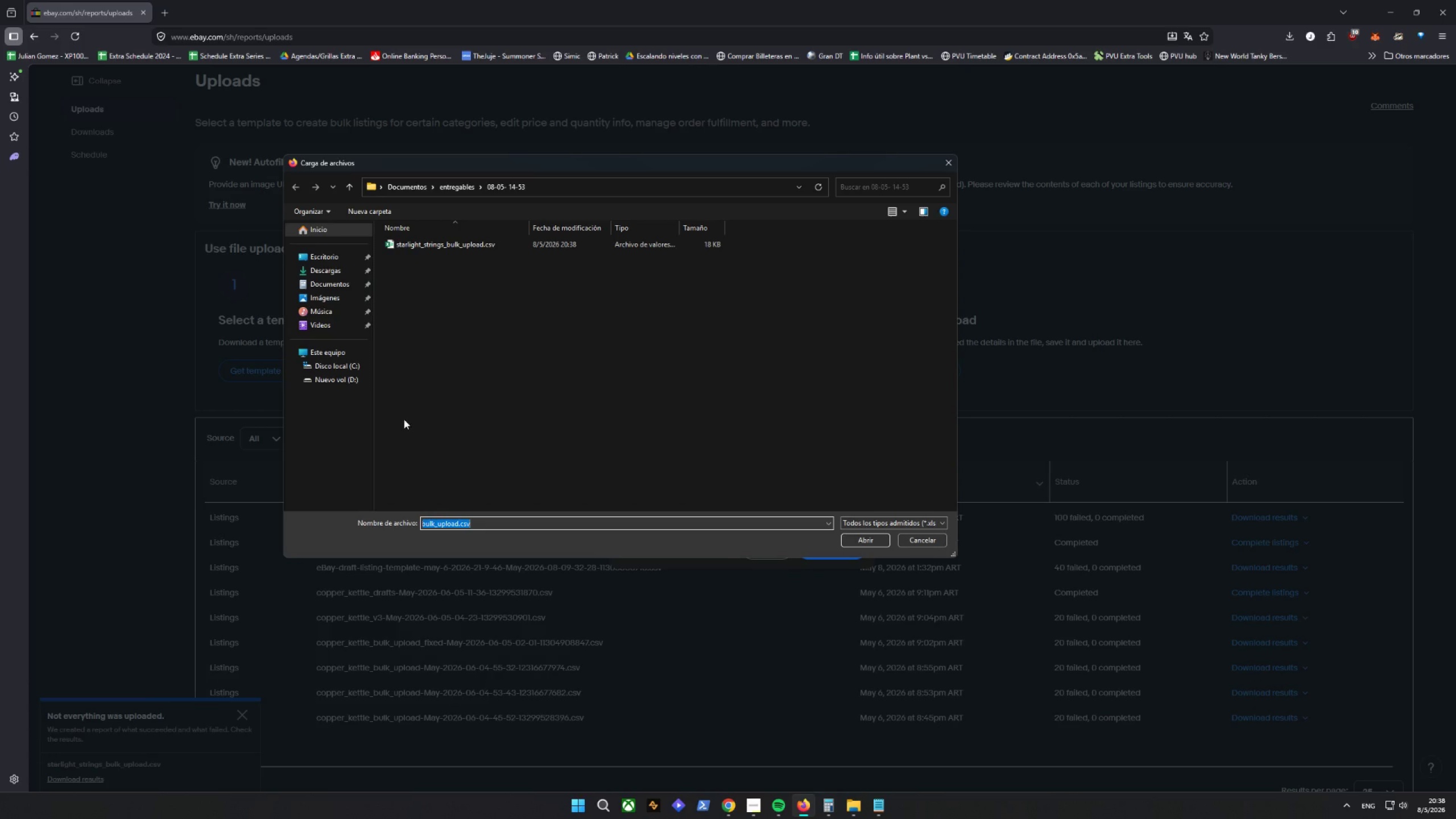 
left_click([448, 245])
 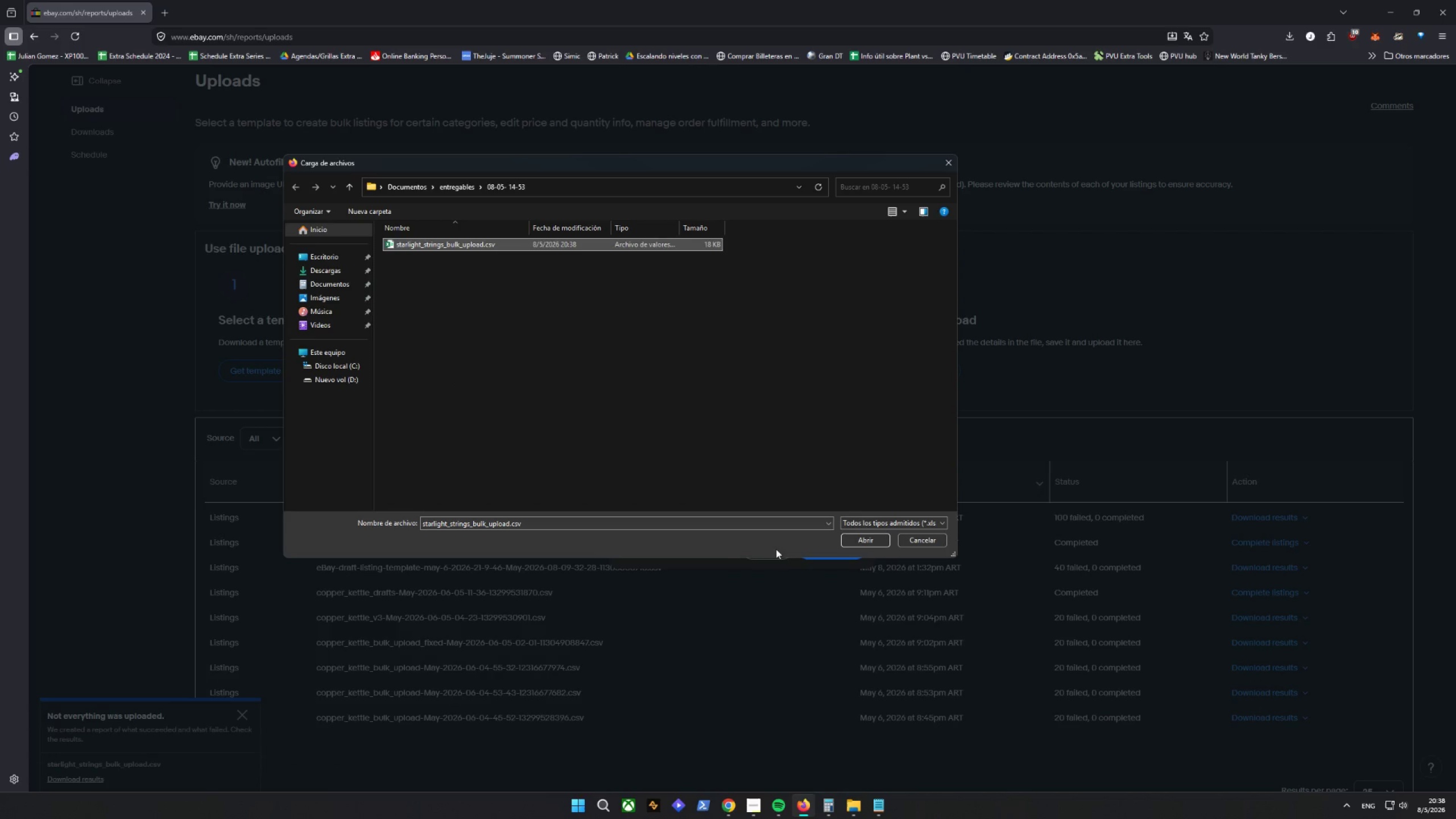 
left_click([850, 535])
 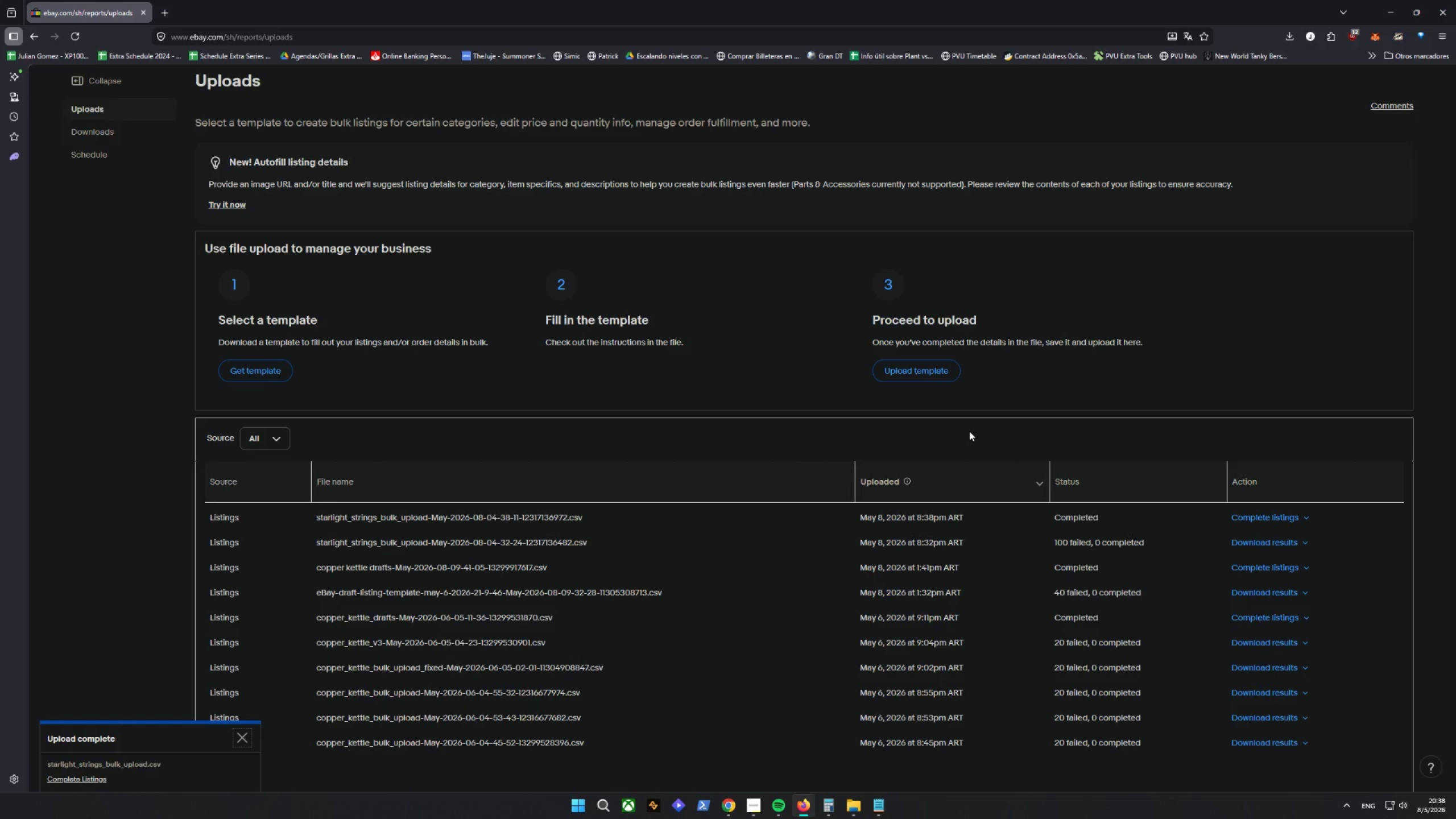 
wait(29.08)
 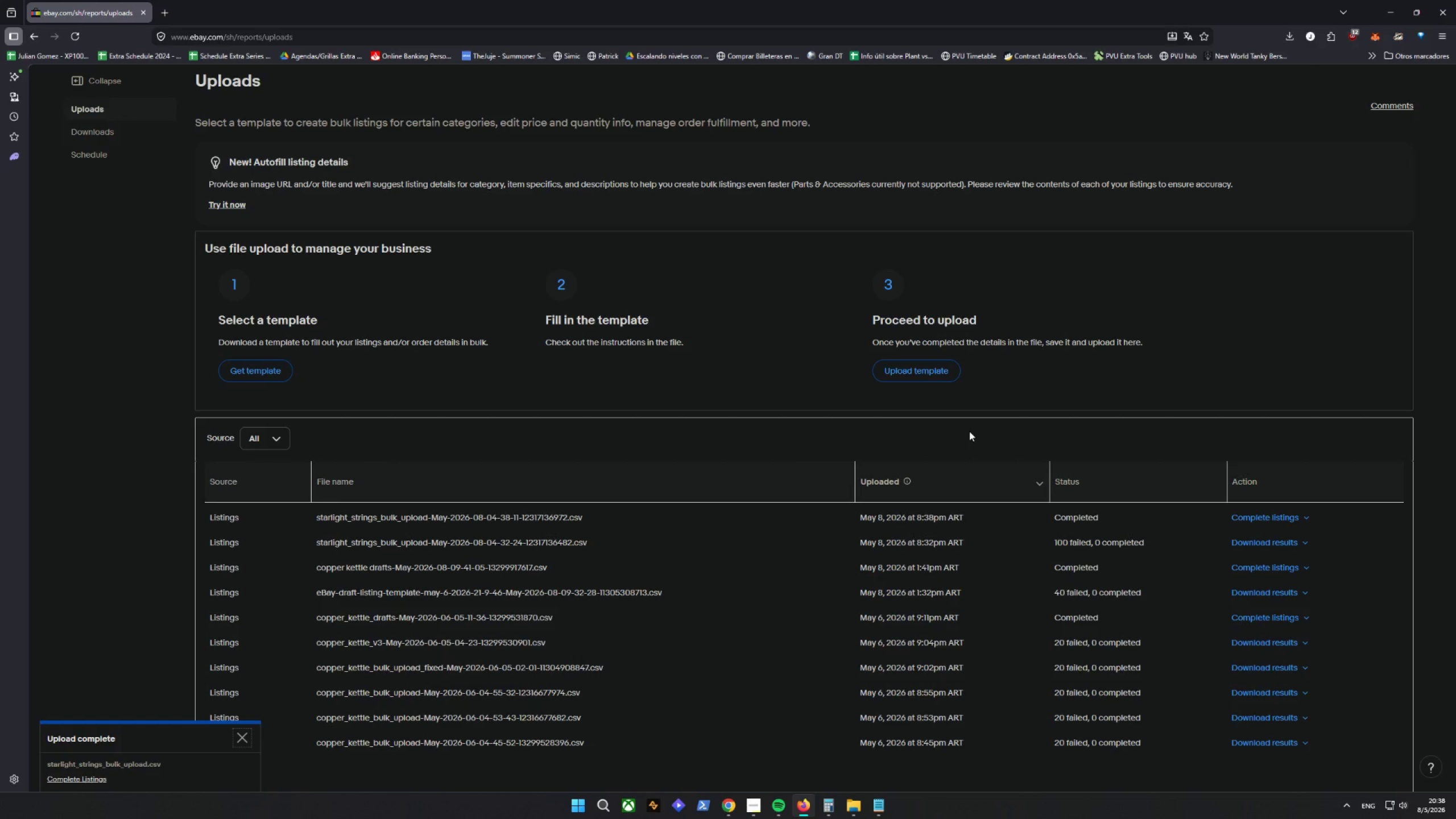 
left_click([239, 78])
 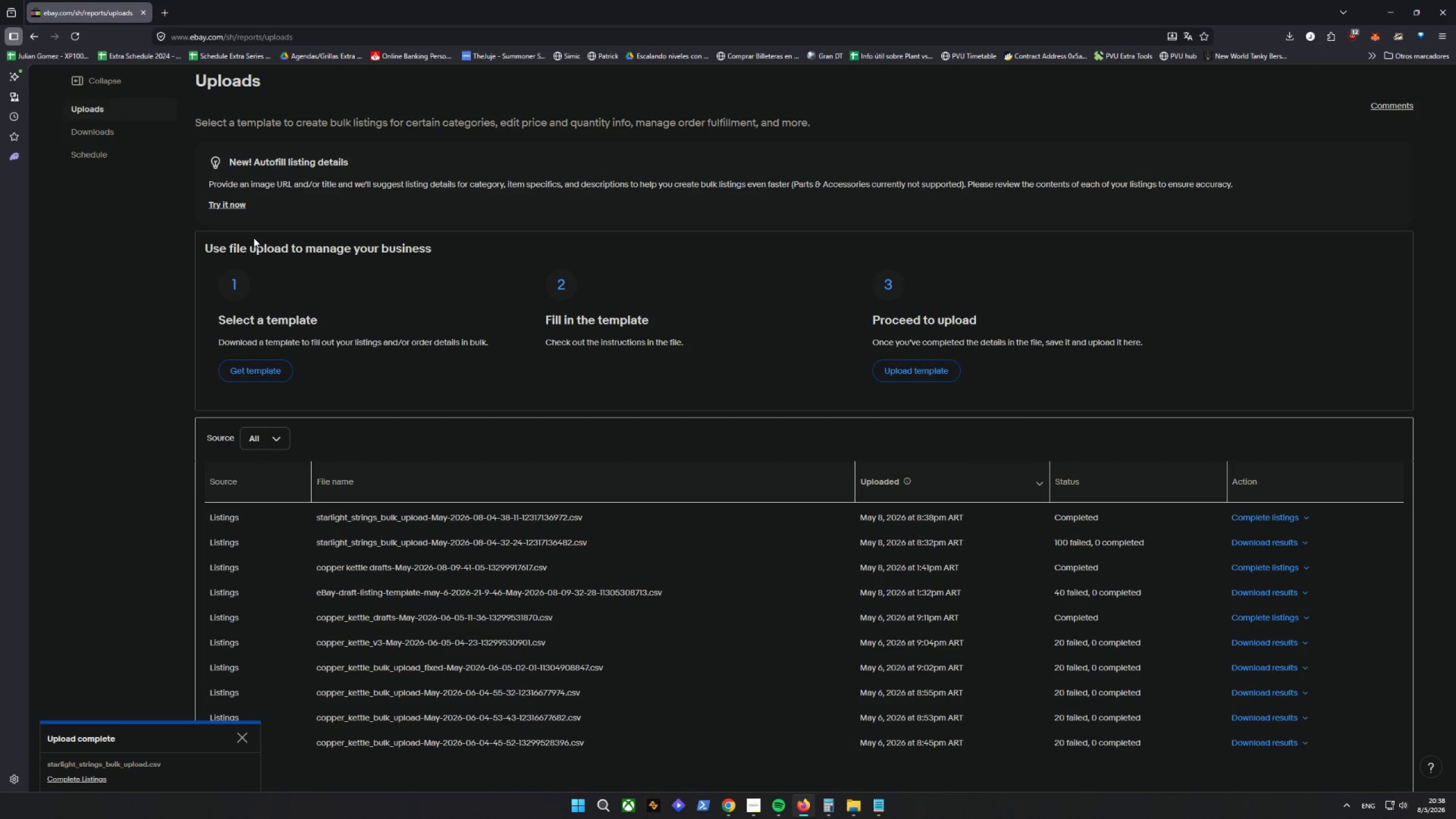 
wait(14.0)
 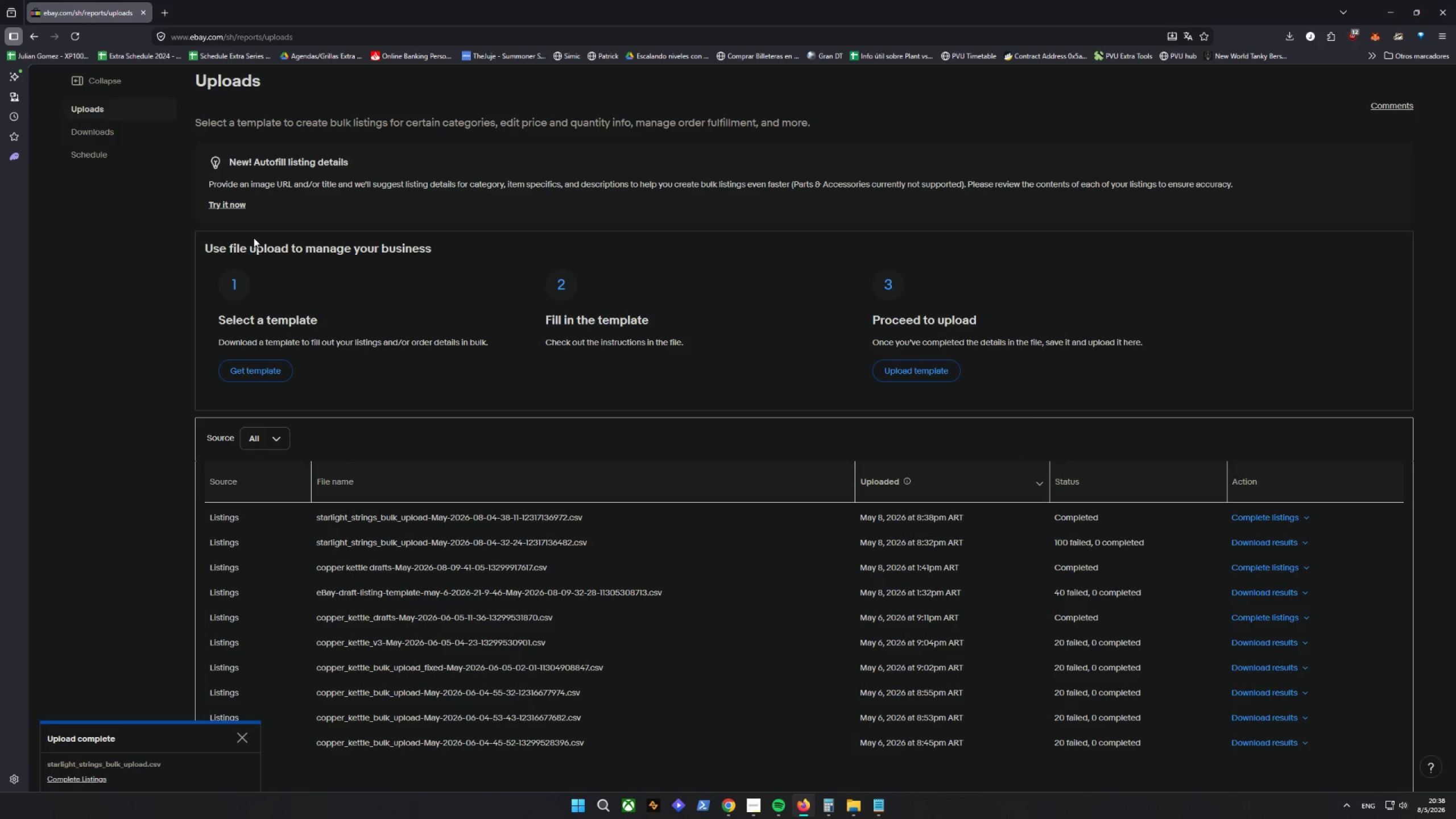 
left_click([105, 80])
 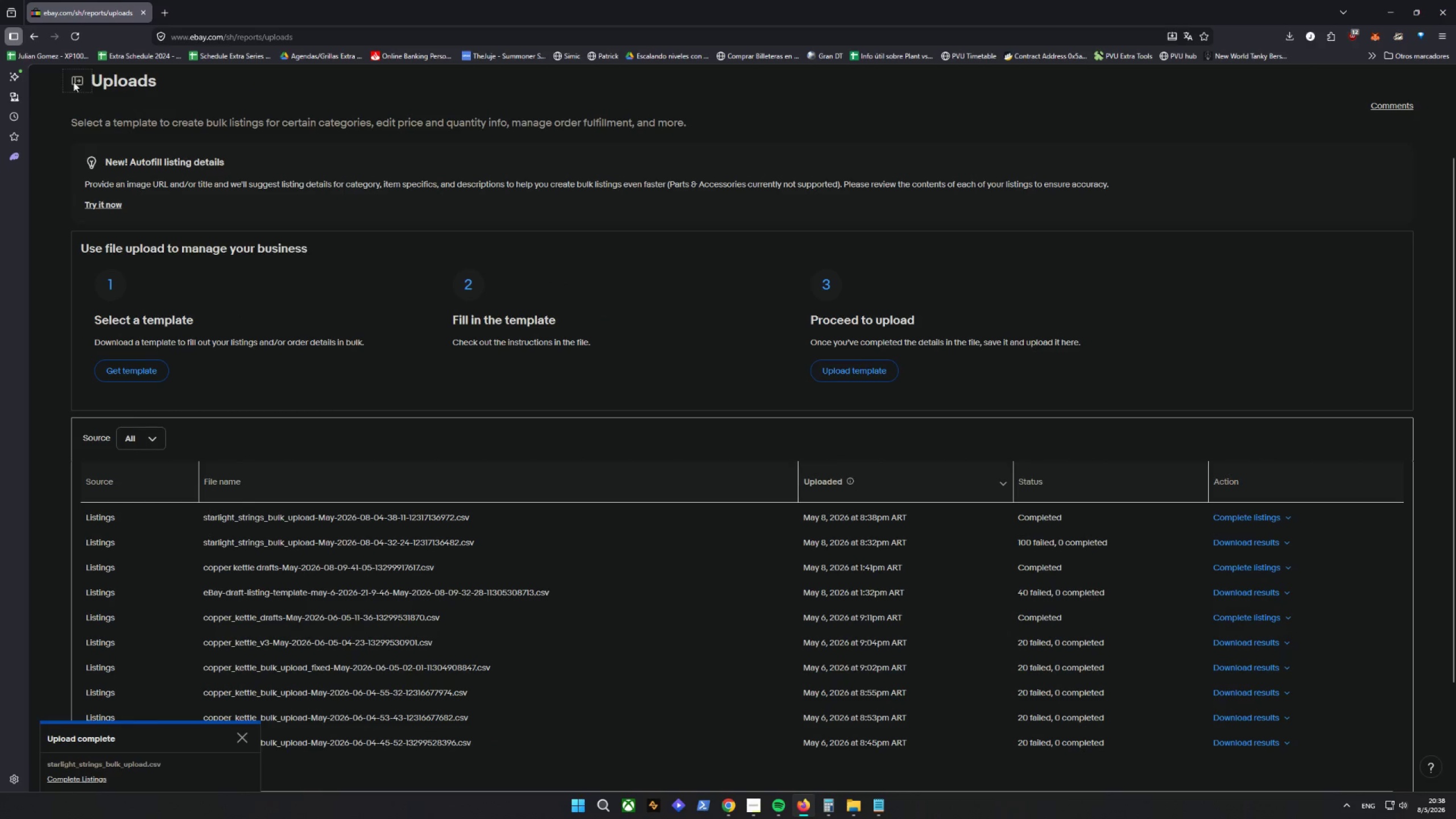 
left_click([74, 76])
 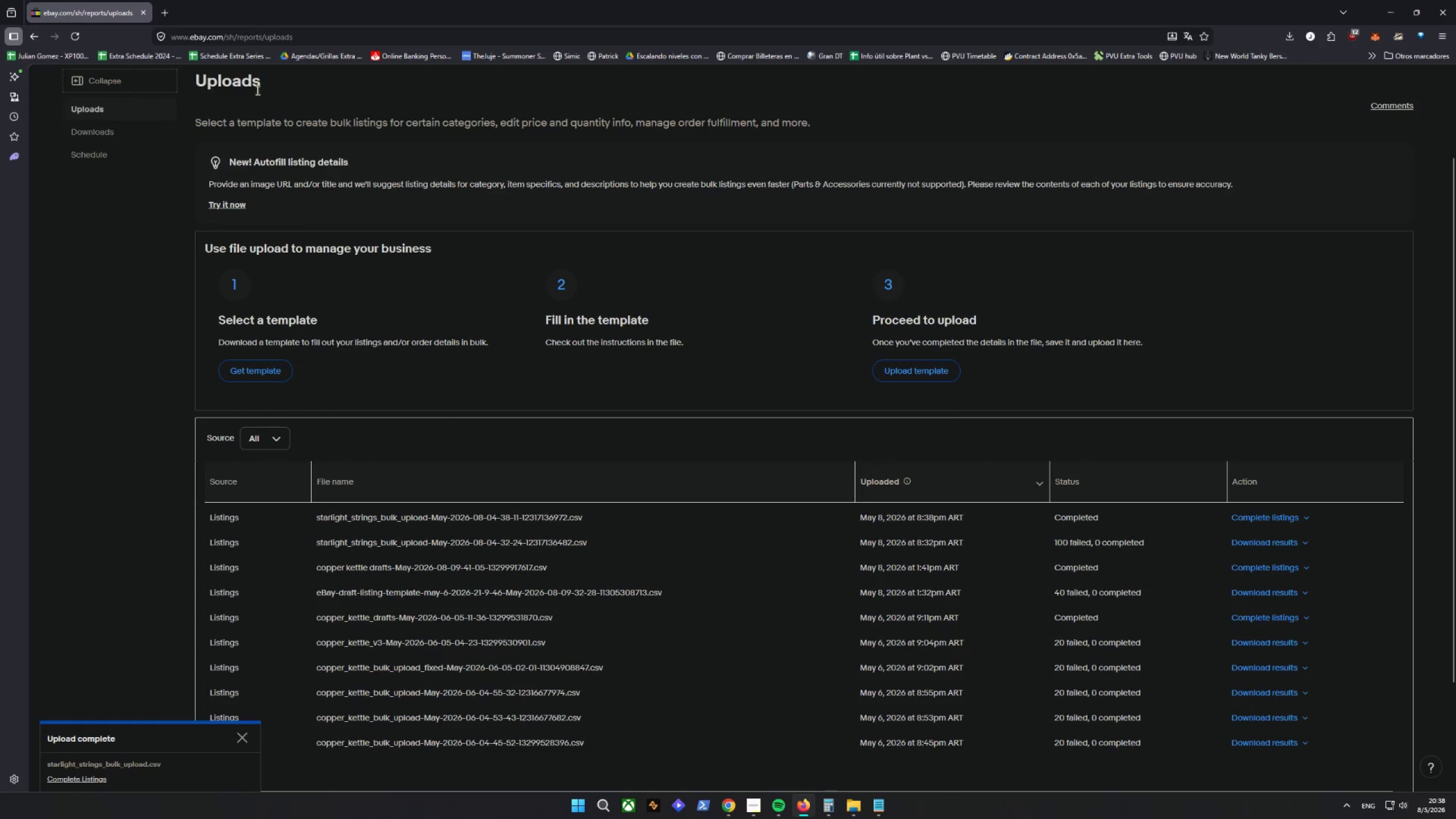 
left_click([275, 86])
 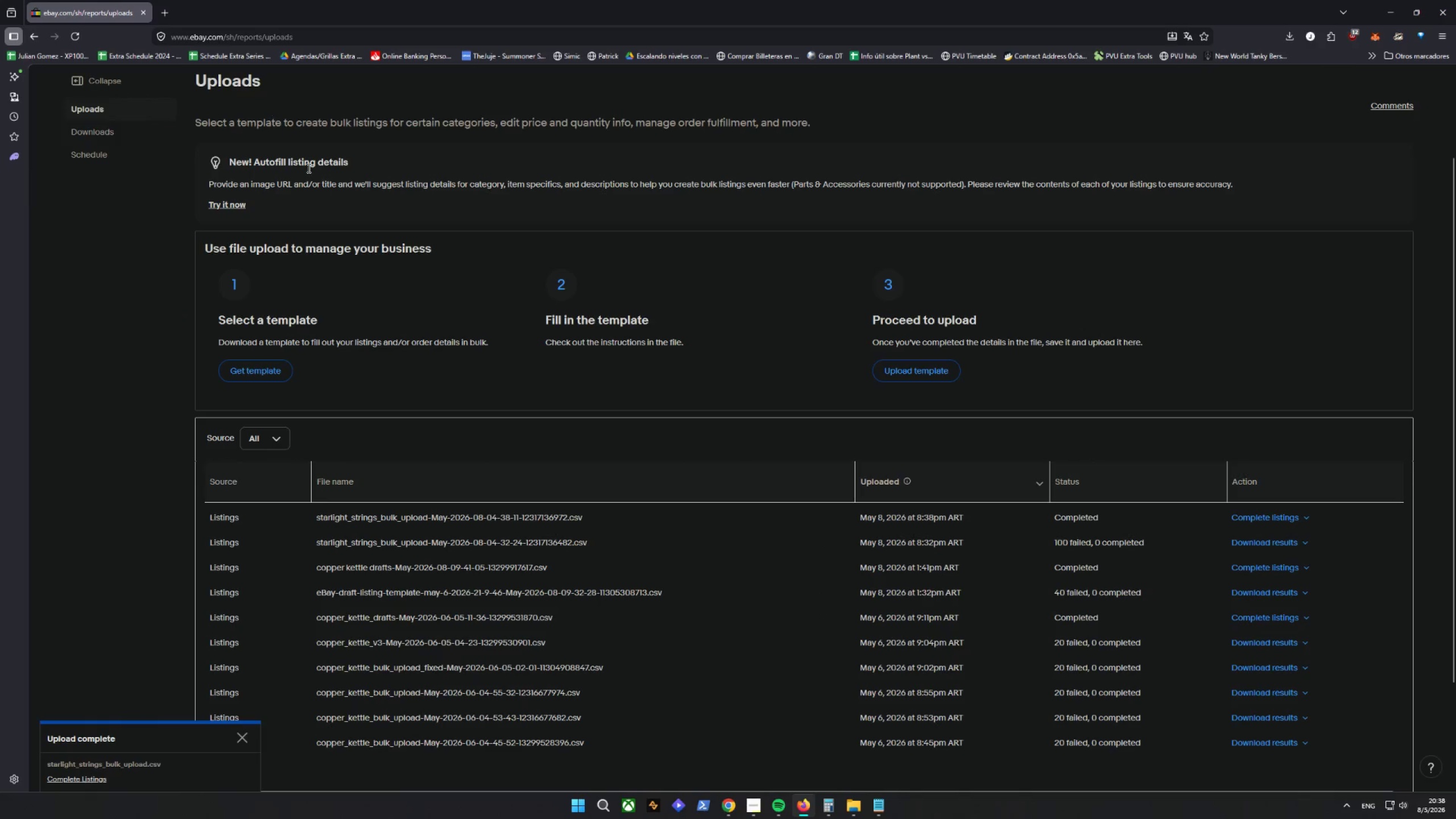 
scroll: coordinate [355, 227], scroll_direction: up, amount: 8.0
 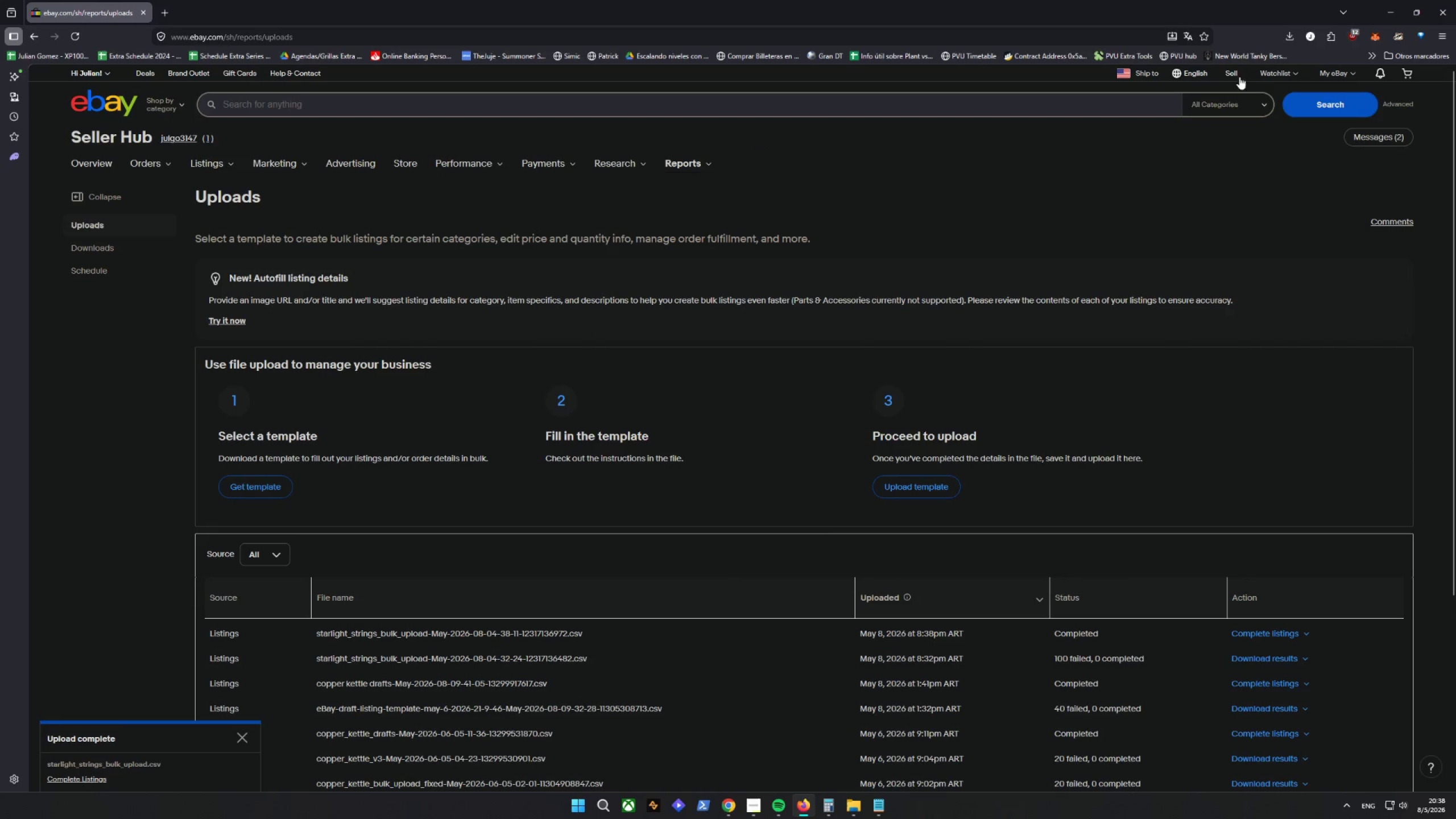 
left_click([1232, 70])
 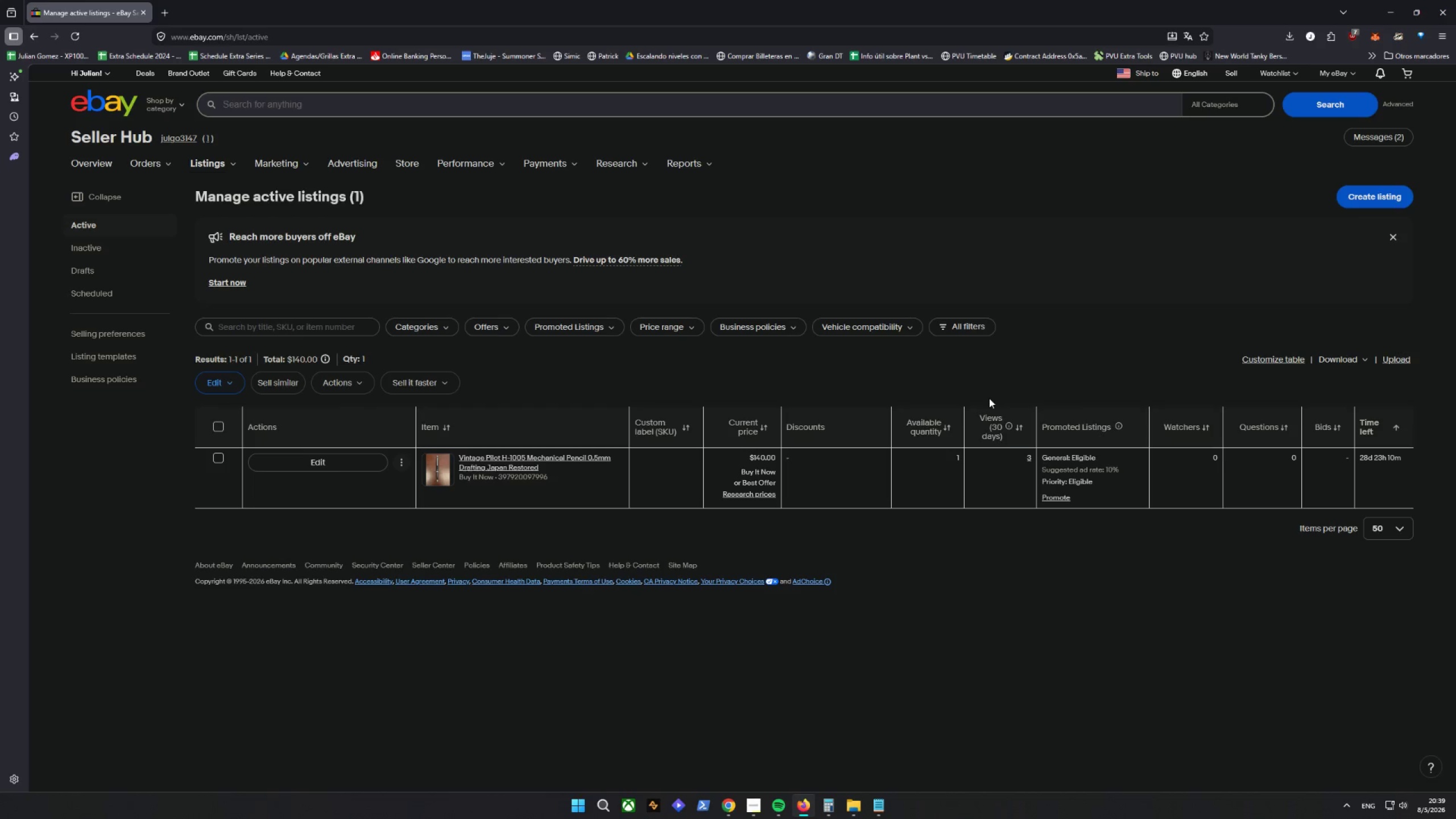 
wait(14.88)
 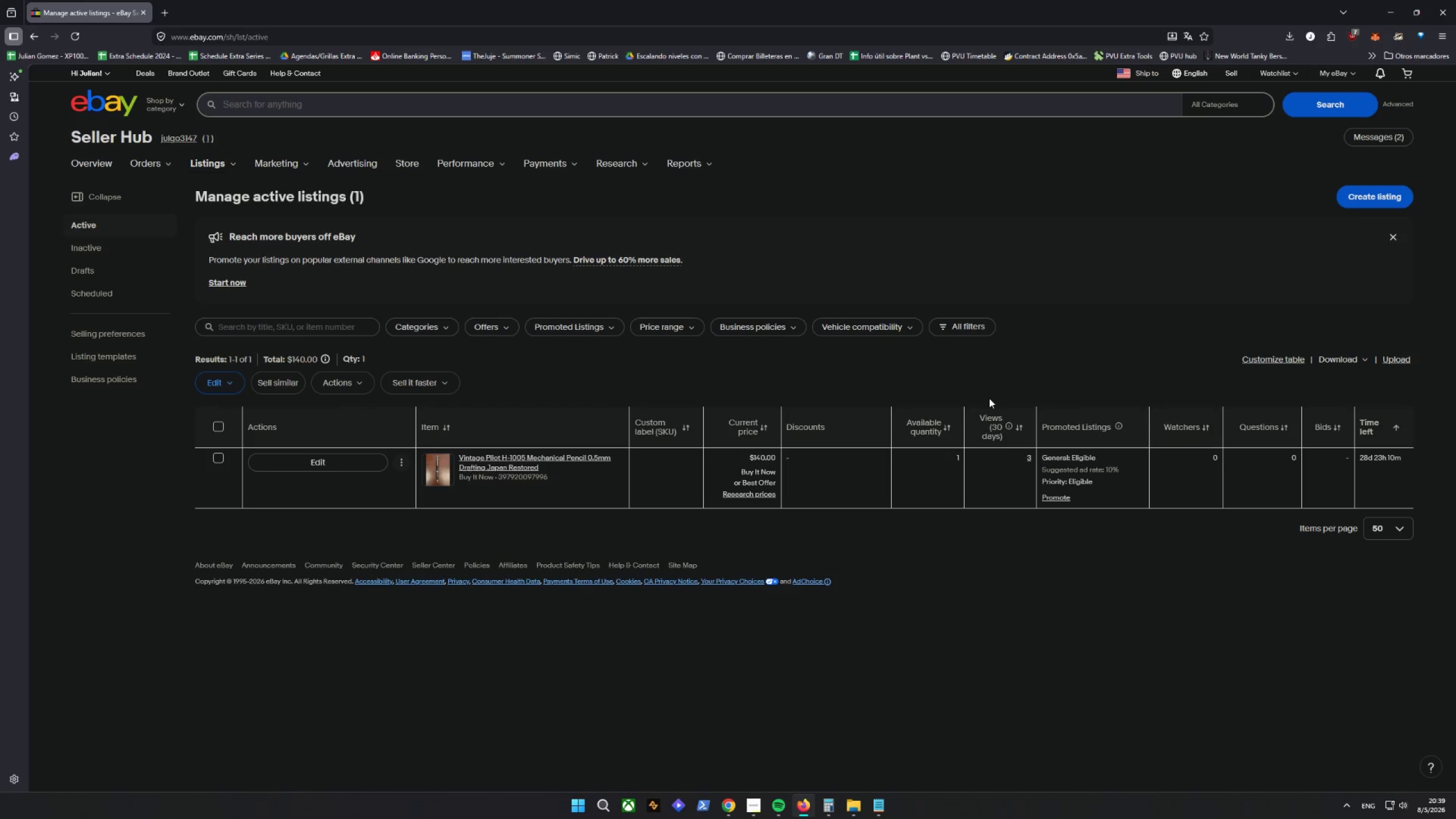 
scroll: coordinate [650, 580], scroll_direction: up, amount: 6.0
 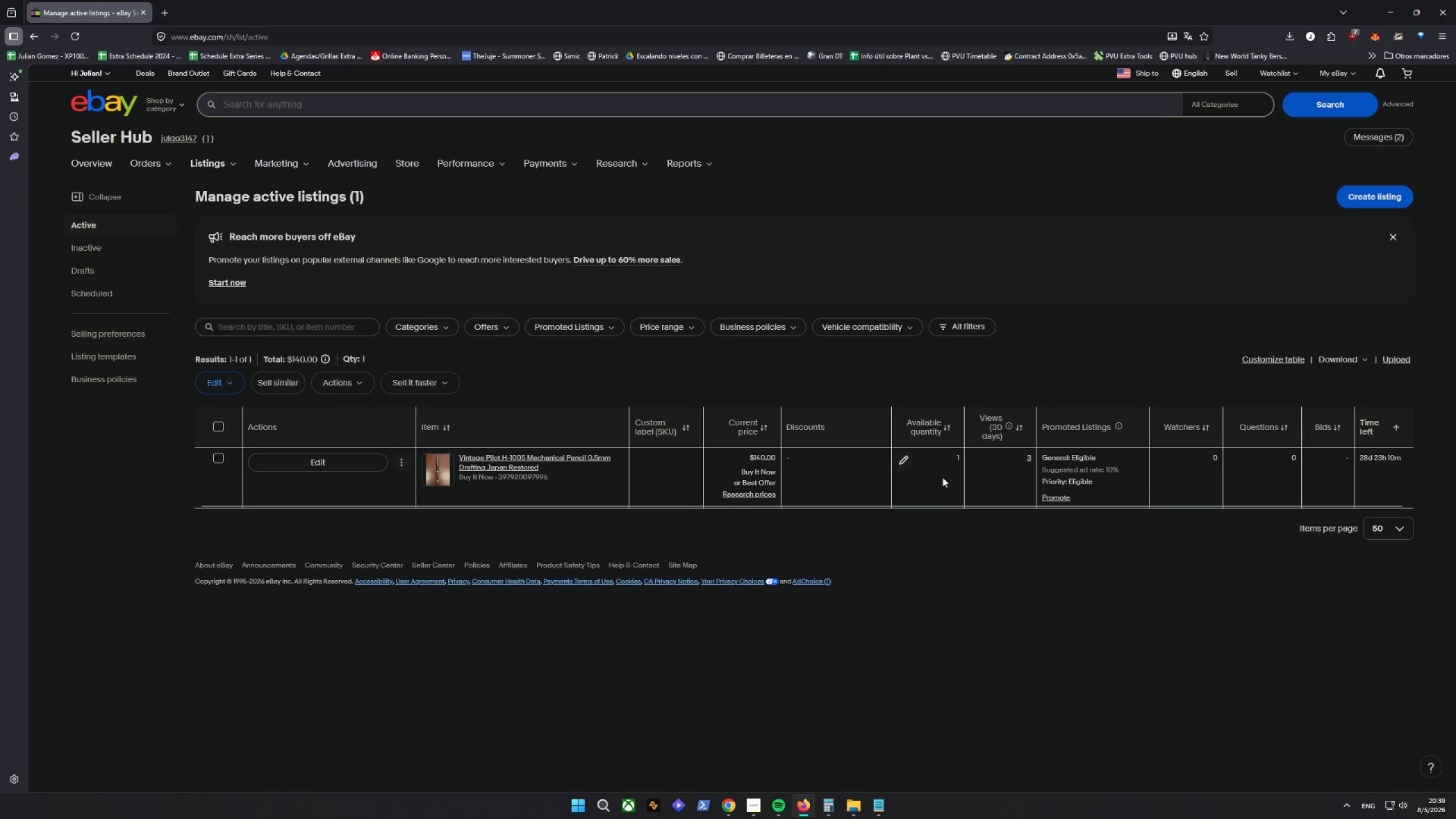 
wait(7.61)
 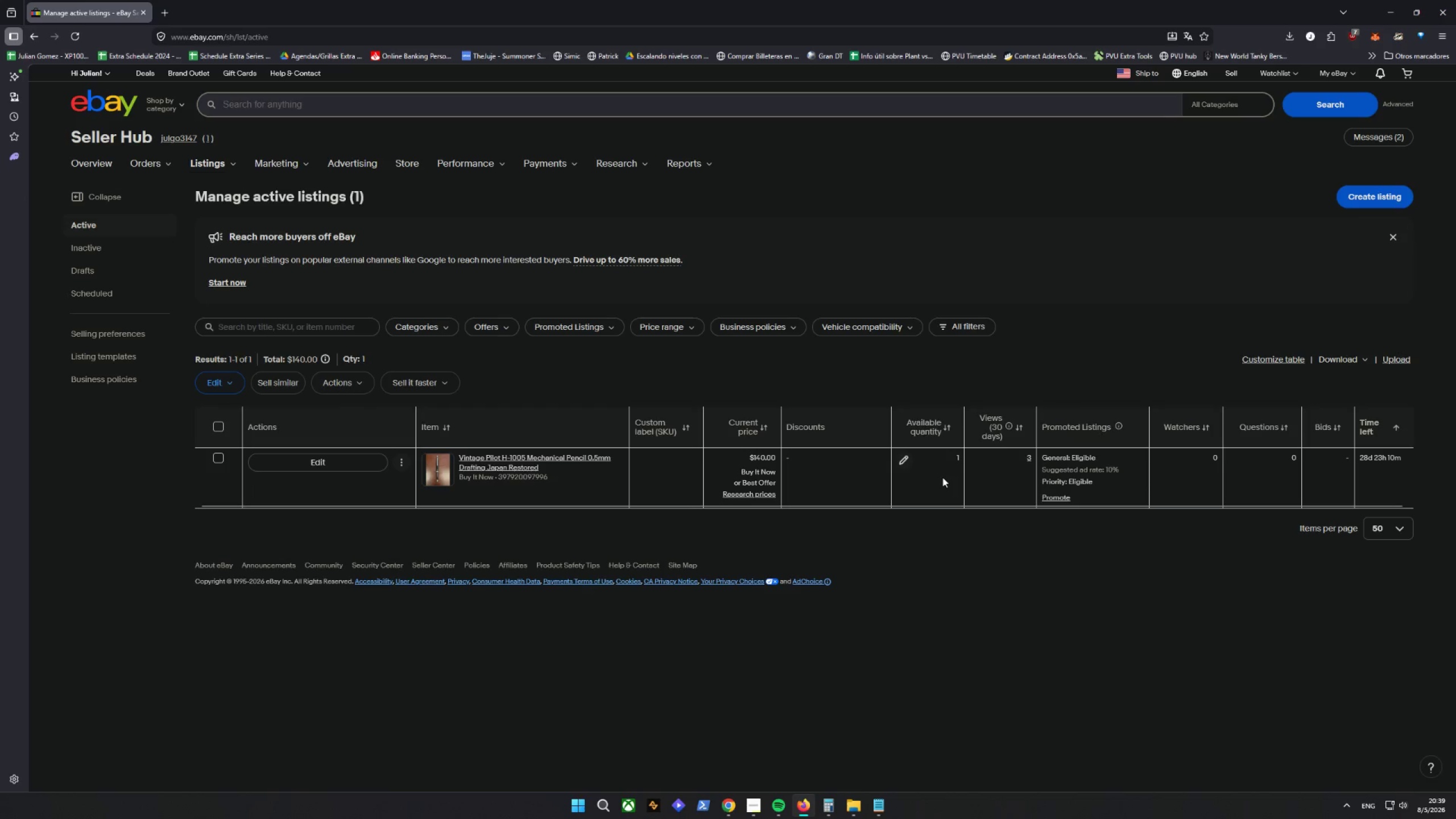 
double_click([219, 462])
 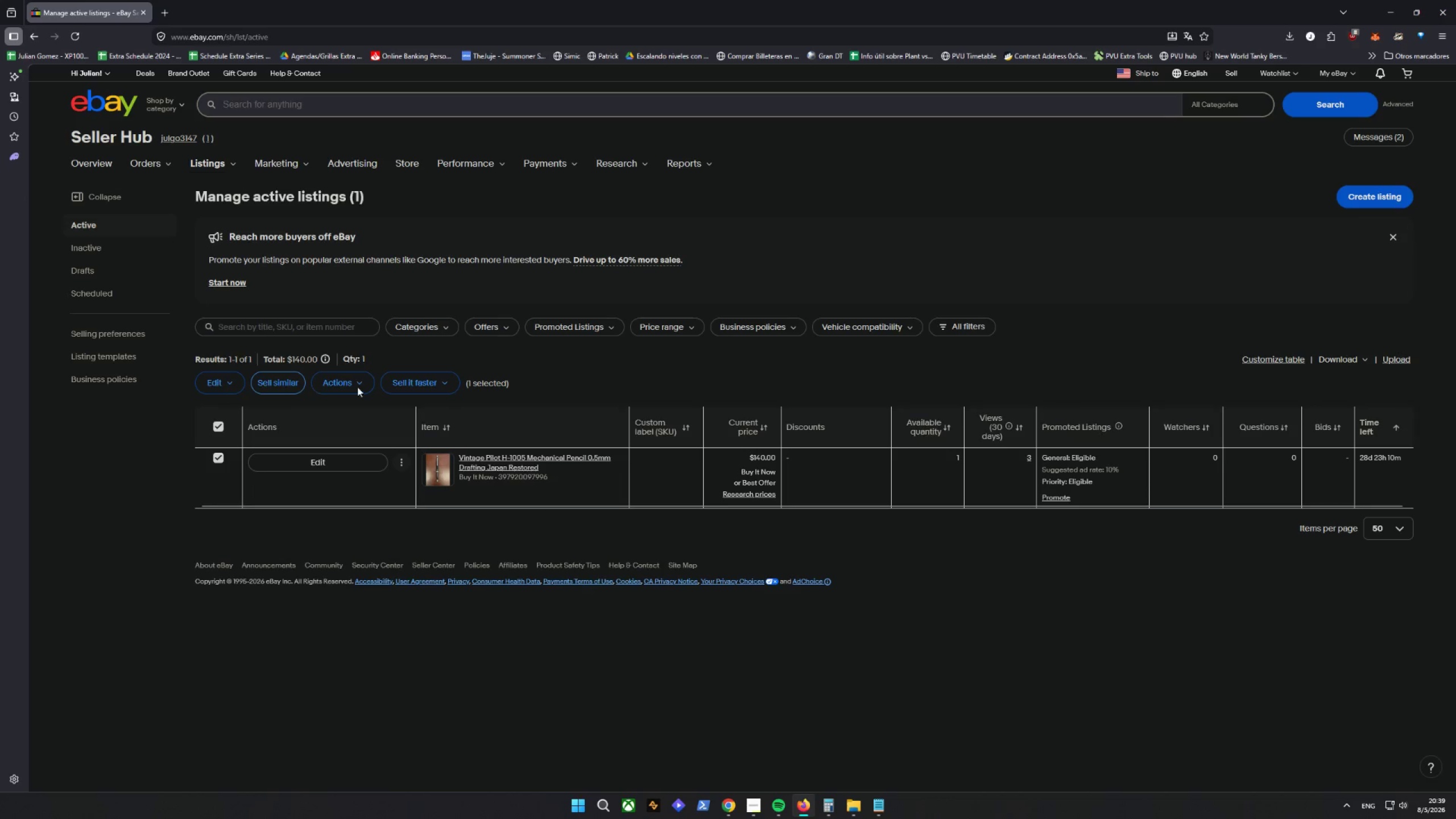 
left_click([345, 382])
 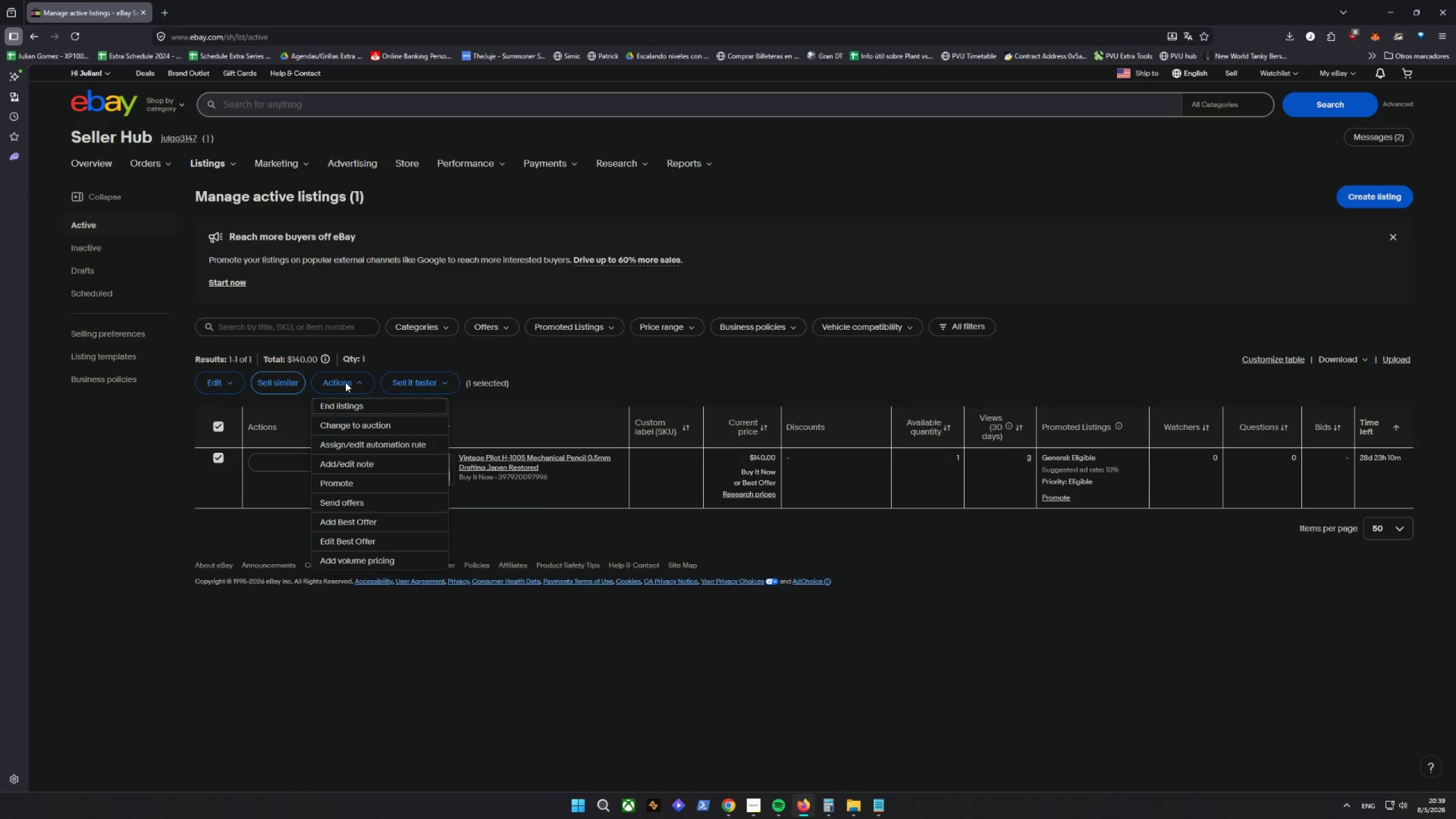 
left_click([235, 386])
 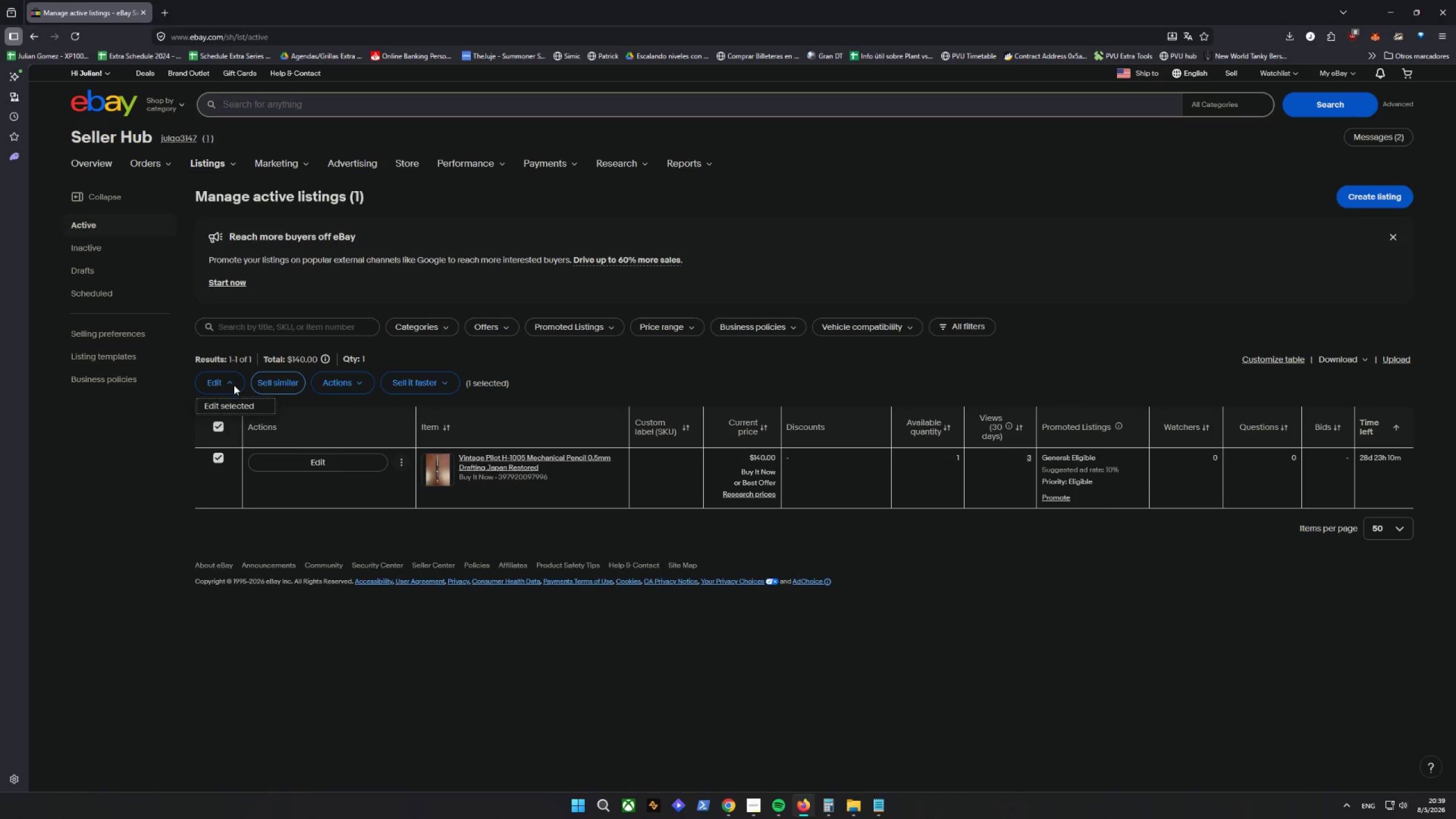 
left_click([234, 385])
 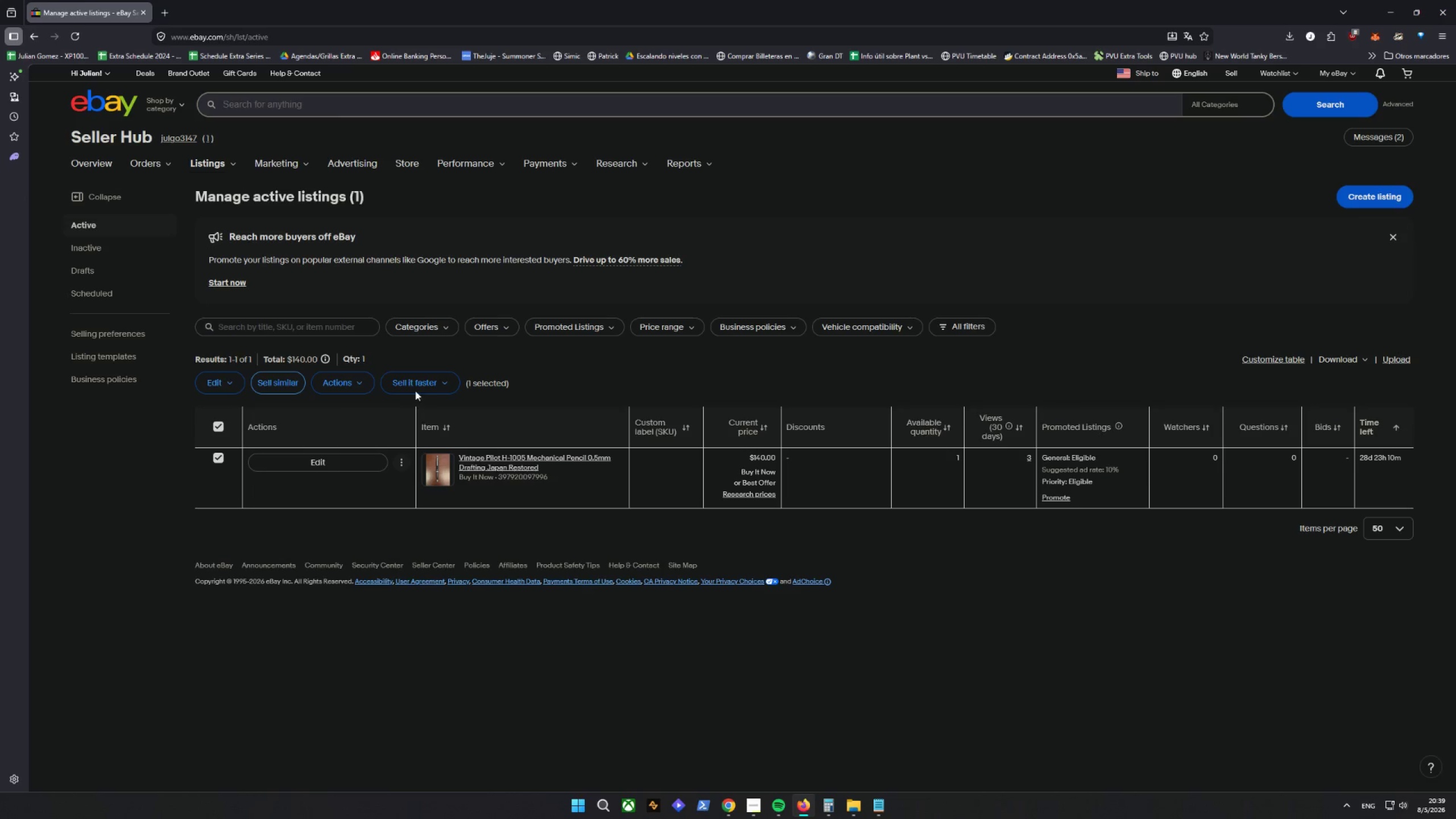 
left_click([434, 389])
 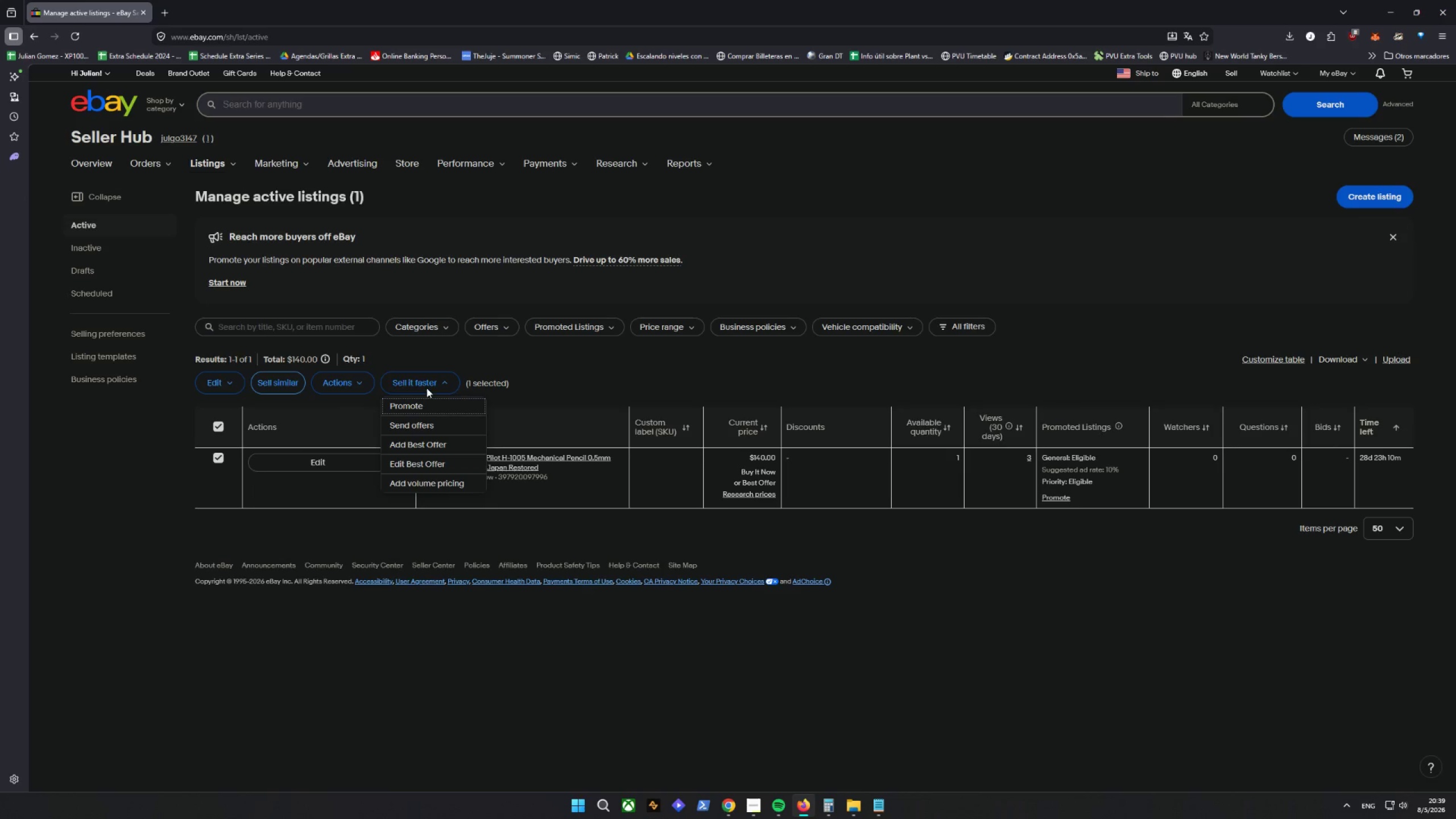 
left_click_drag(start_coordinate=[342, 387], to_coordinate=[348, 383])
 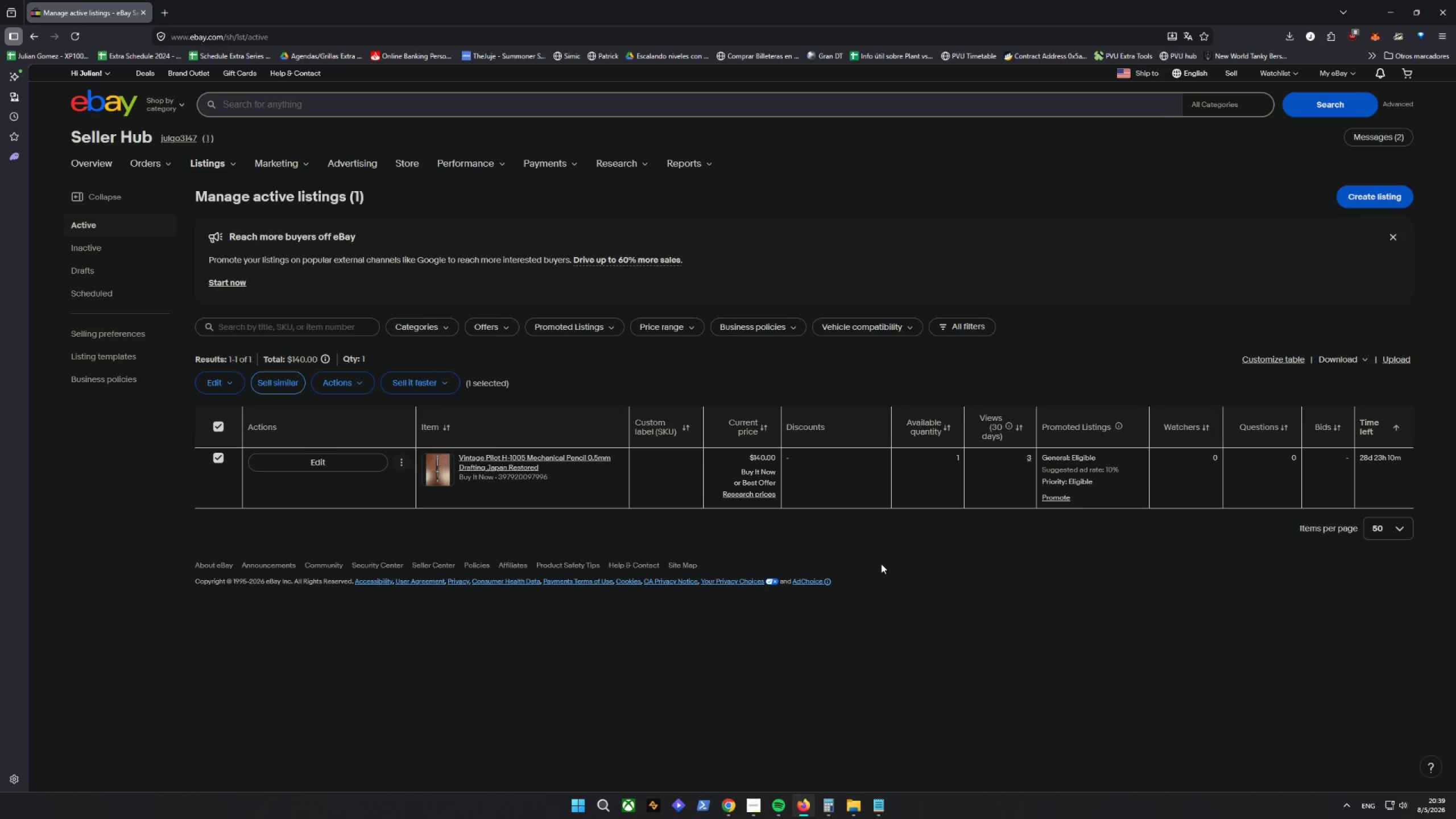 
wait(6.67)
 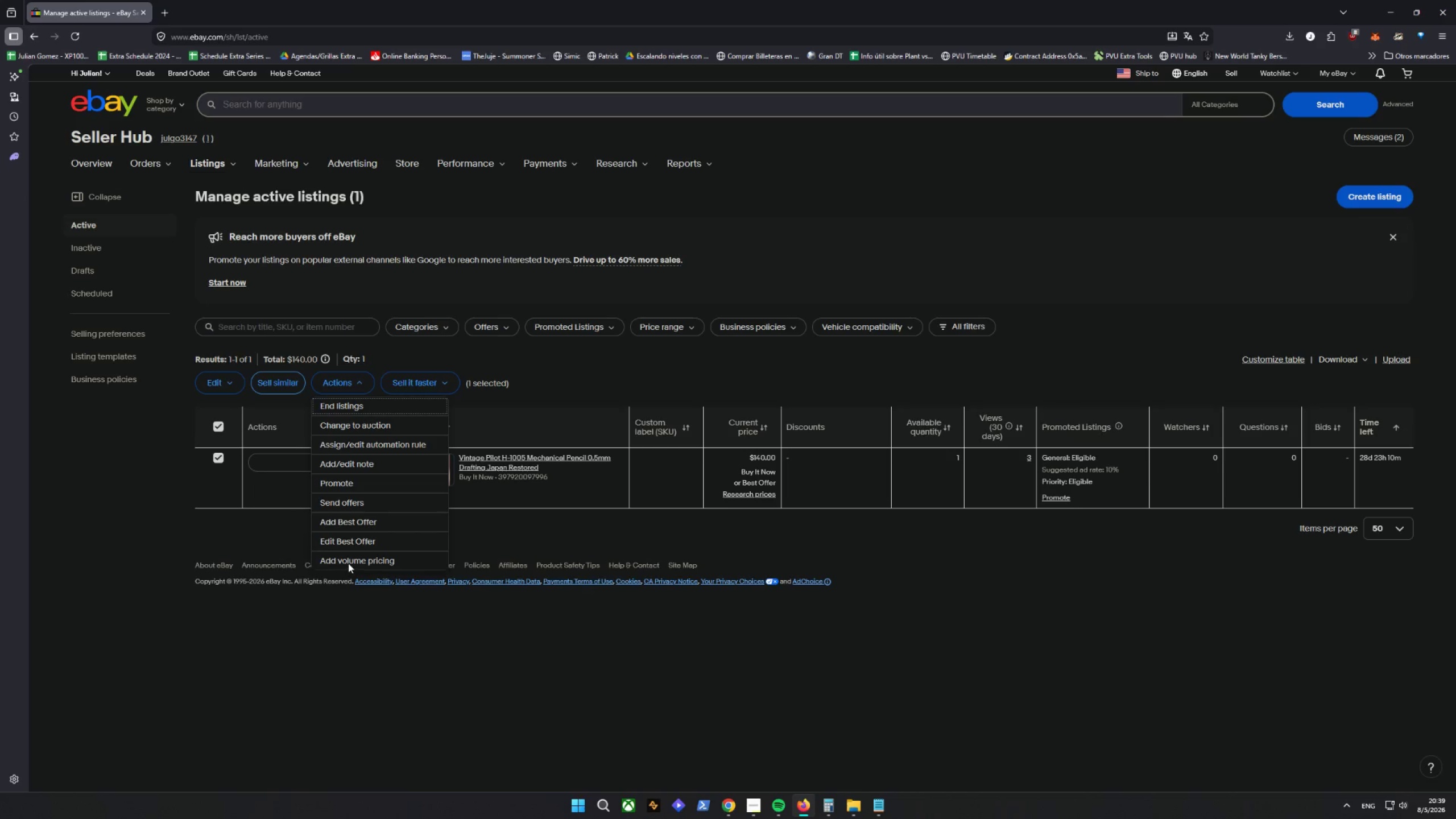 
left_click([117, 272])
 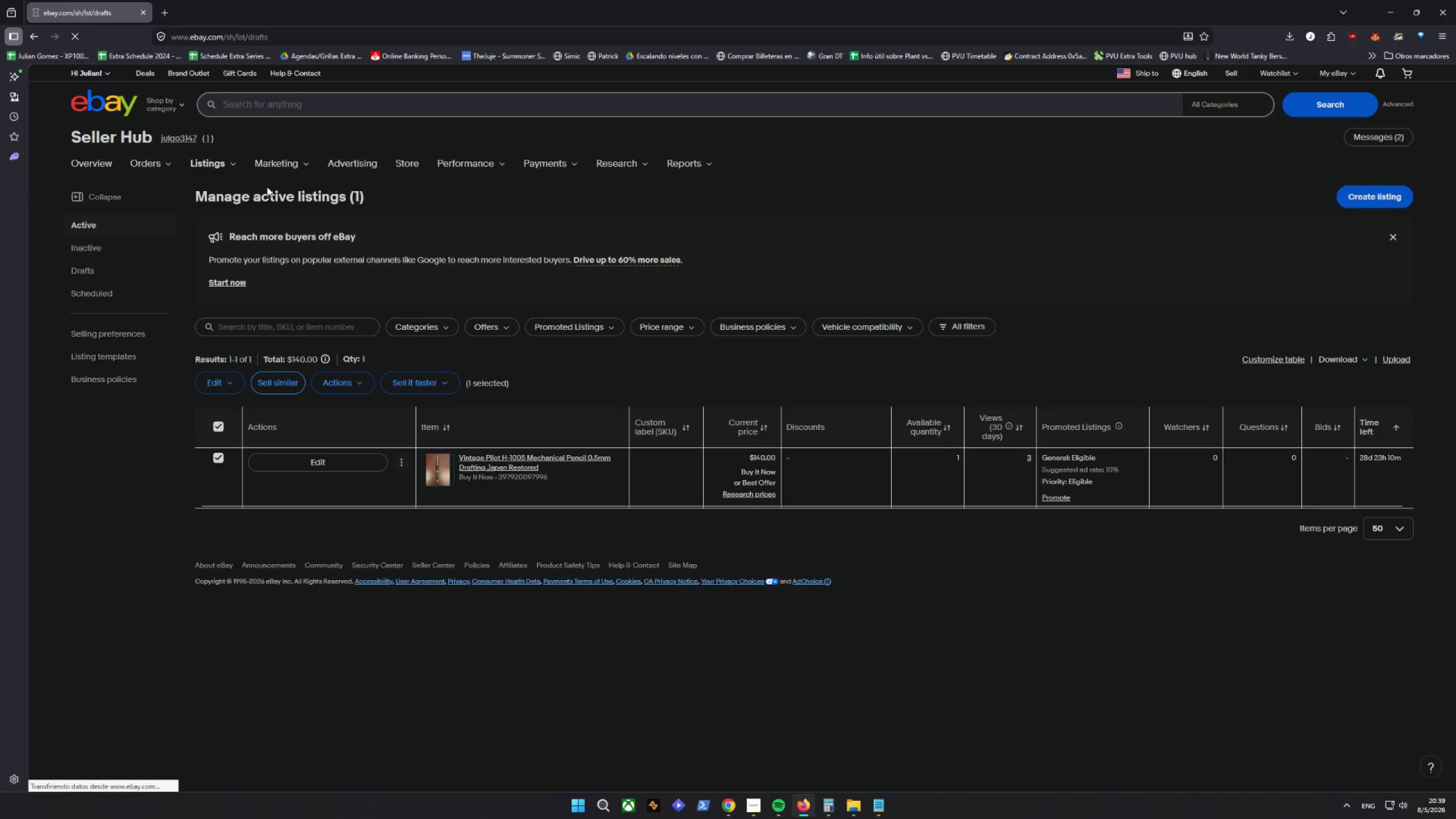 
mouse_move([269, 198])
 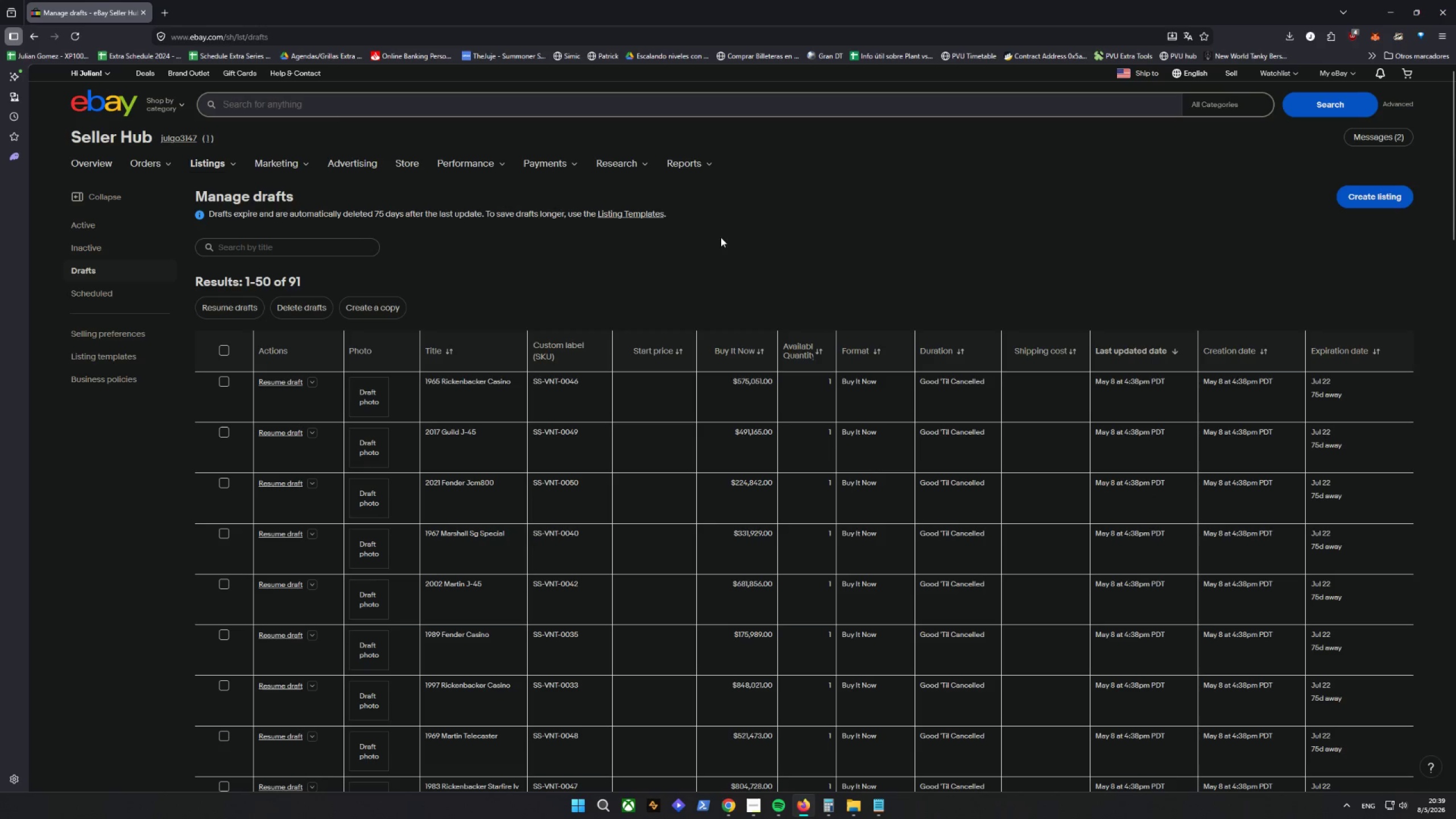 
left_click_drag(start_coordinate=[731, 242], to_coordinate=[728, 239])
 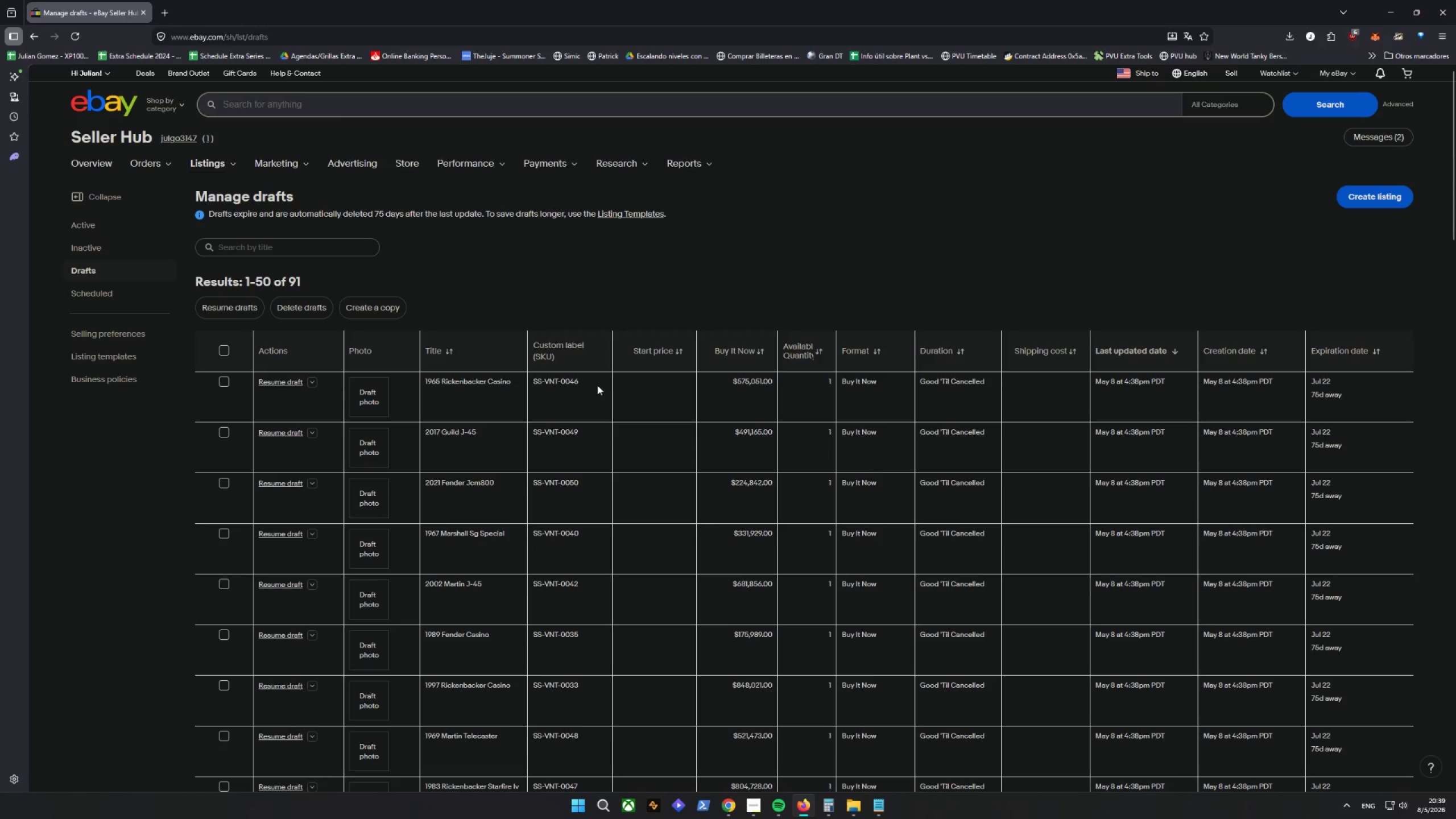 
scroll: coordinate [590, 340], scroll_direction: down, amount: 47.0
 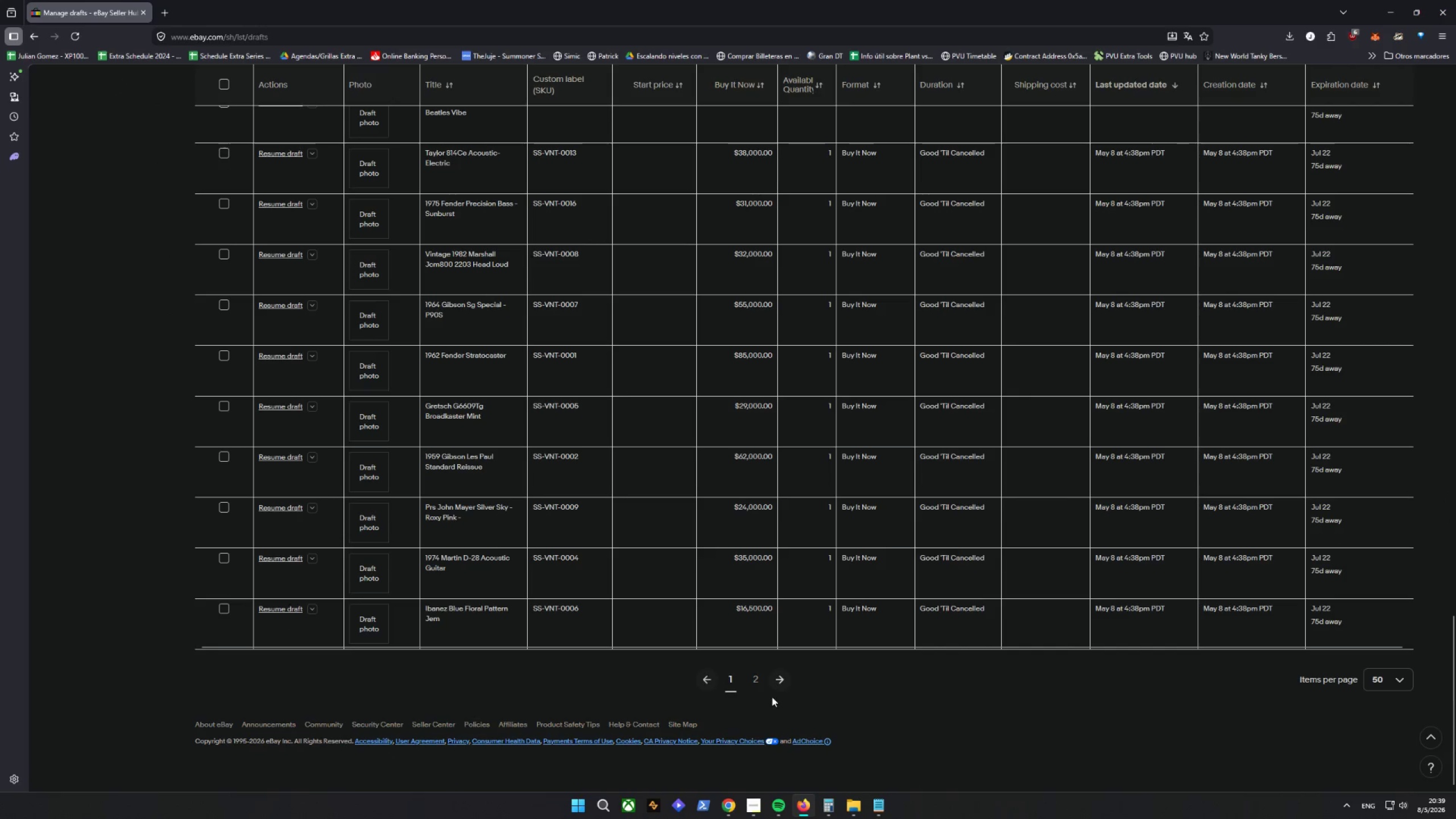 
left_click([787, 682])
 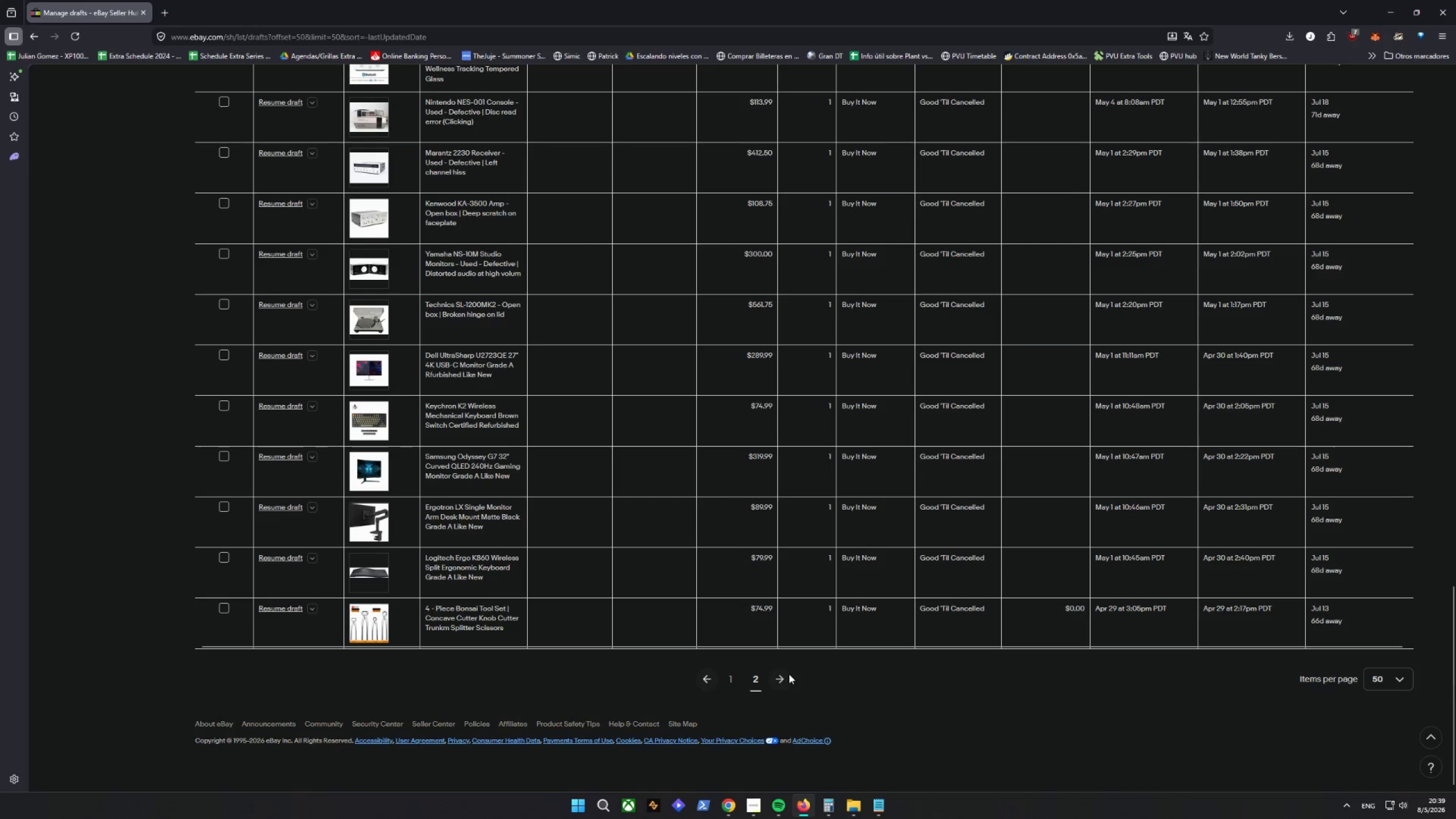 
scroll: coordinate [514, 656], scroll_direction: up, amount: 15.0
 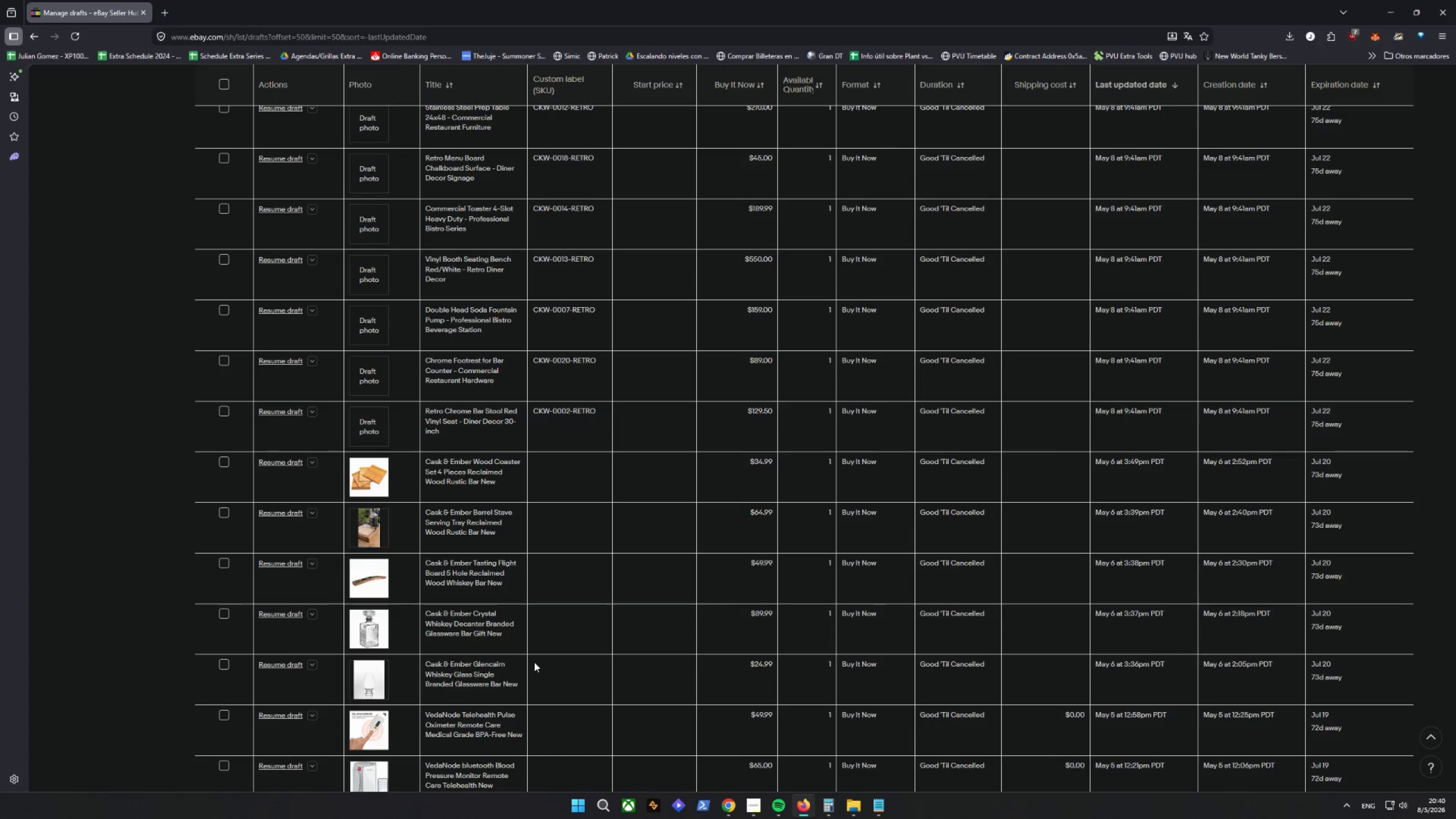 
wait(25.94)
 